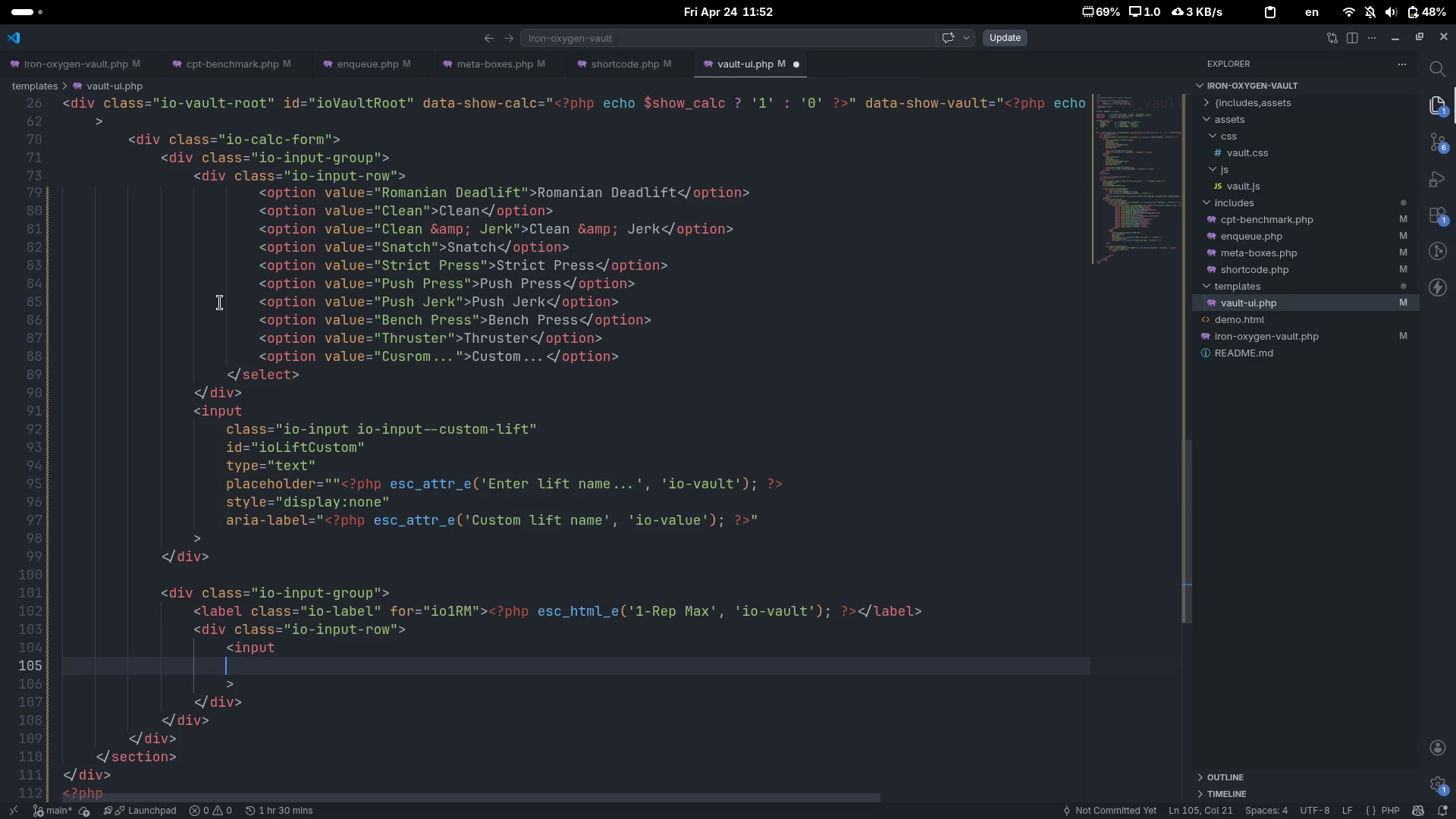 
key(Tab)
type(class="")
 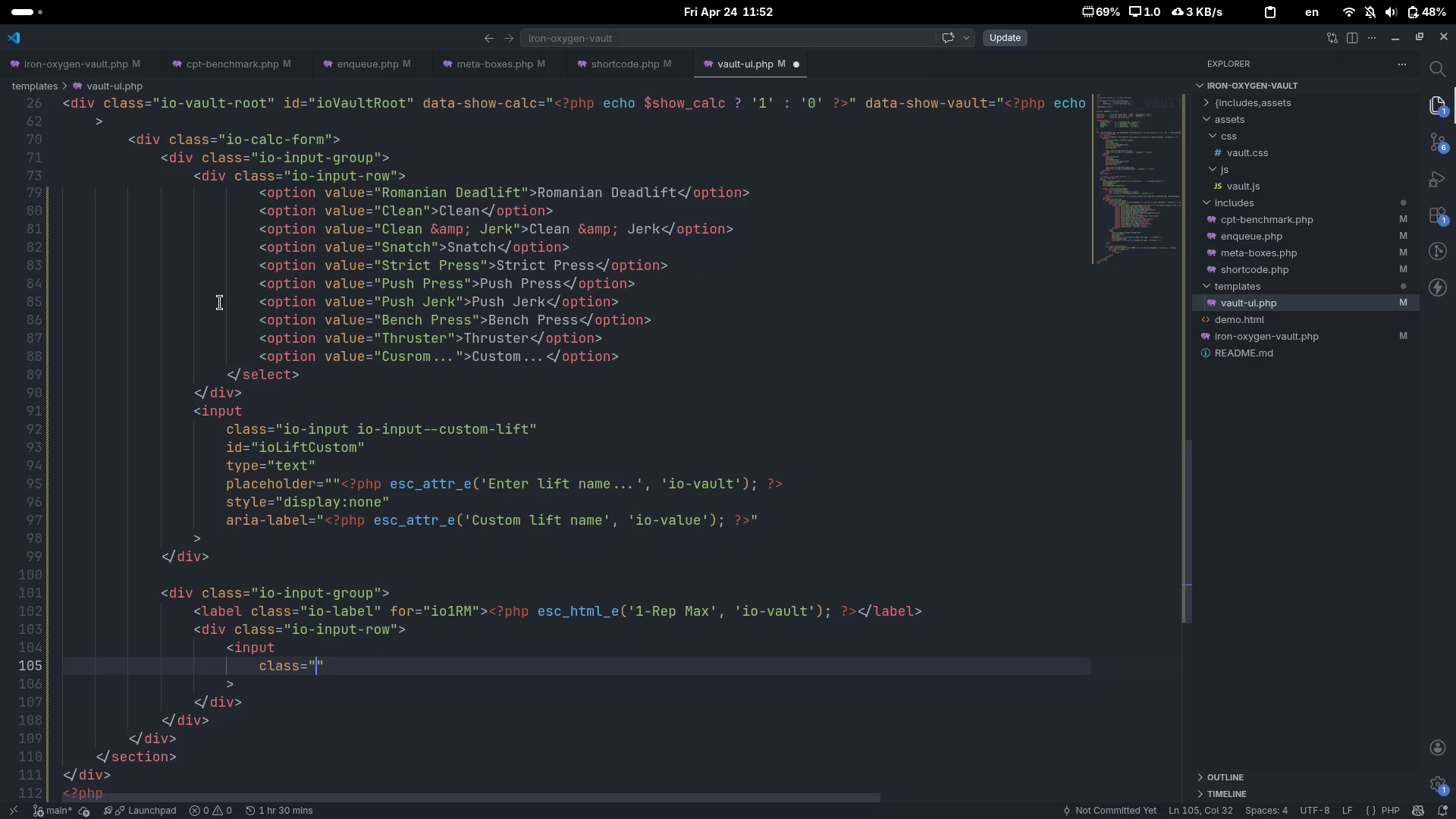 
 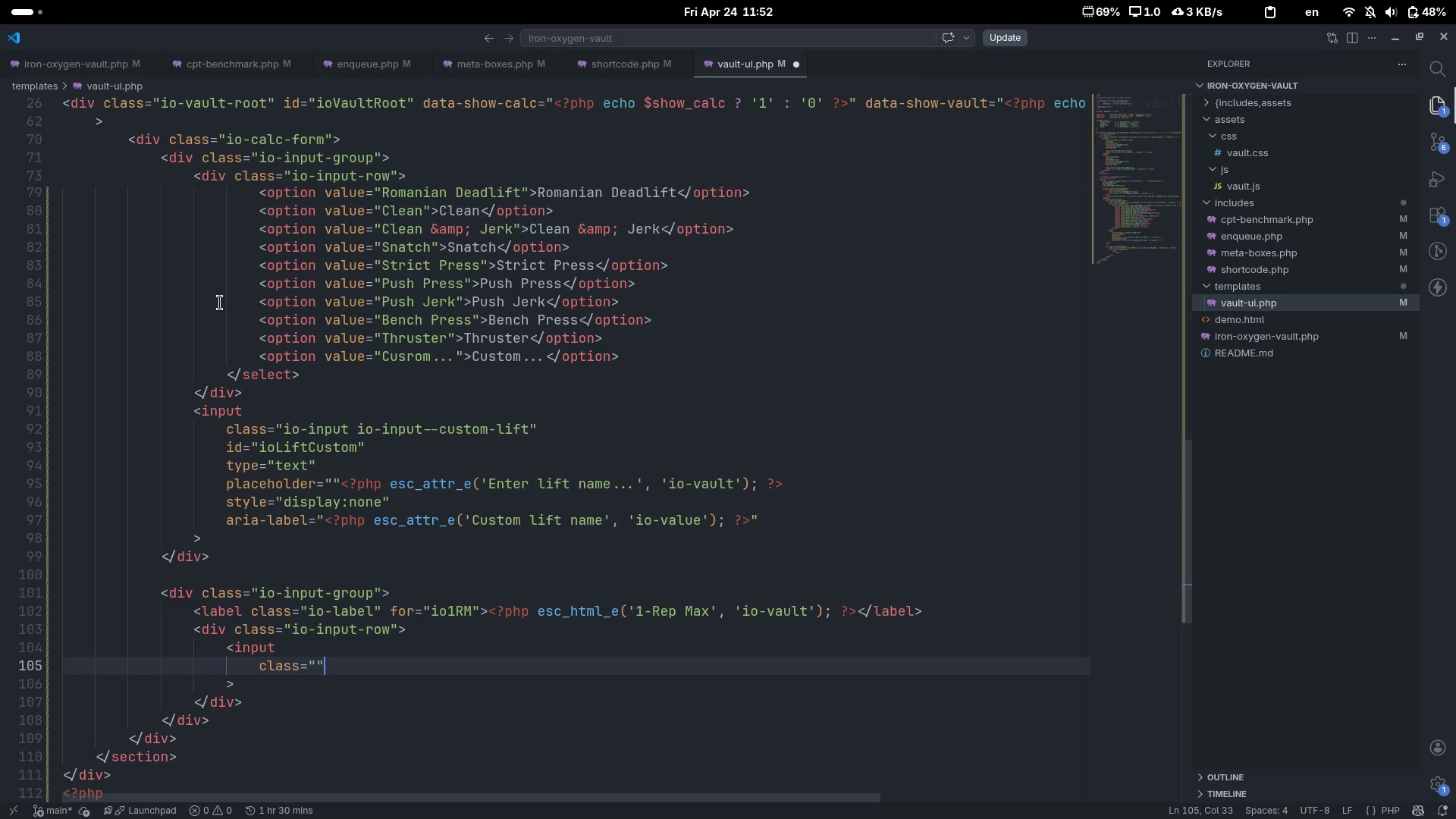 
key(ArrowLeft)
 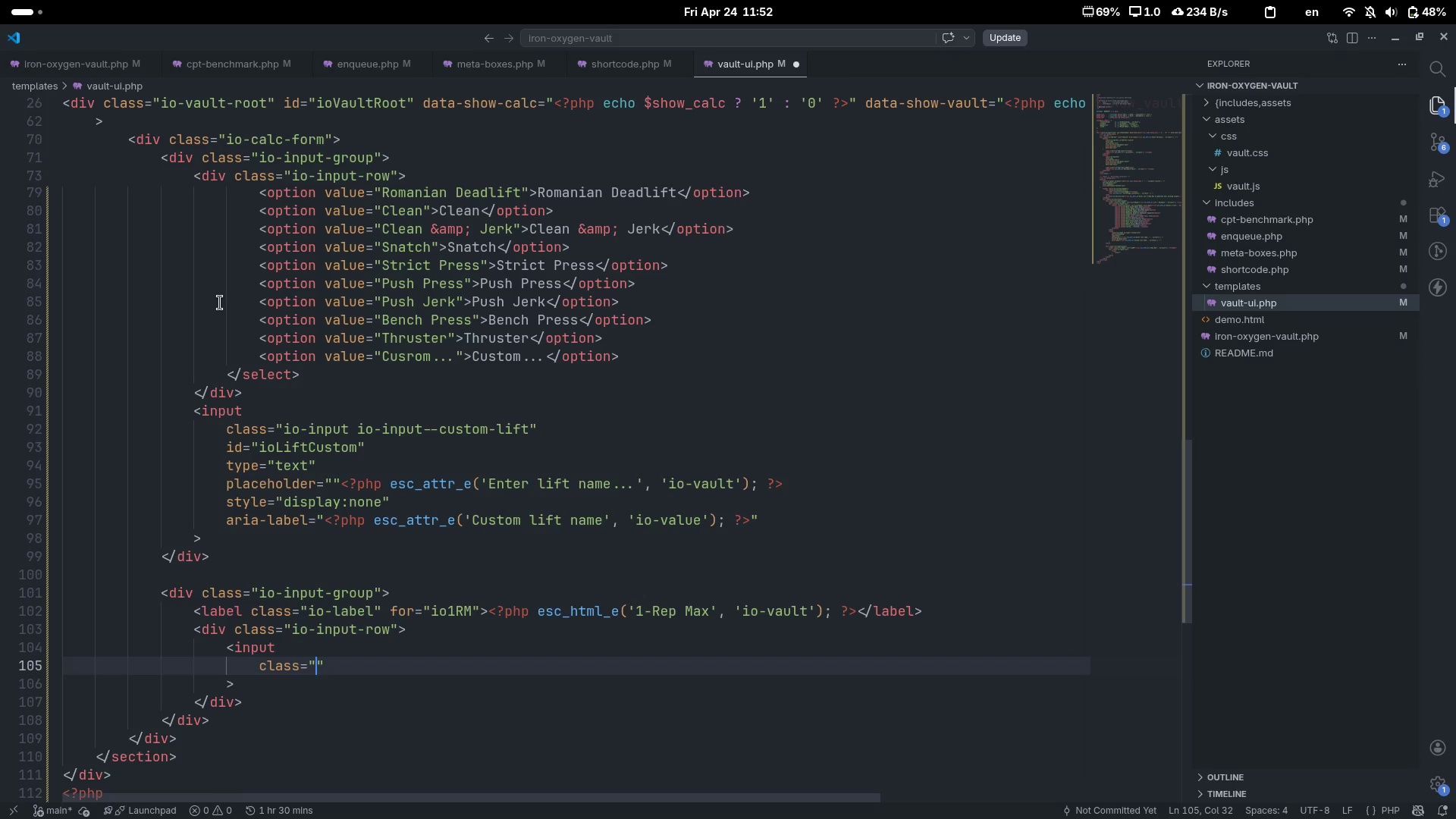 
wait(5.45)
 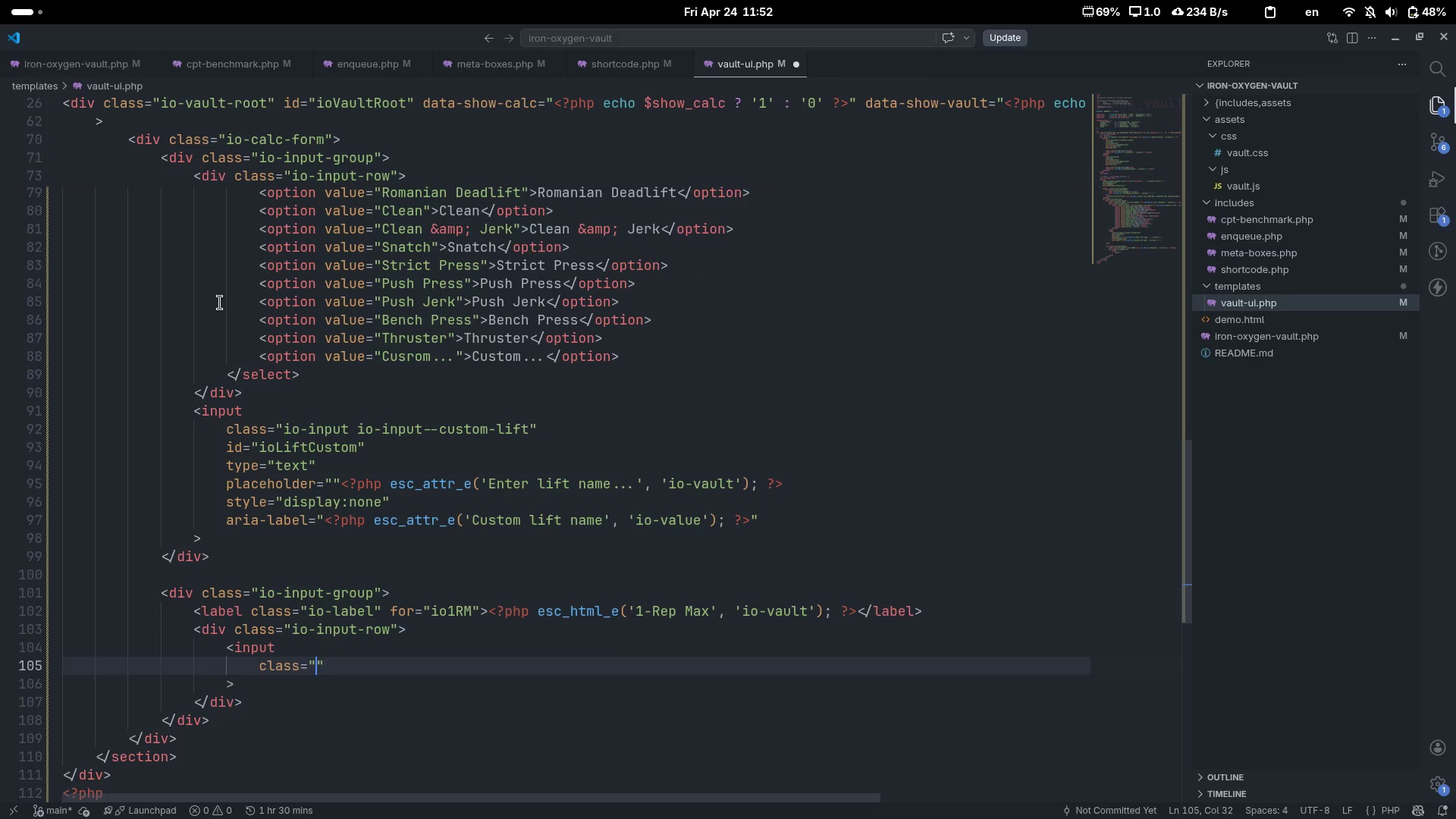 
type(io-input-)
key(Backspace)
type( io-input--1rm)
 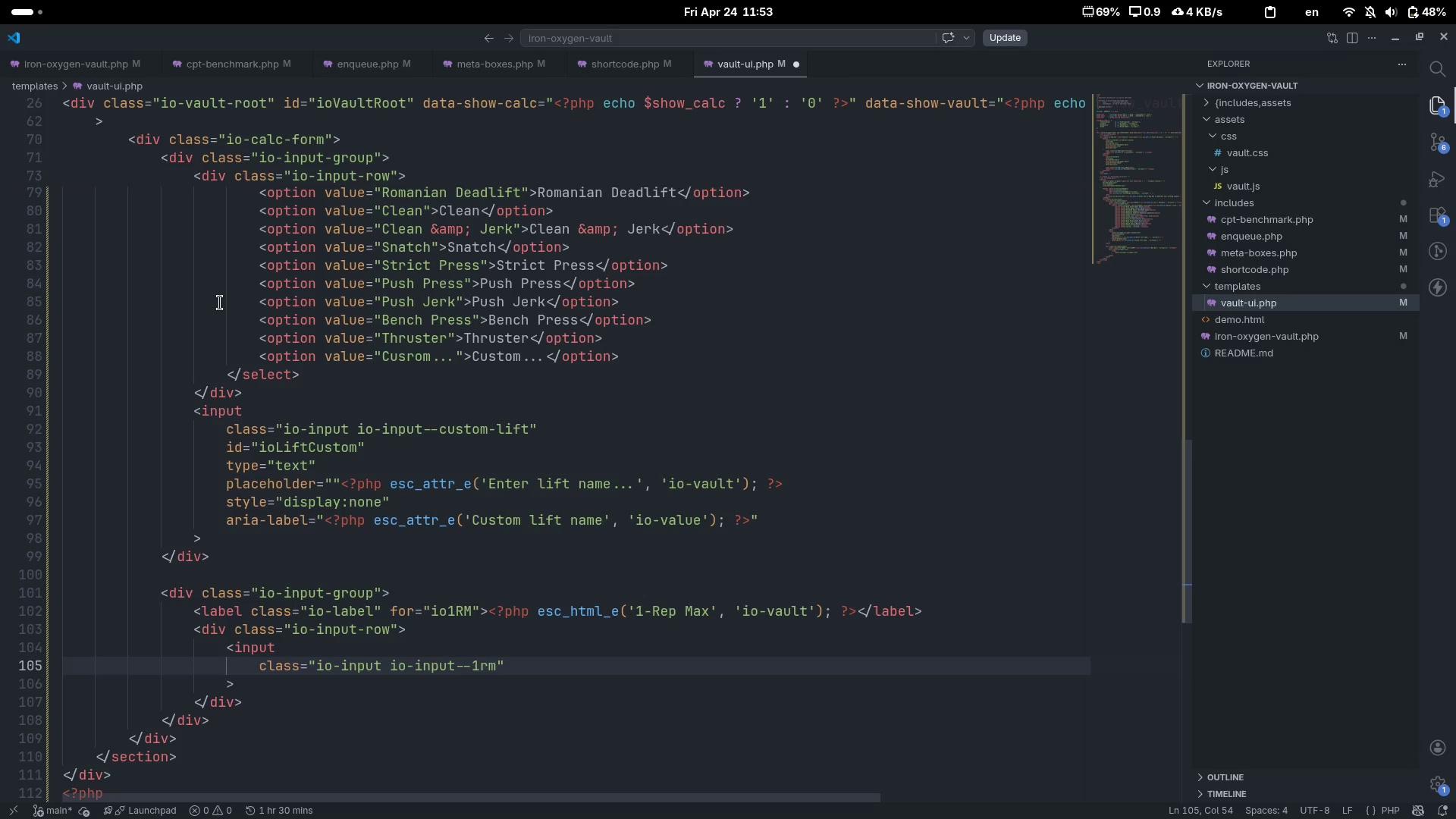 
key(ArrowRight)
 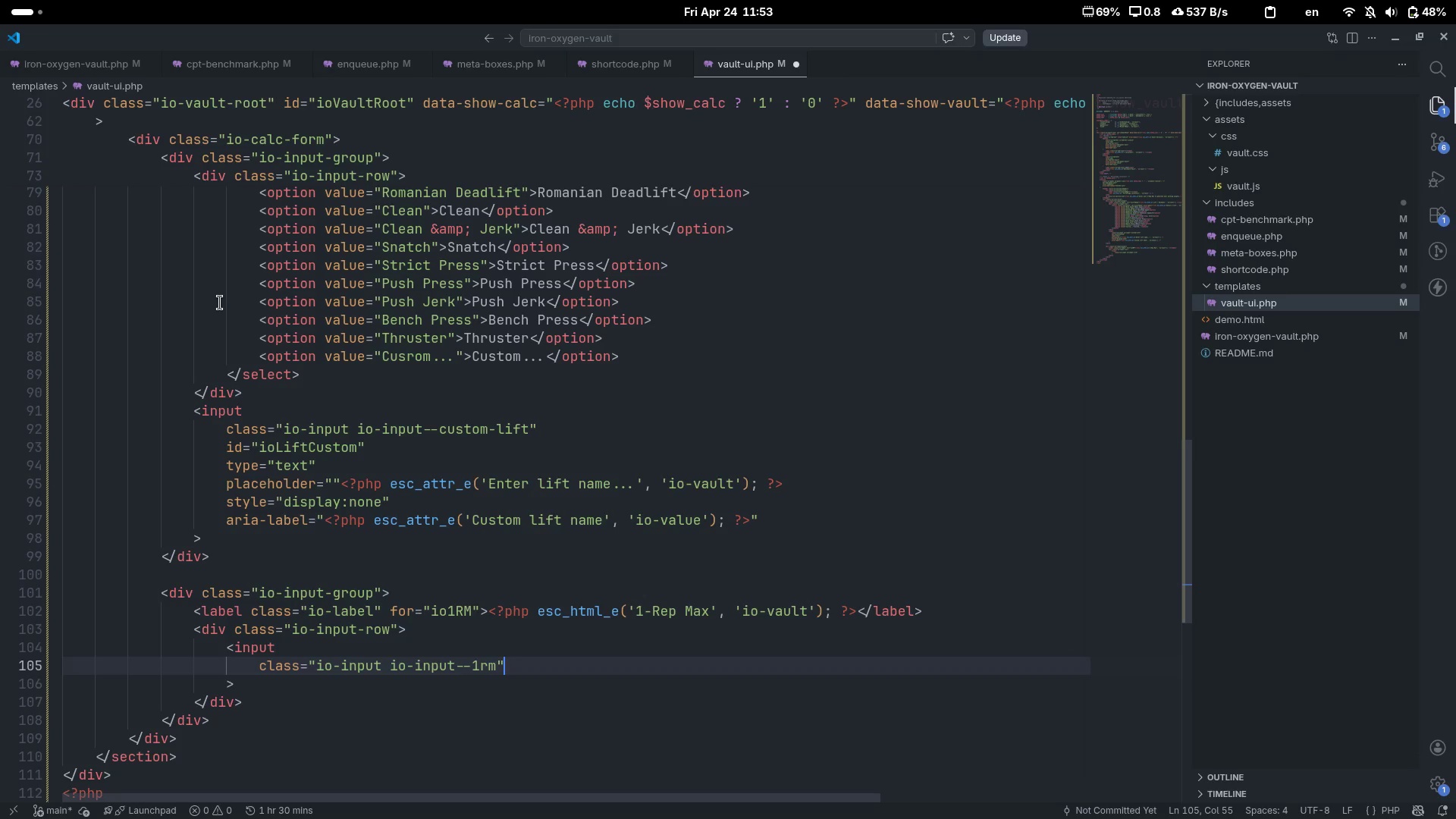 
key(Enter)
 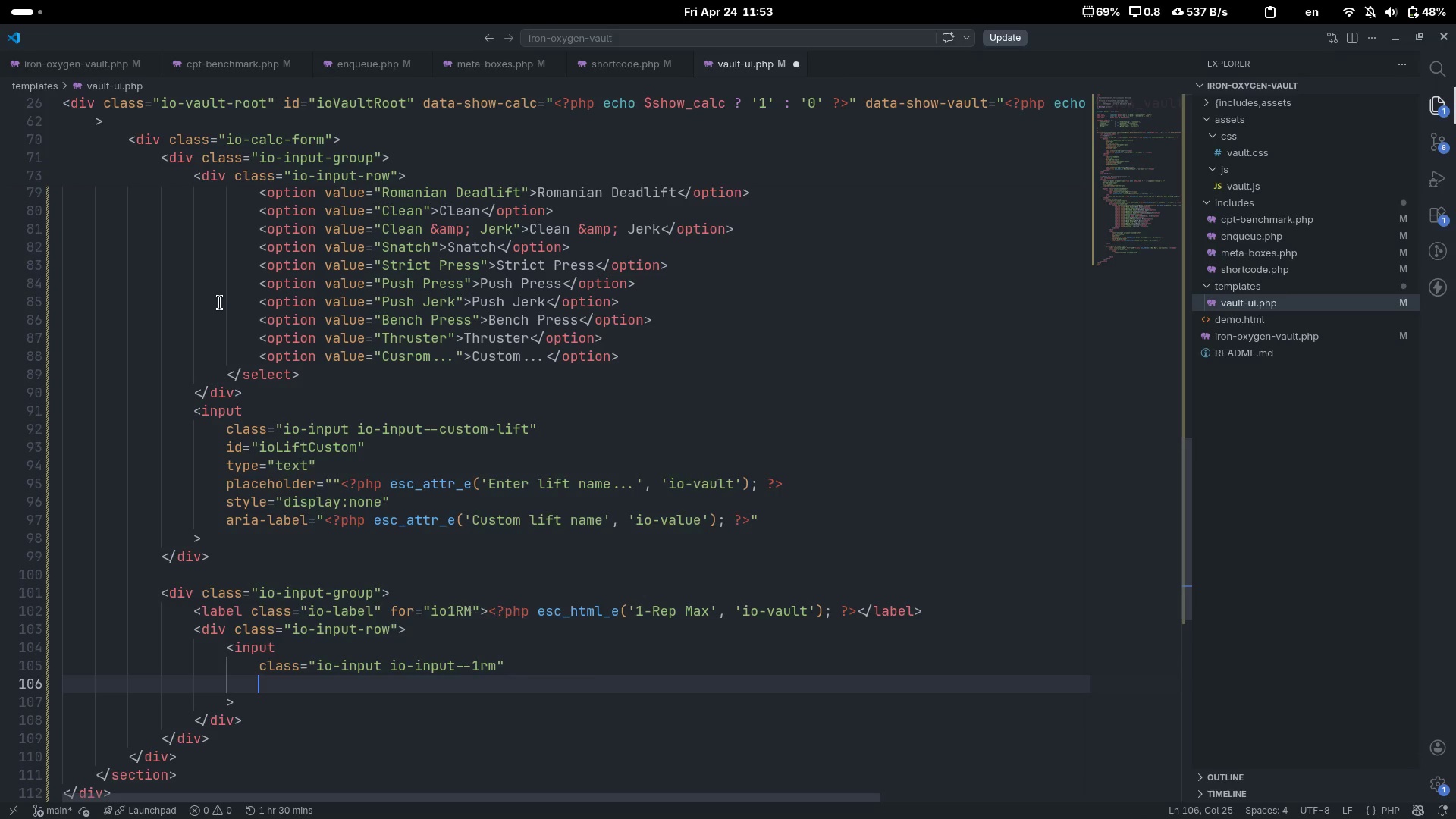 
type(id="")
 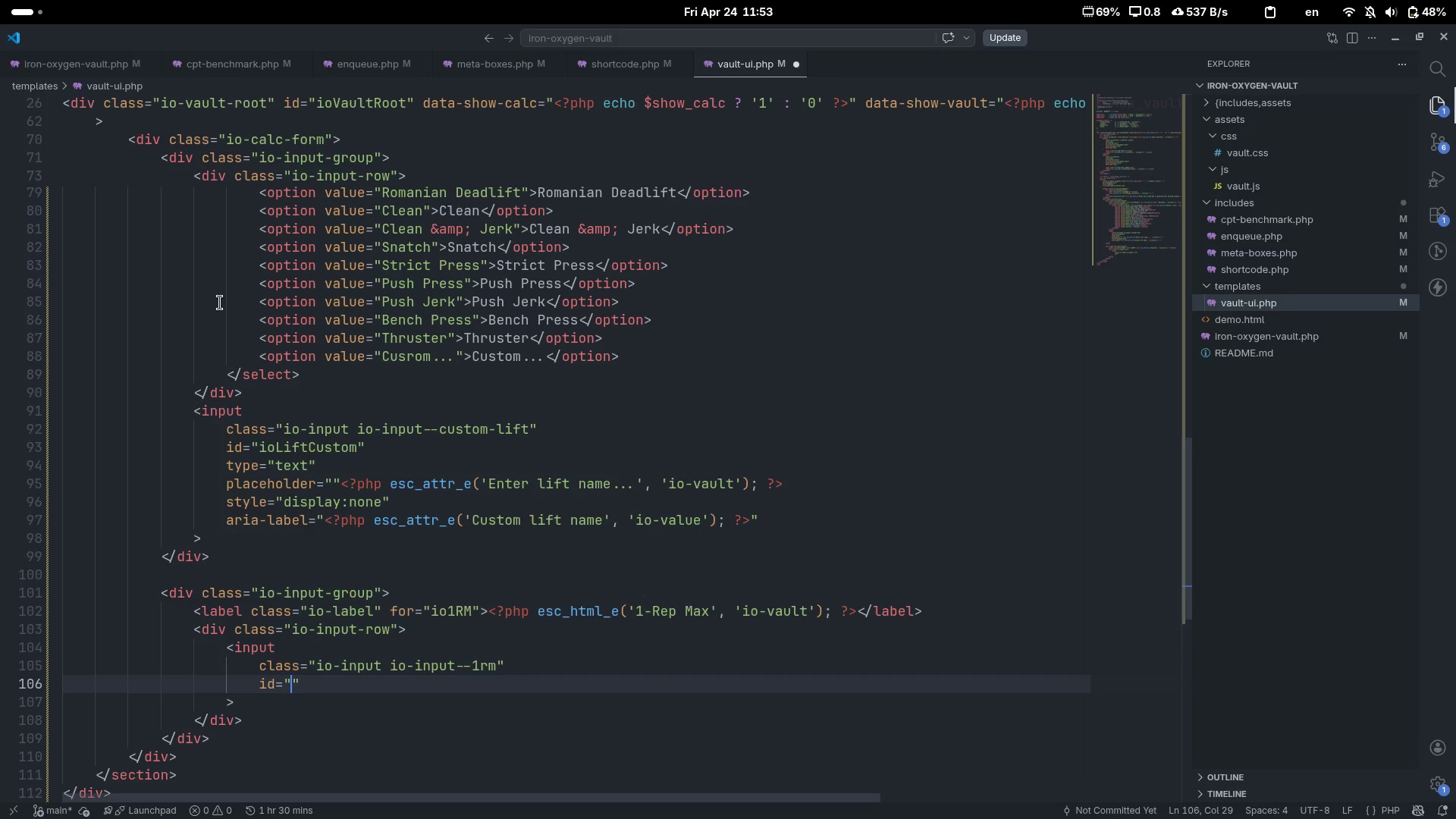 
 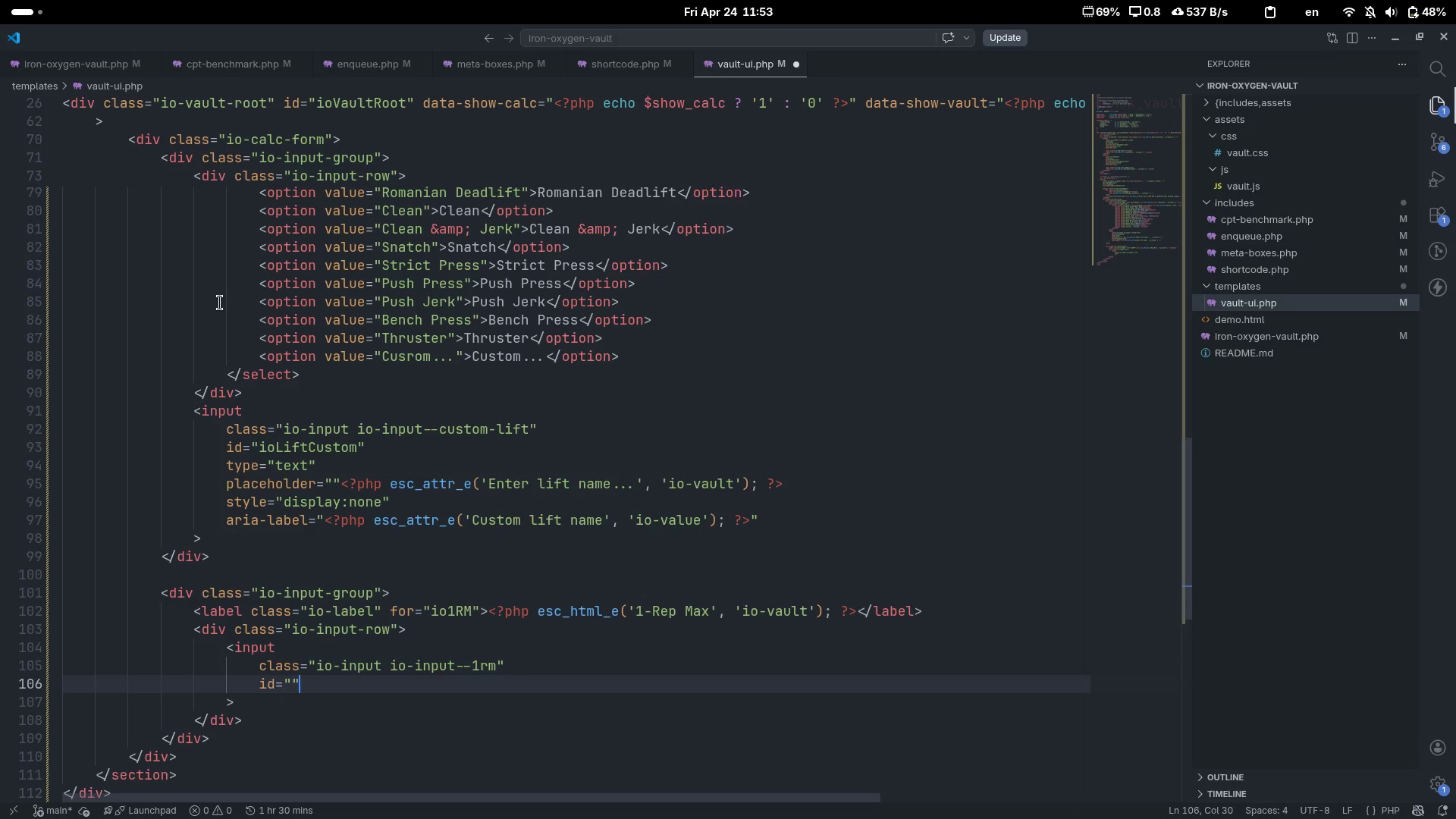 
key(ArrowLeft)
 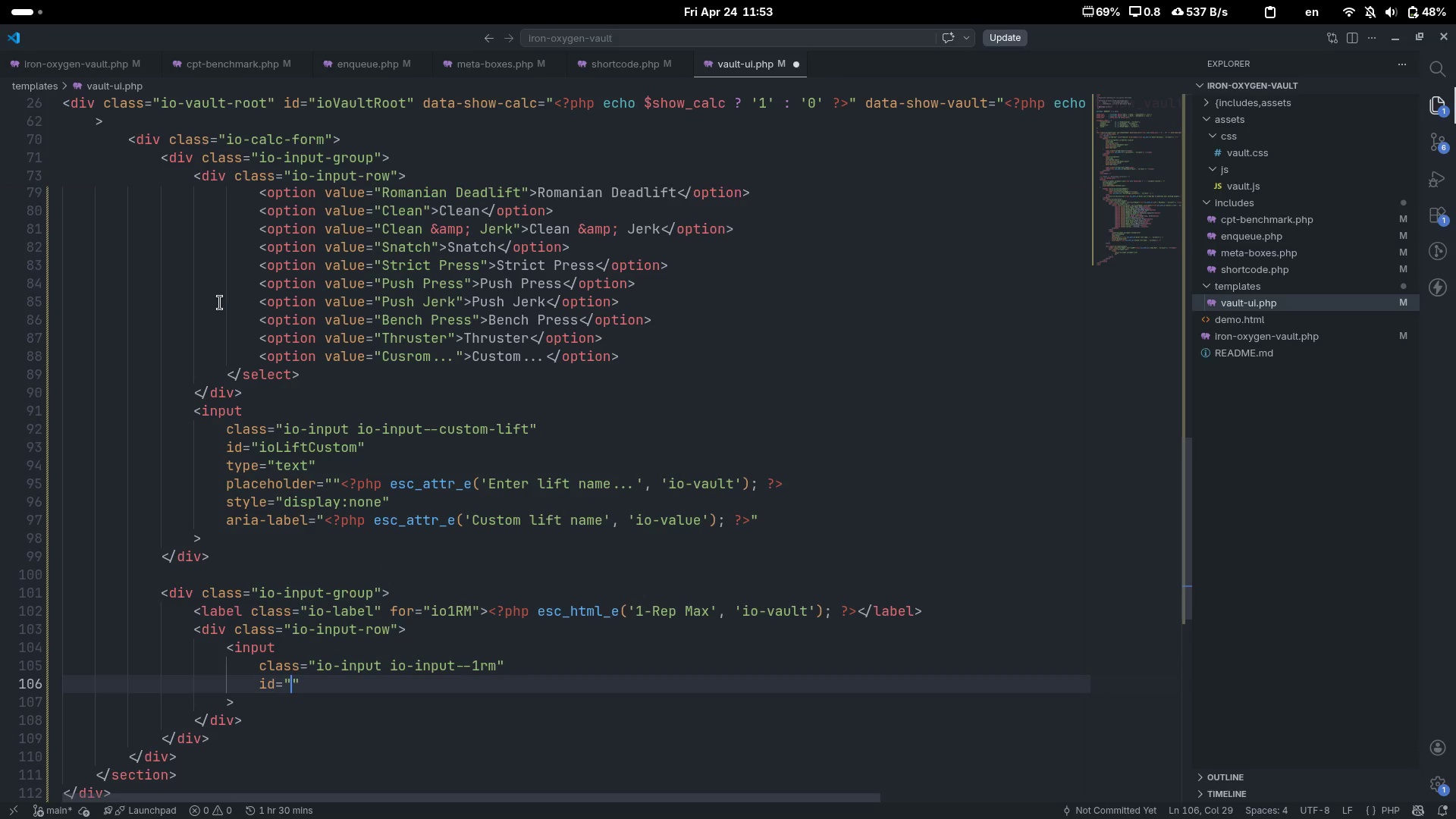 
type(10)
key(Backspace)
key(Backspace)
type(io1RM)
 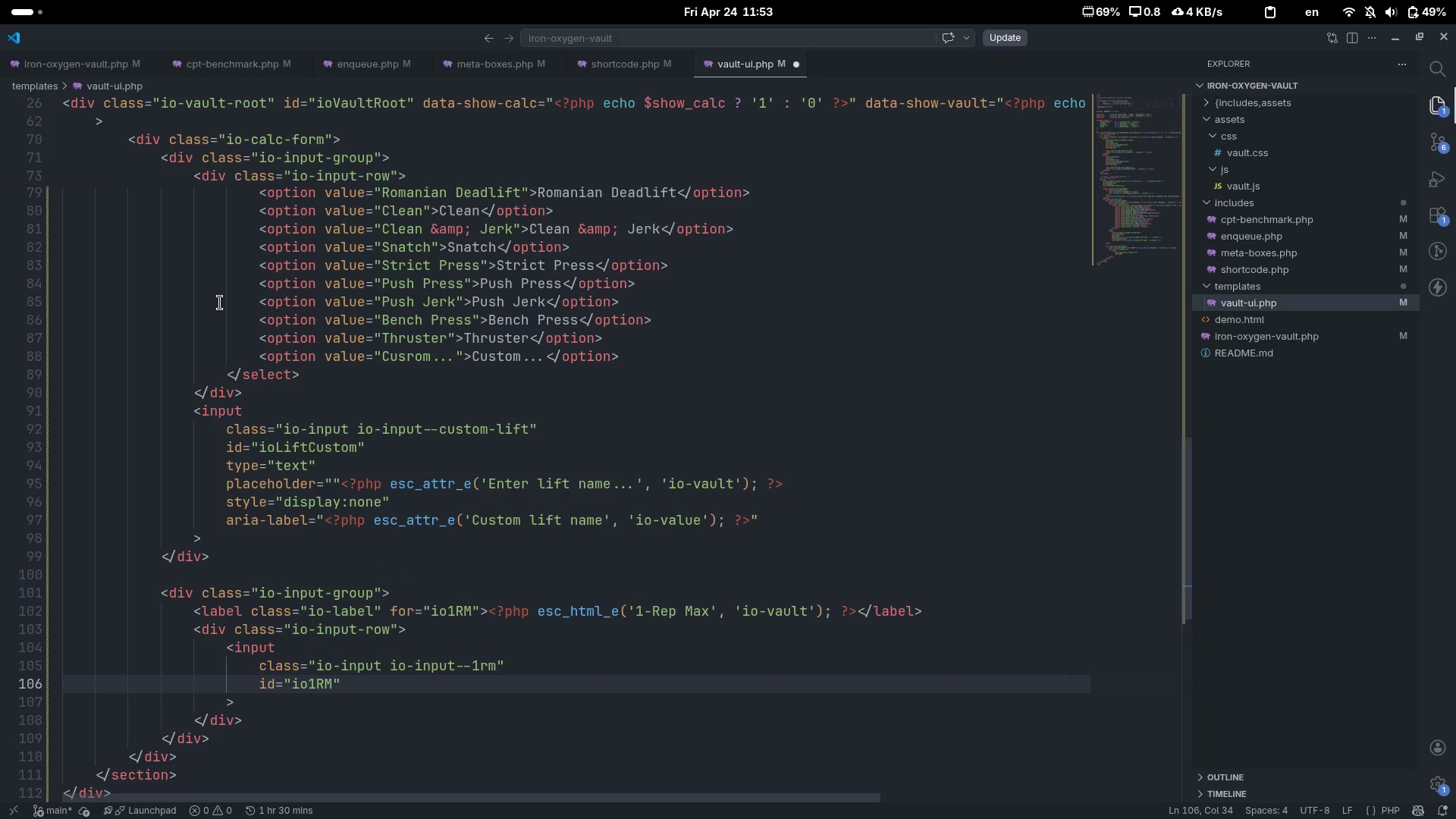 
key(ArrowRight)
 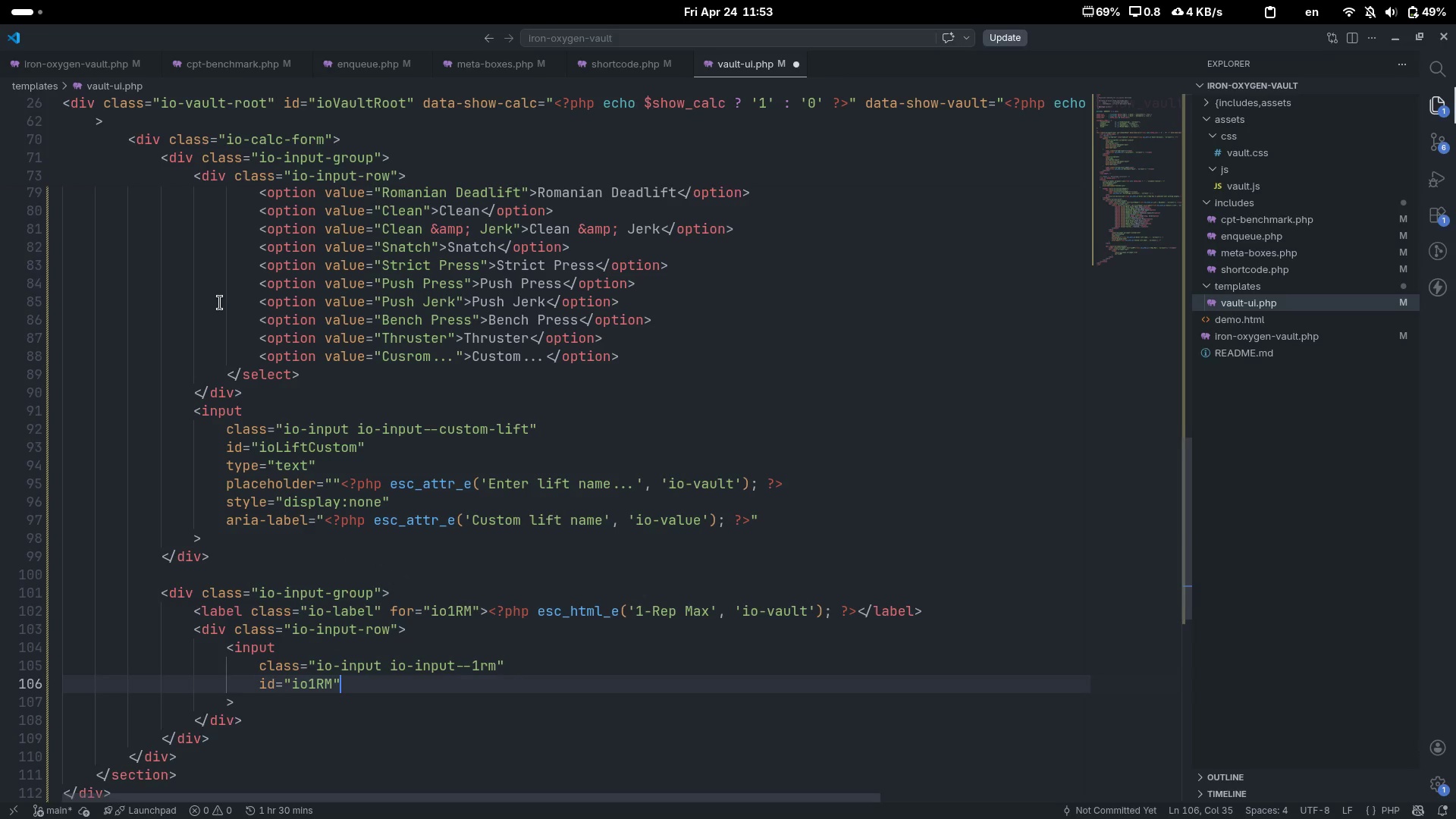 
key(Enter)
 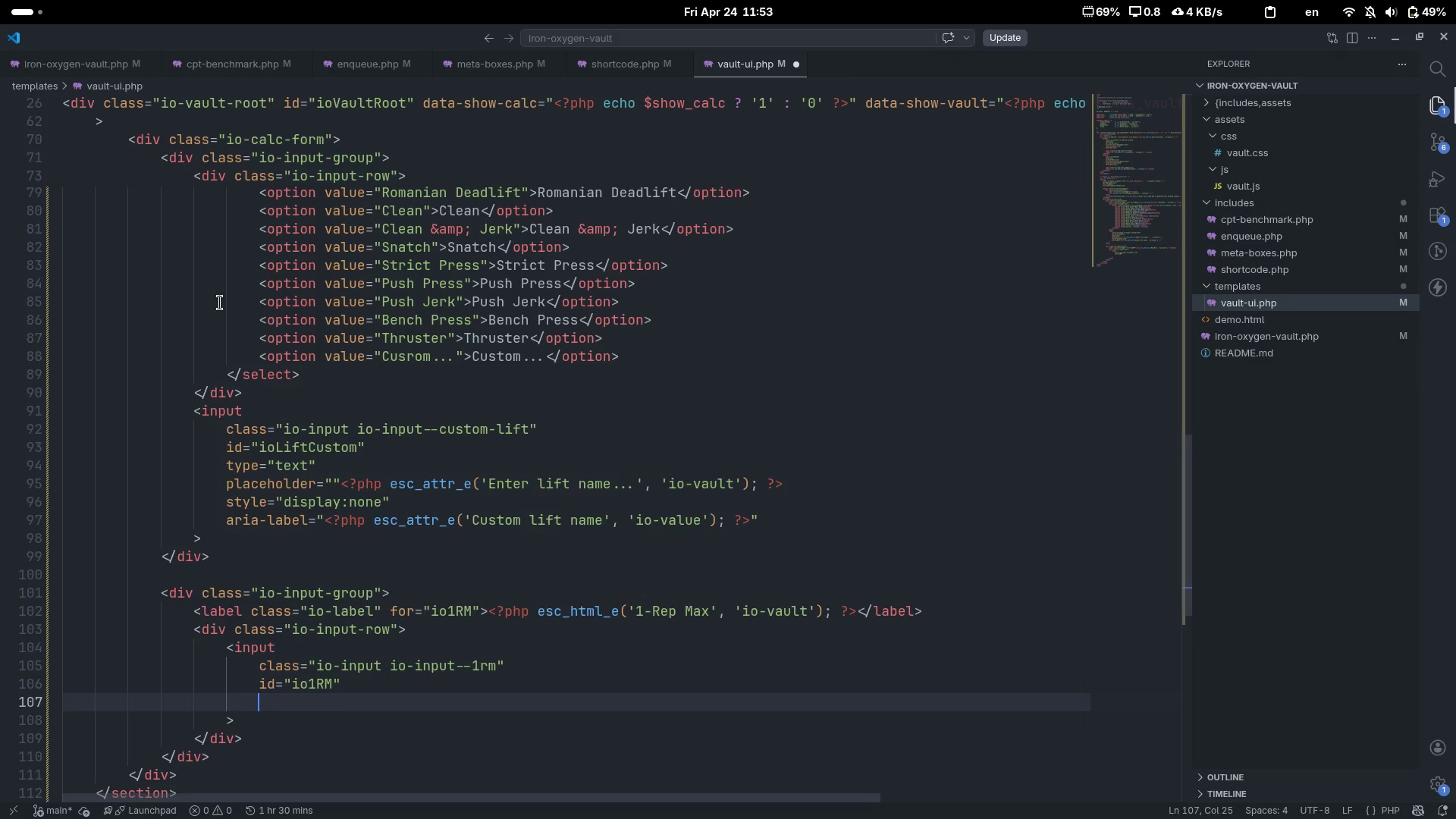 
type(type="")
 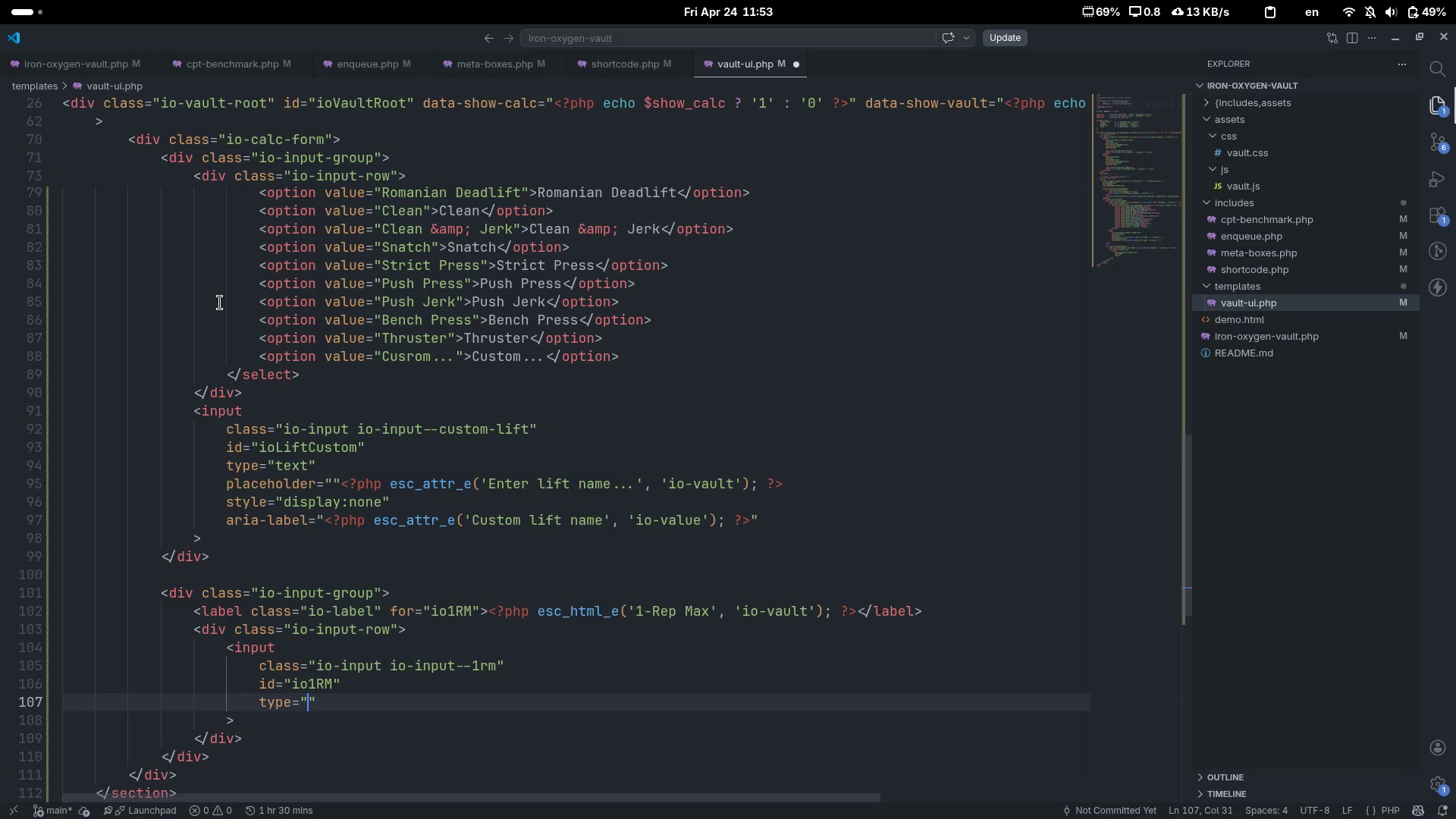 
 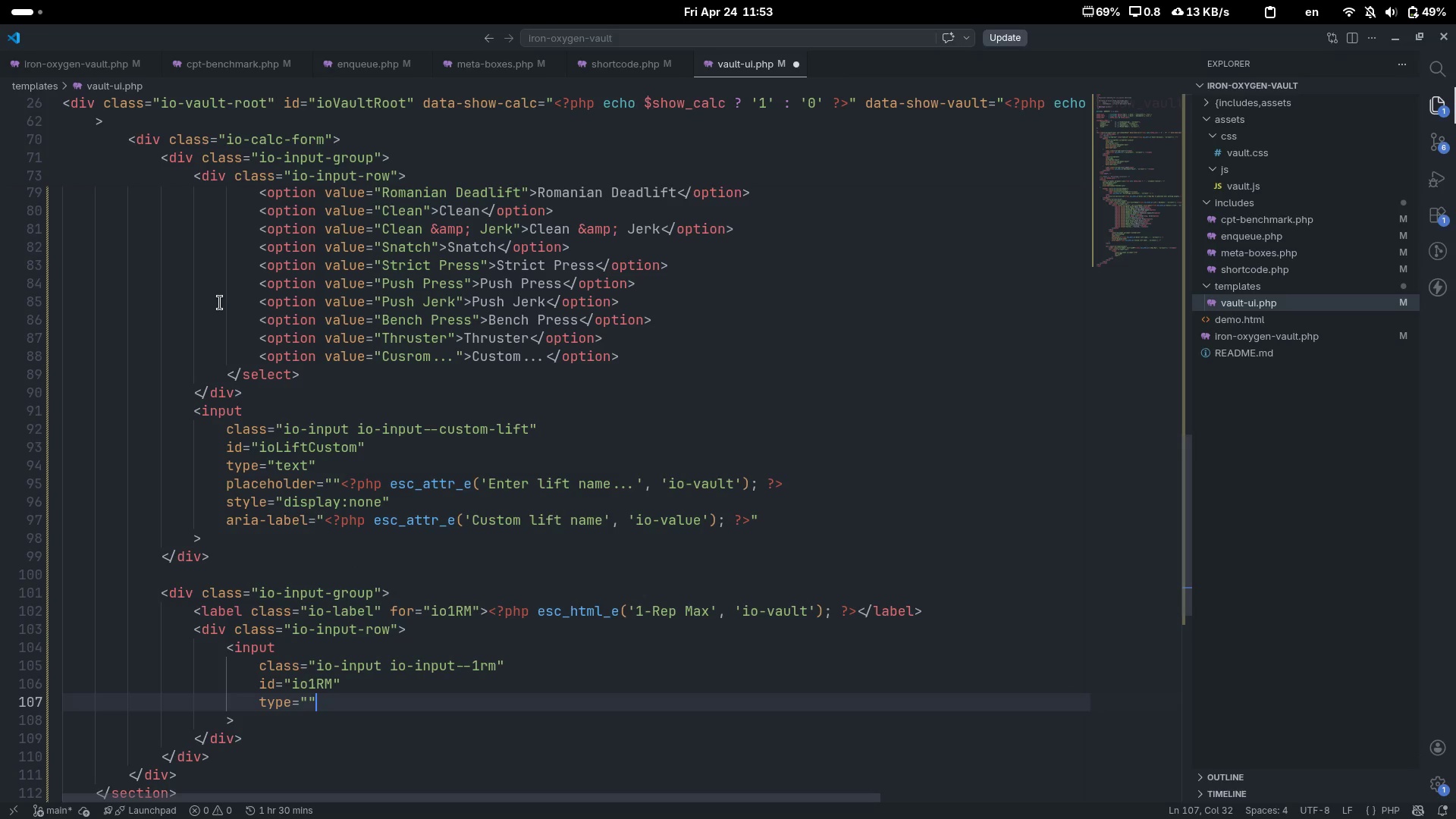 
key(ArrowLeft)
 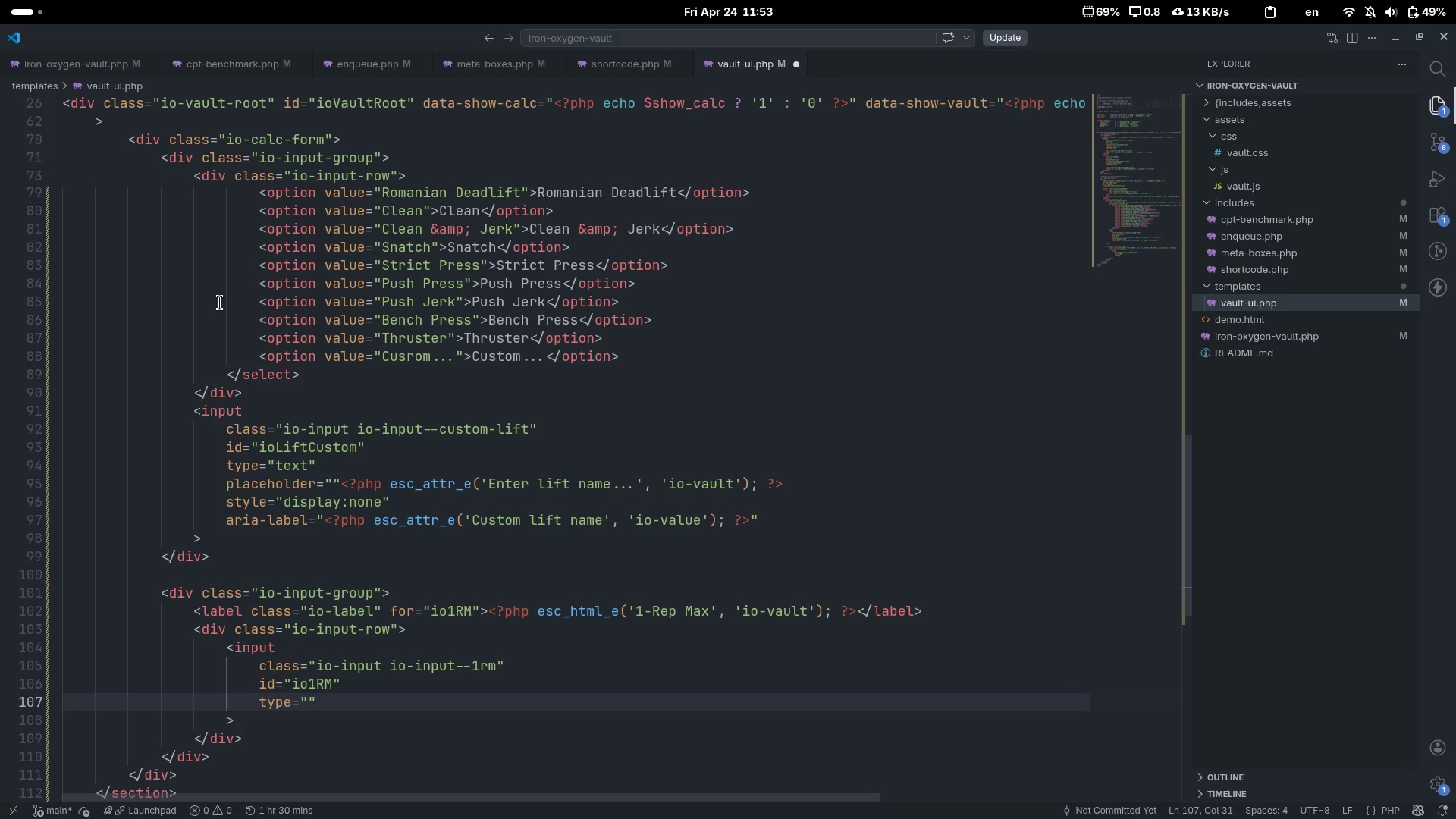 
type(number)
 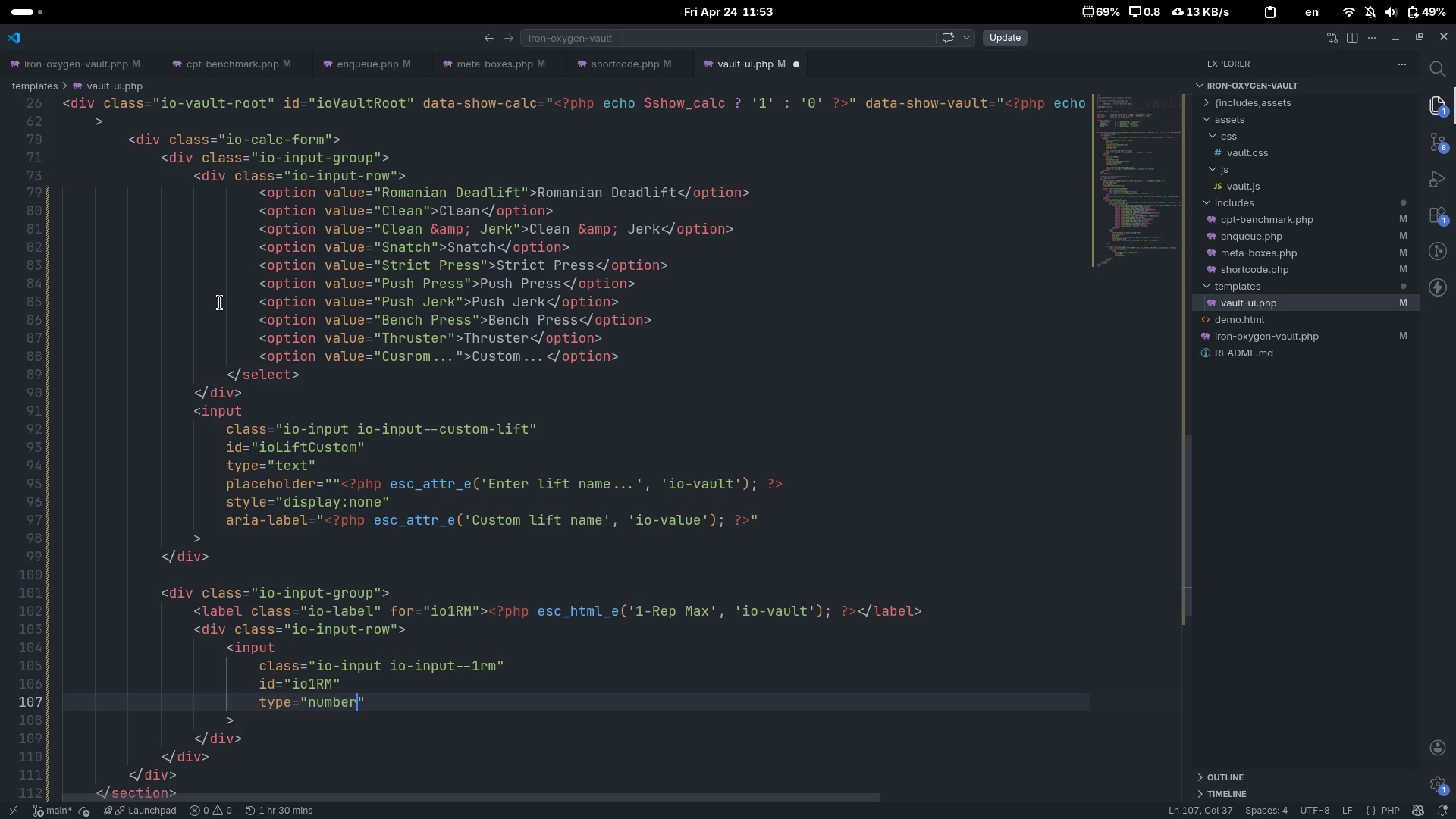 
key(Control+ControlLeft)
 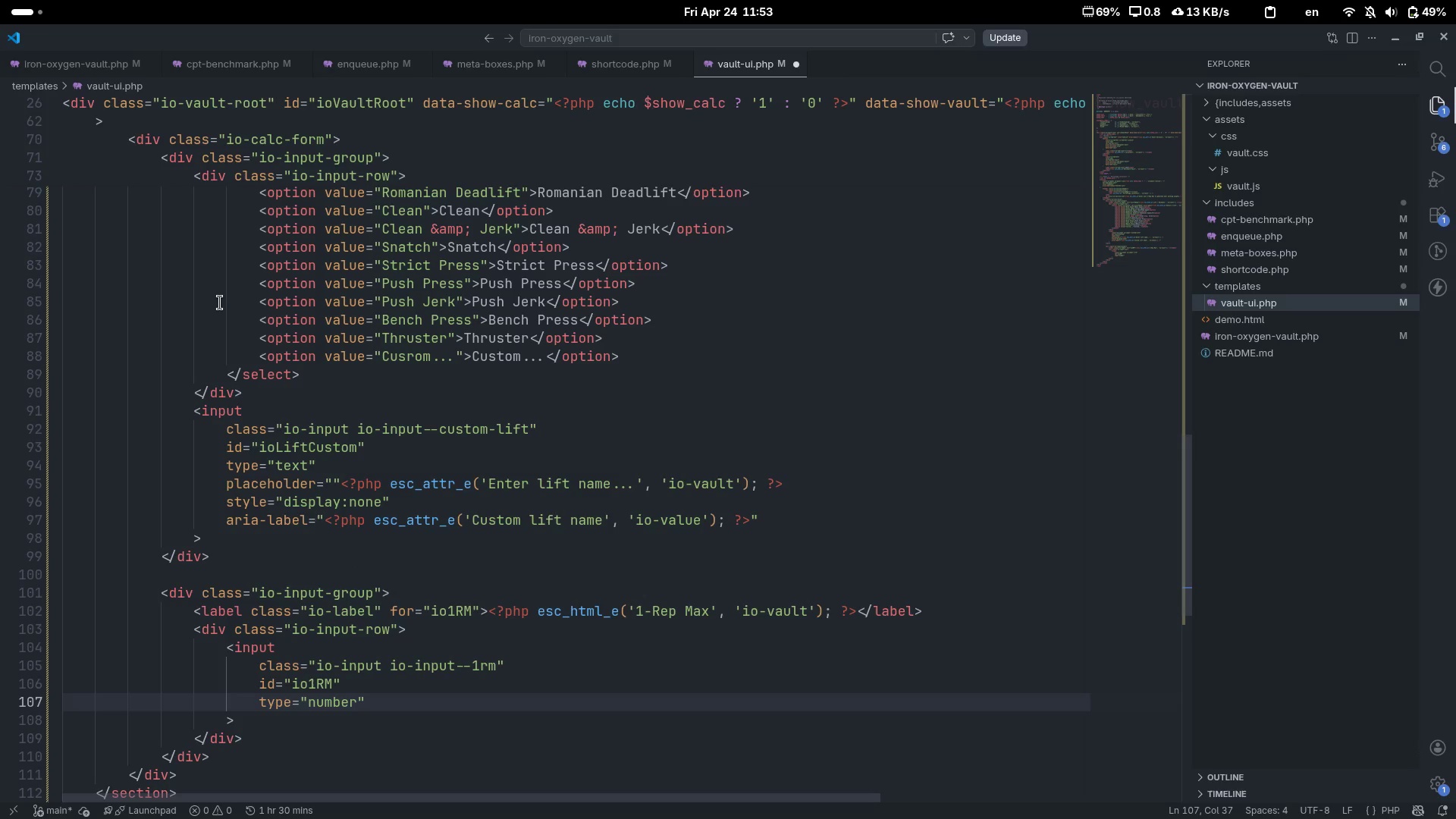 
key(Control+ControlLeft)
 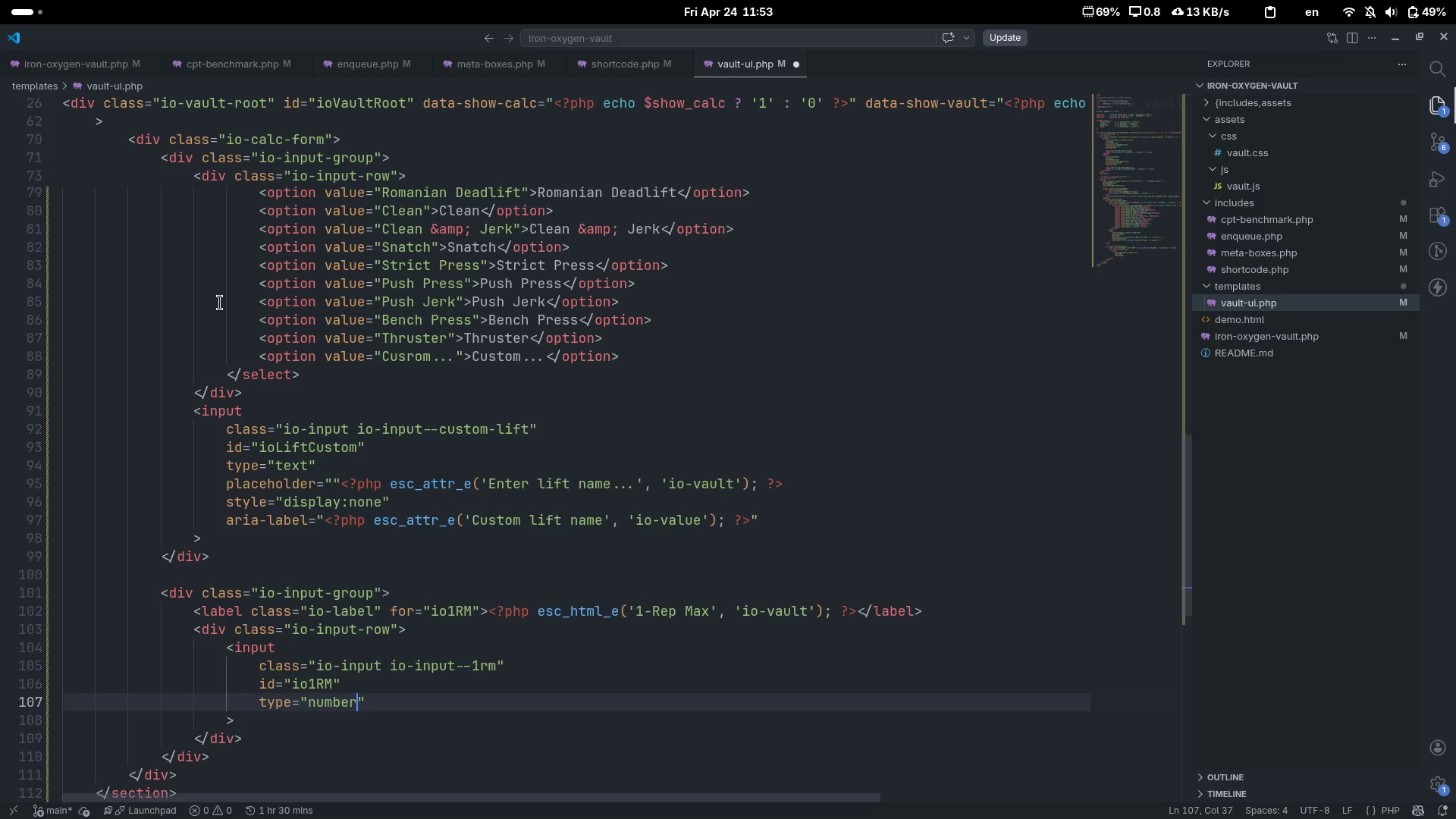 
key(ArrowRight)
 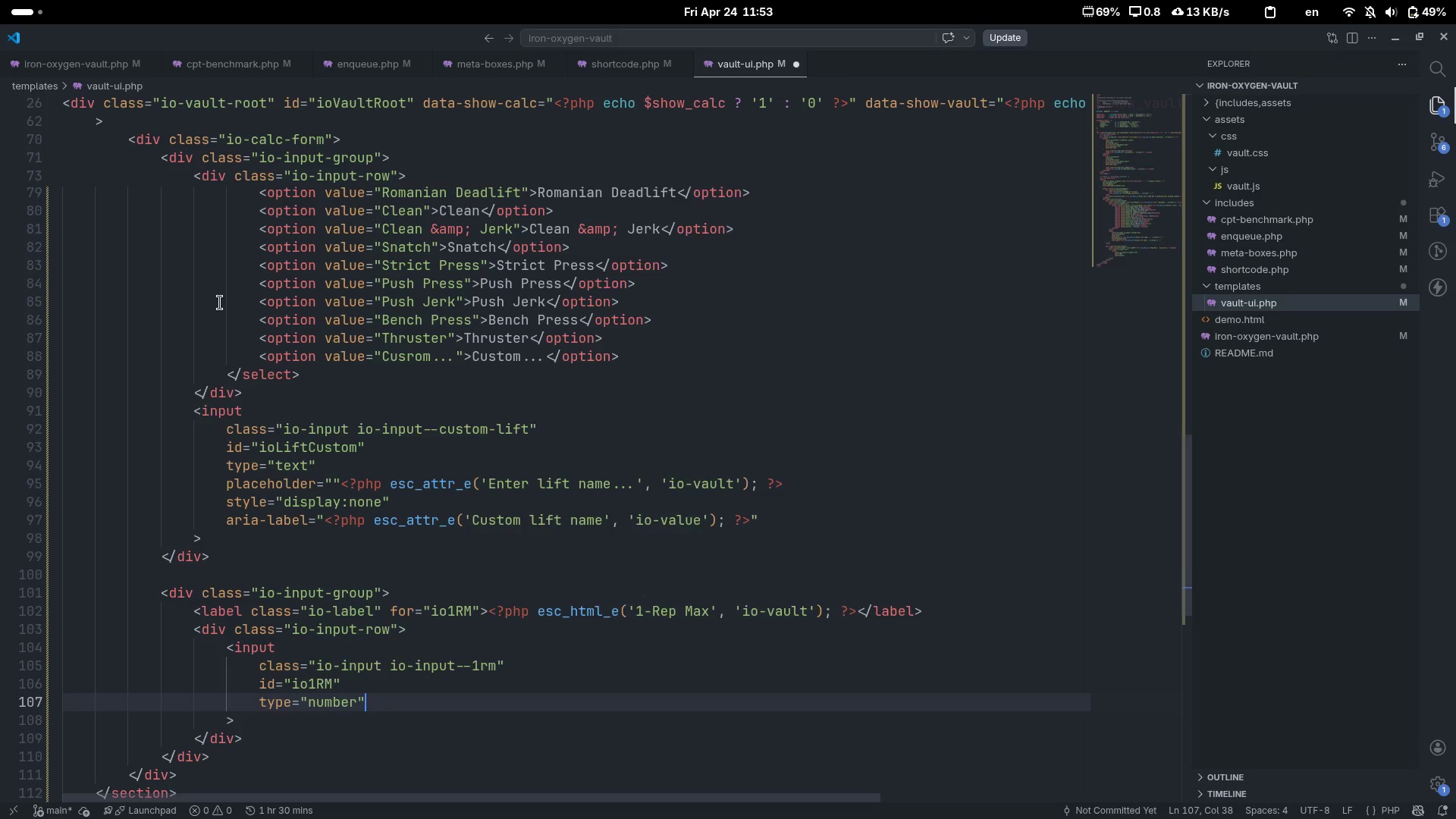 
key(Enter)
 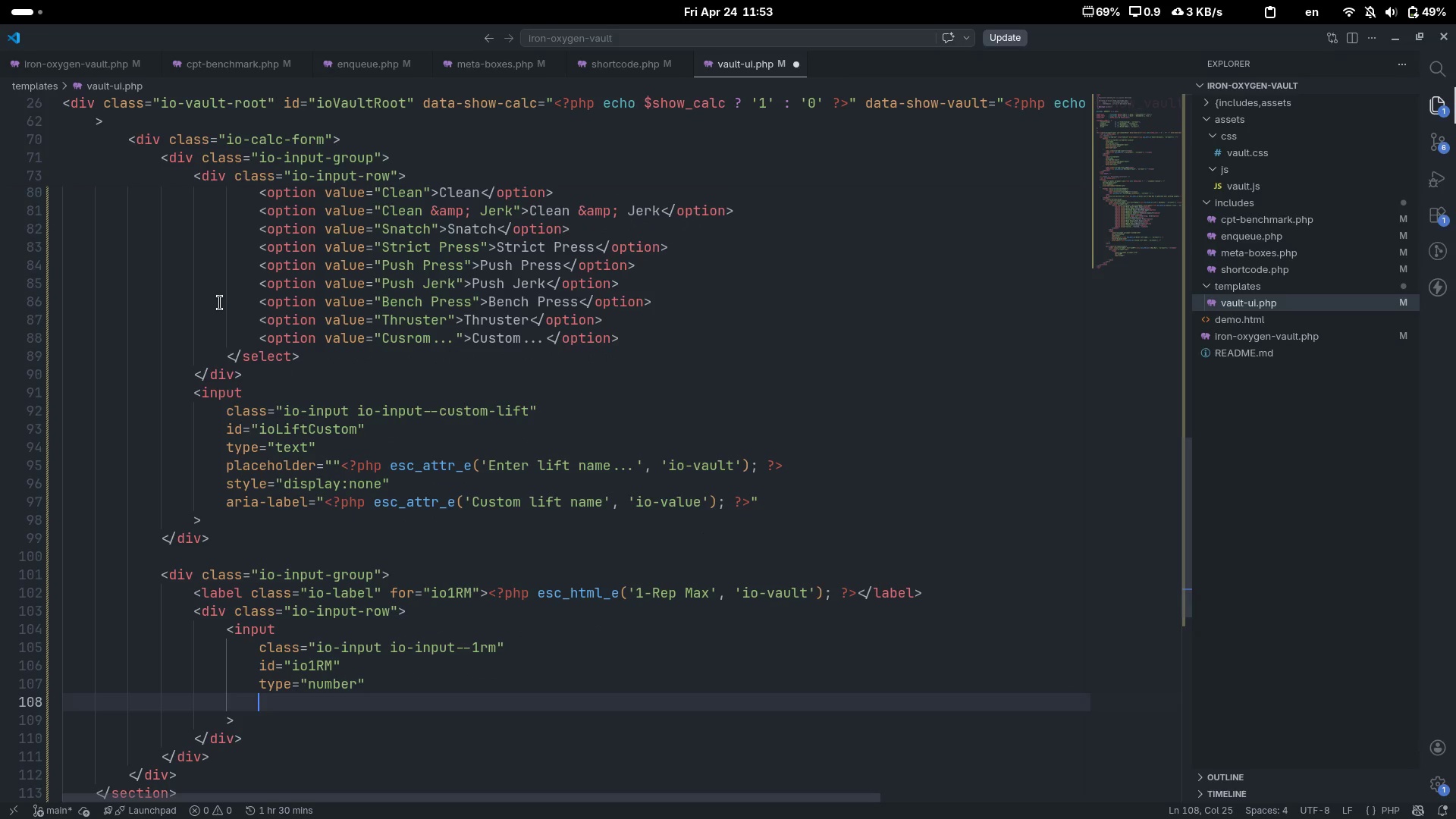 
type(inputNumber)
key(Backspace)
key(Backspace)
key(Backspace)
key(Backspace)
key(Backspace)
key(Backspace)
type(mode="")
 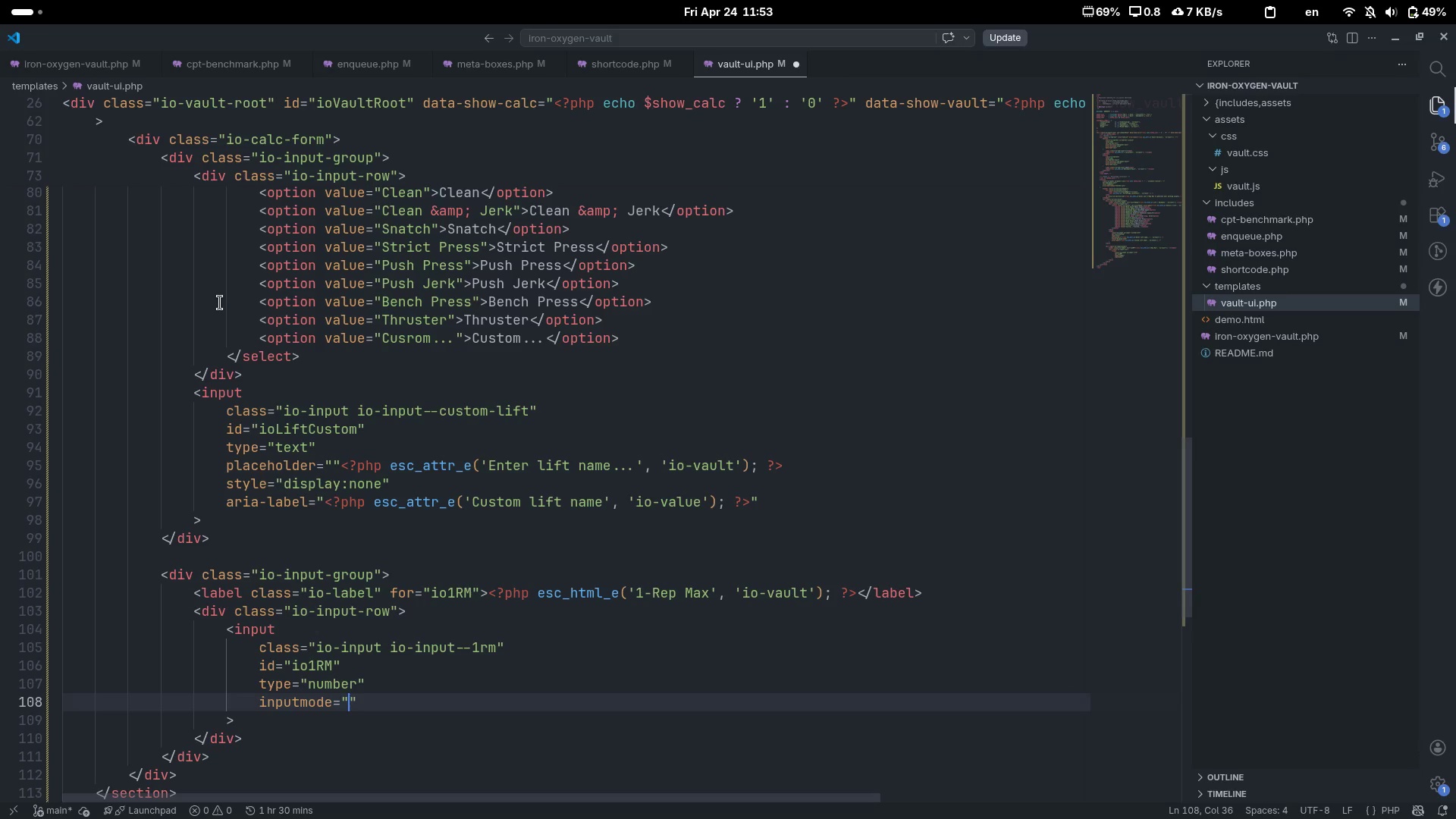 
 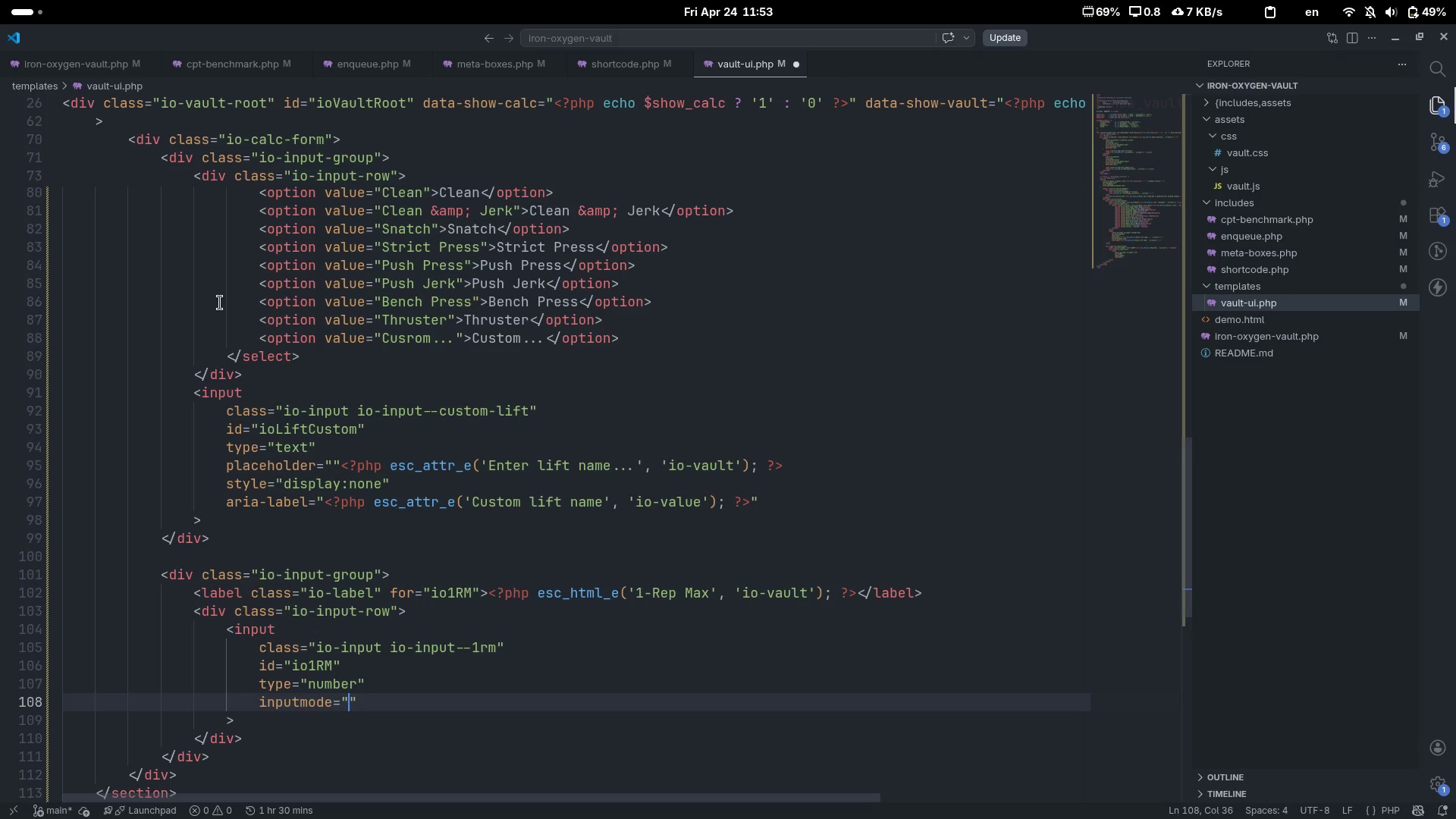 
key(ArrowLeft)
 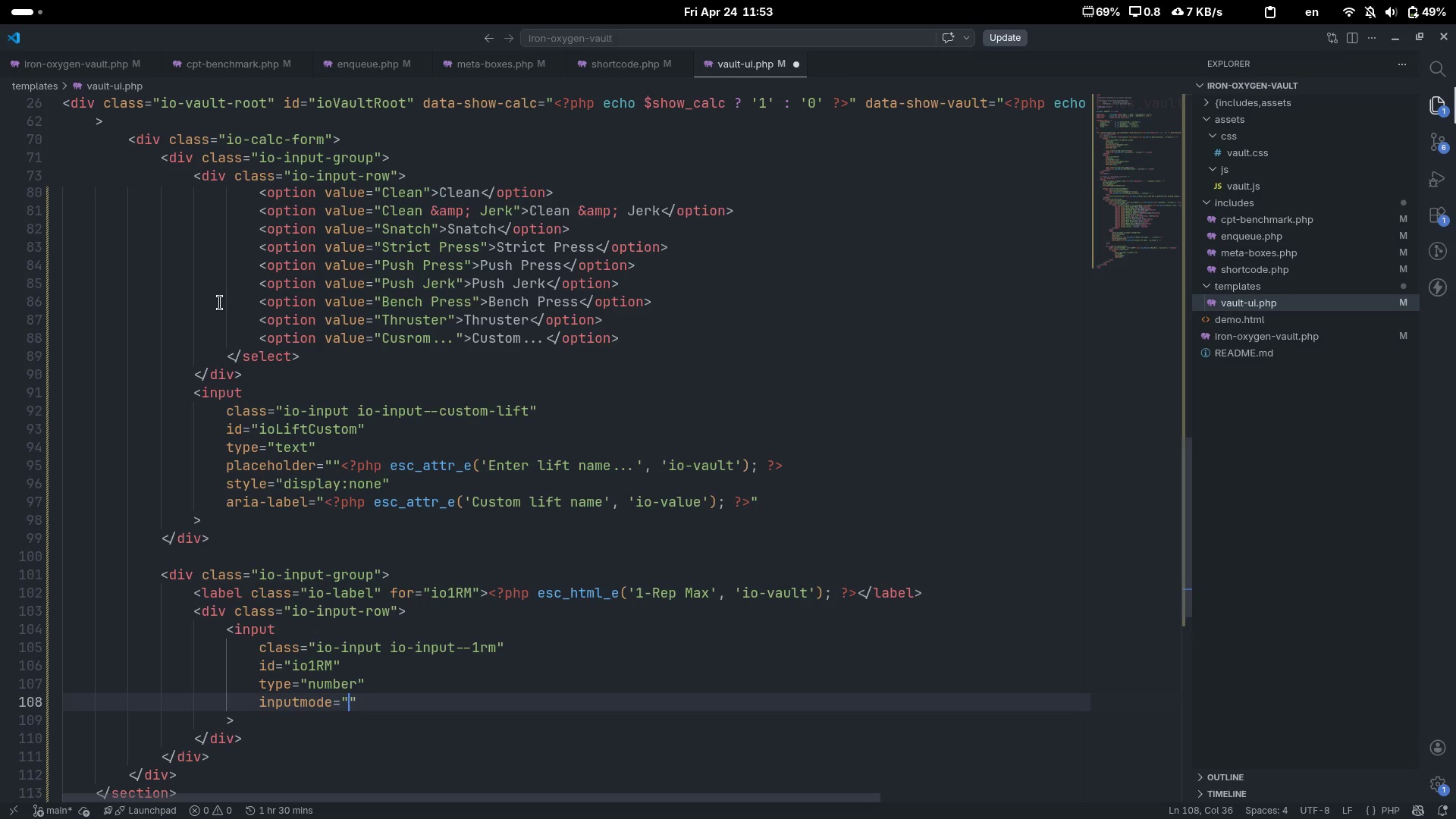 
type(decimal)
 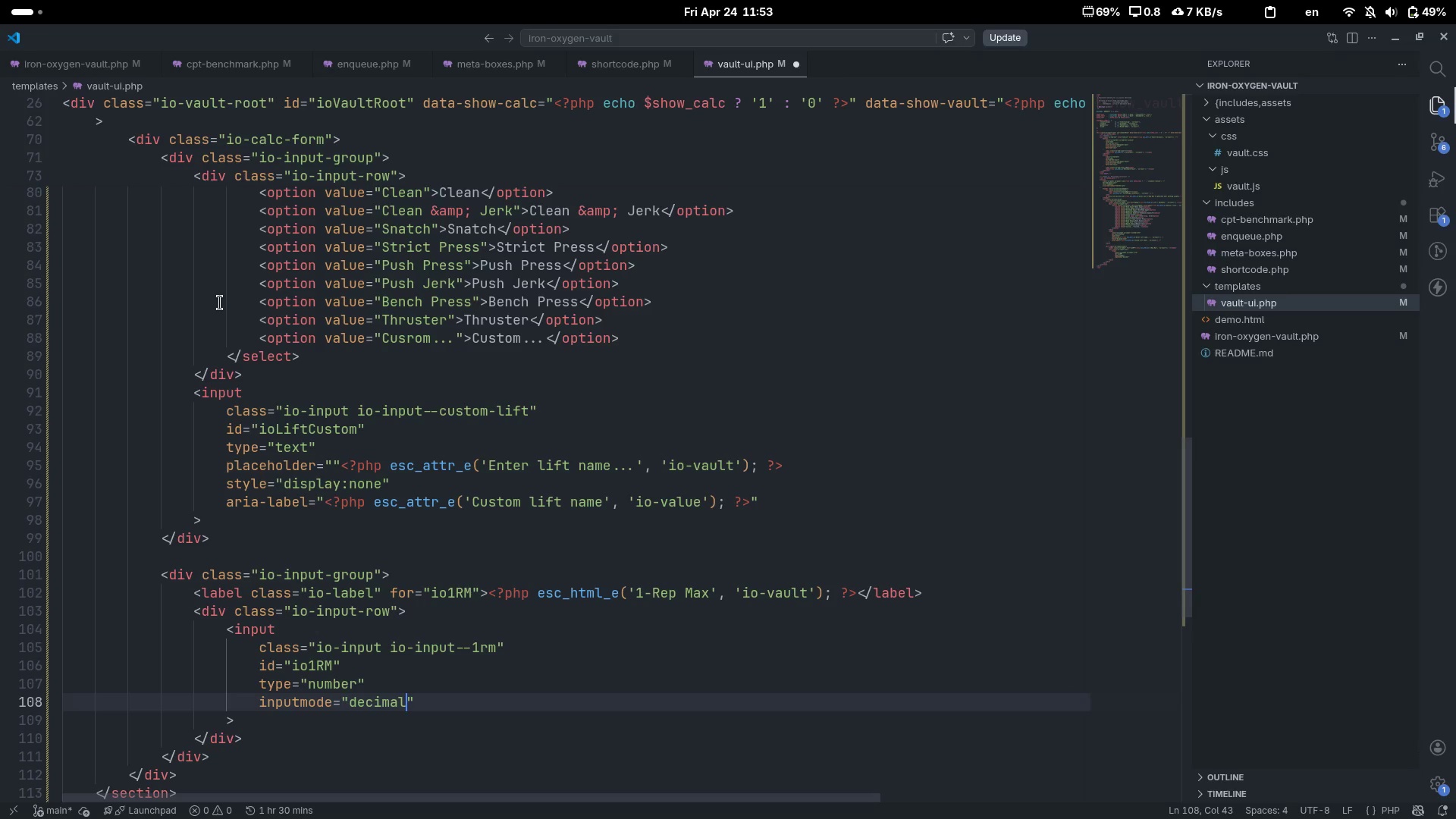 
key(ArrowRight)
 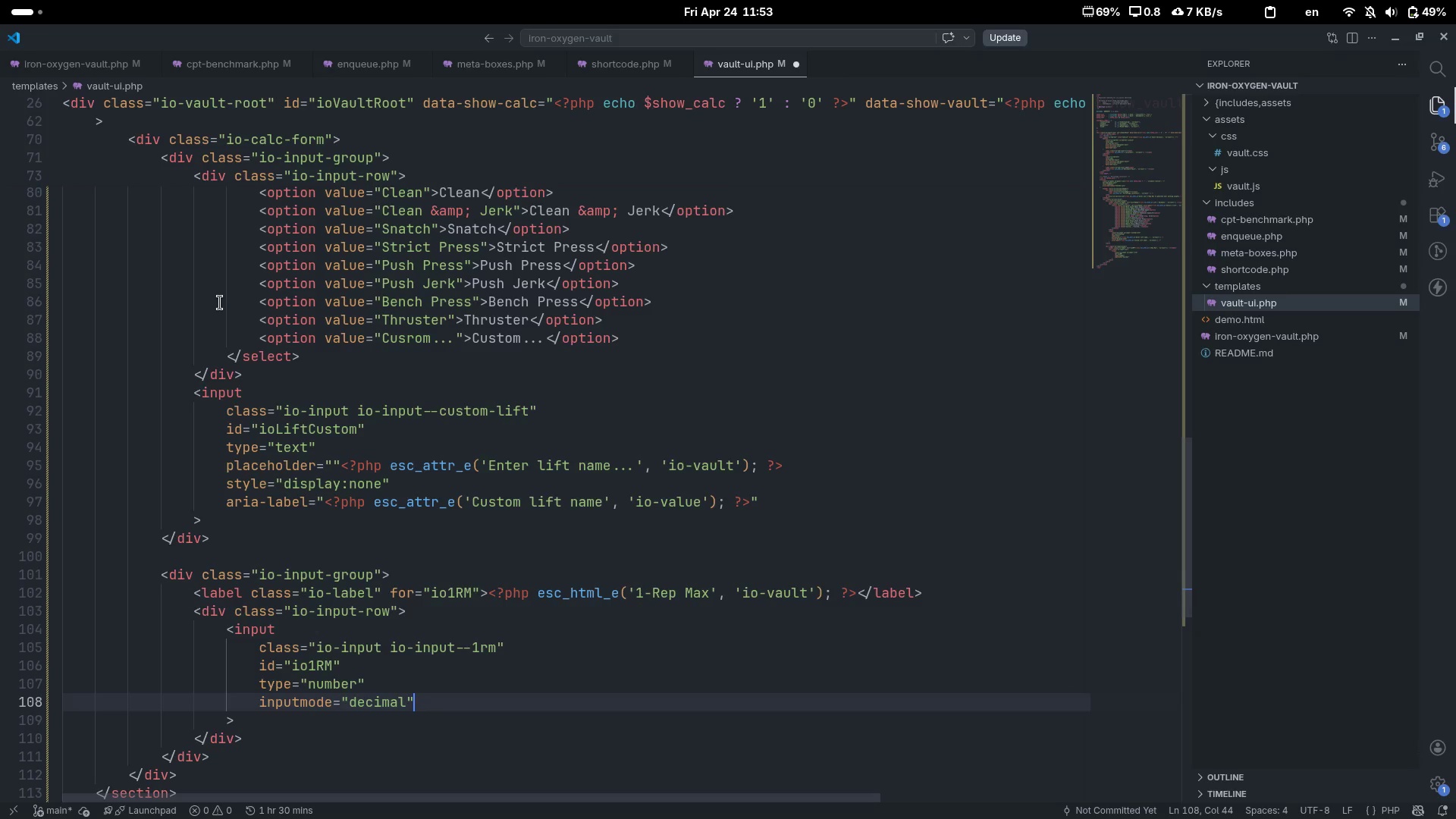 
key(Enter)
 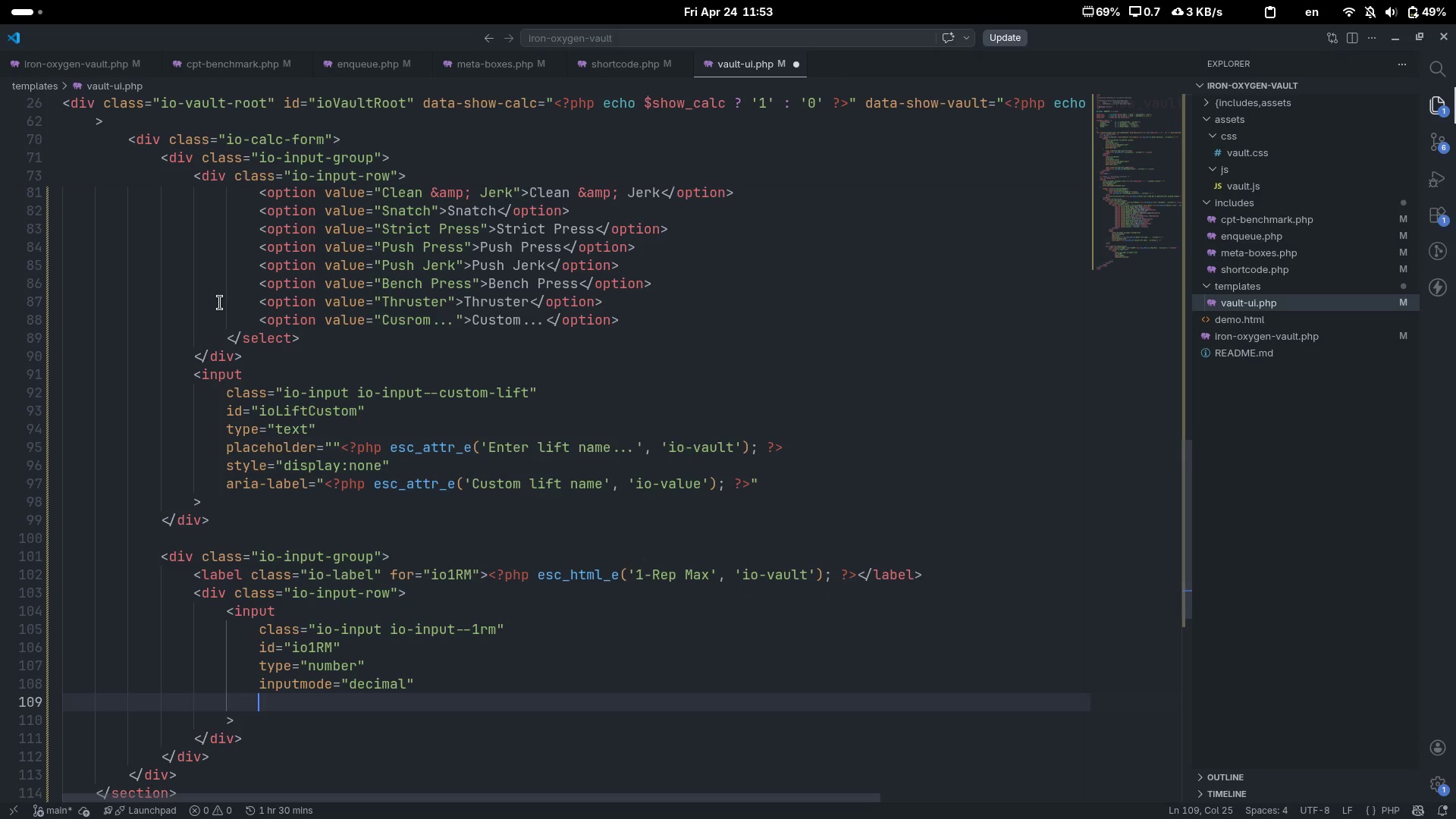 
type(min="")
 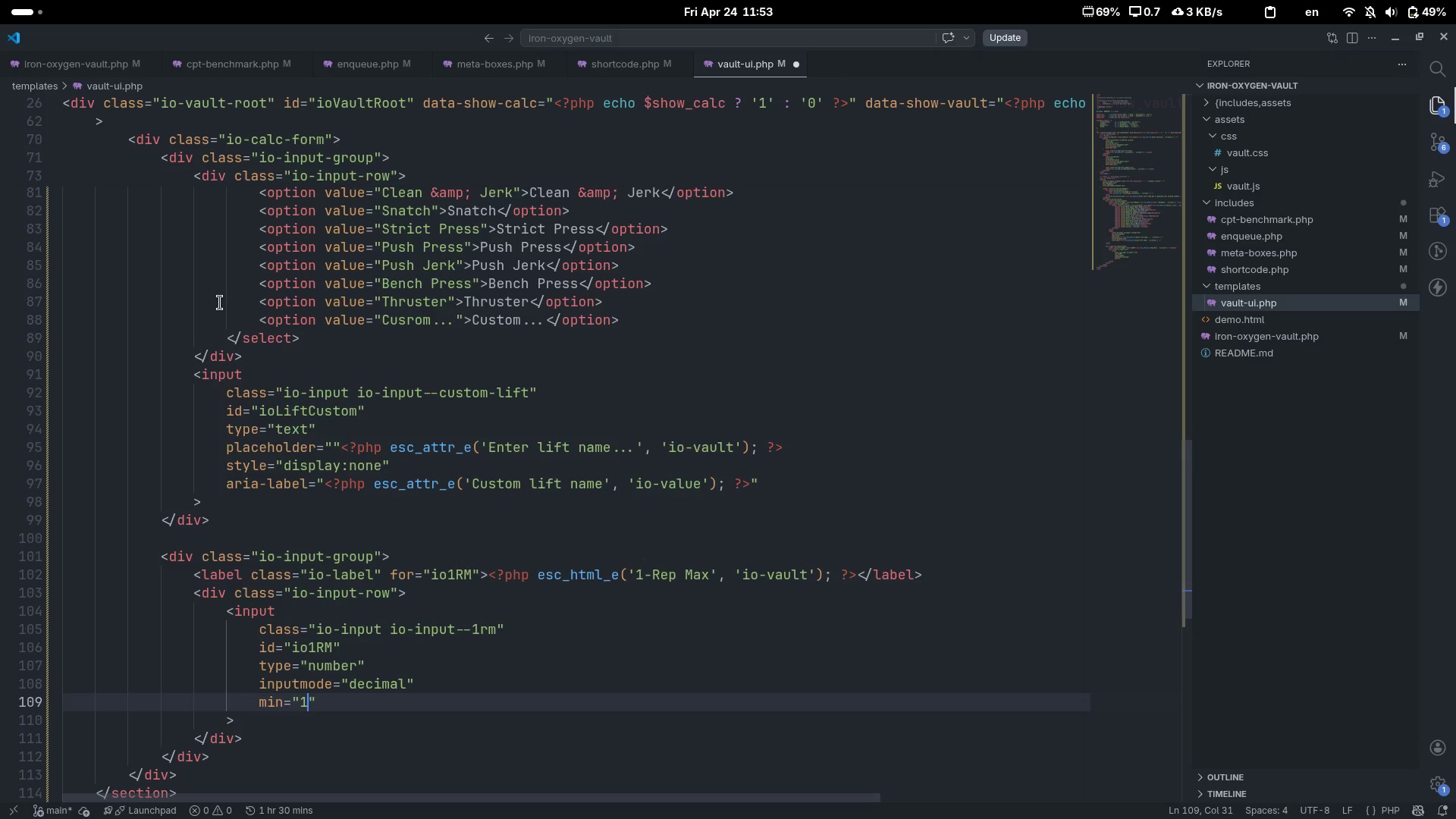 
 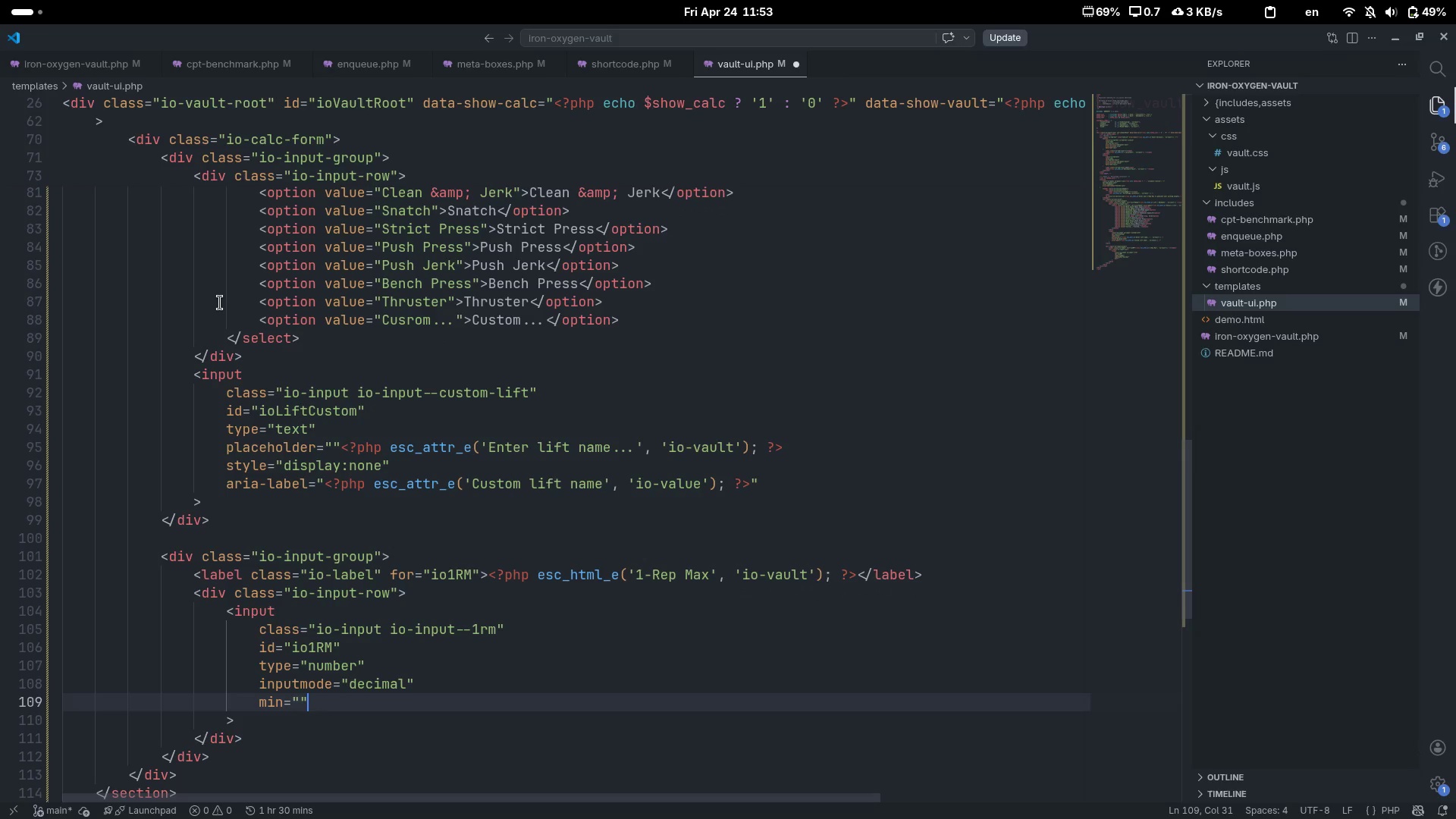 
key(ArrowLeft)
 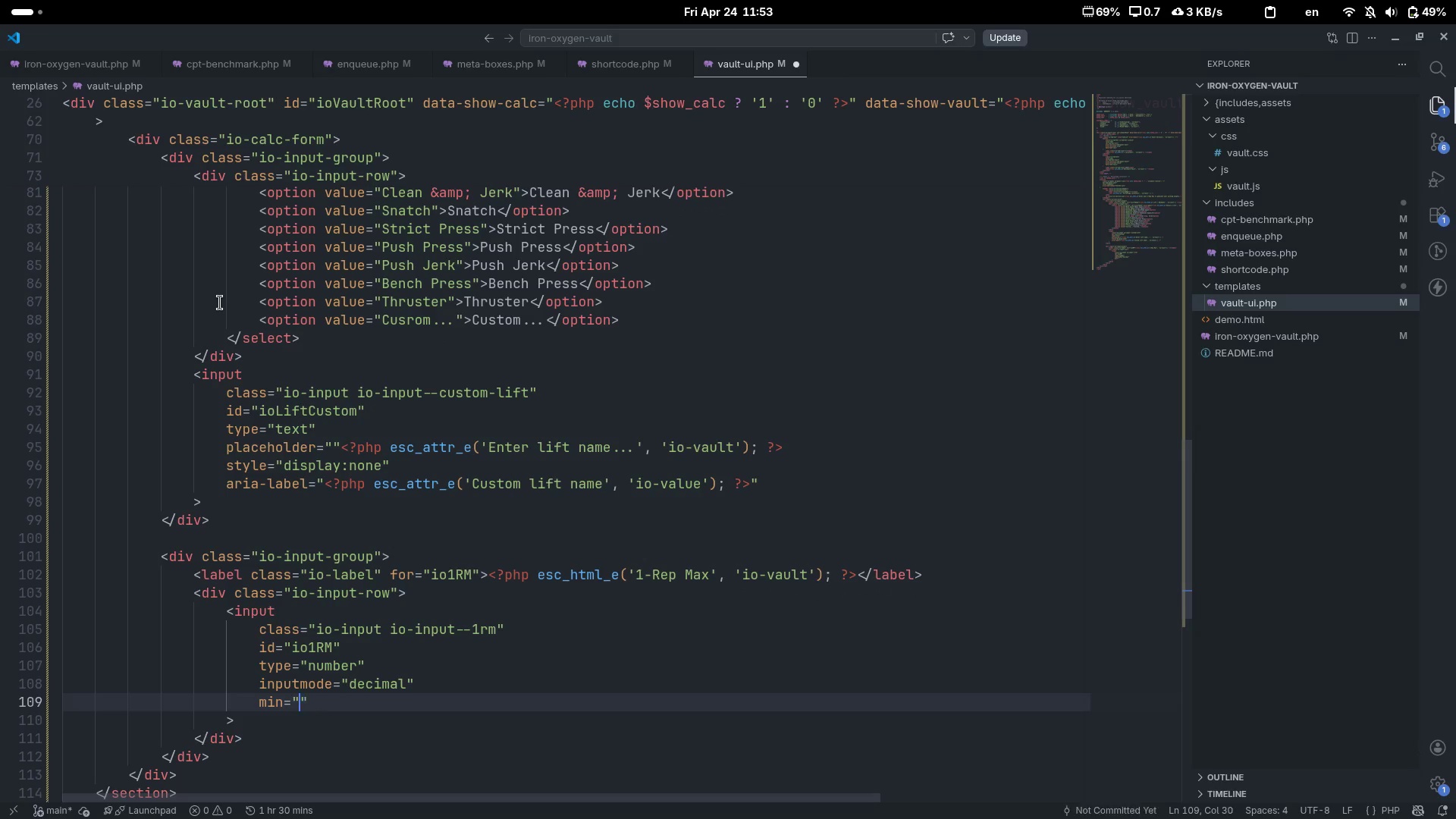 
key(1)
 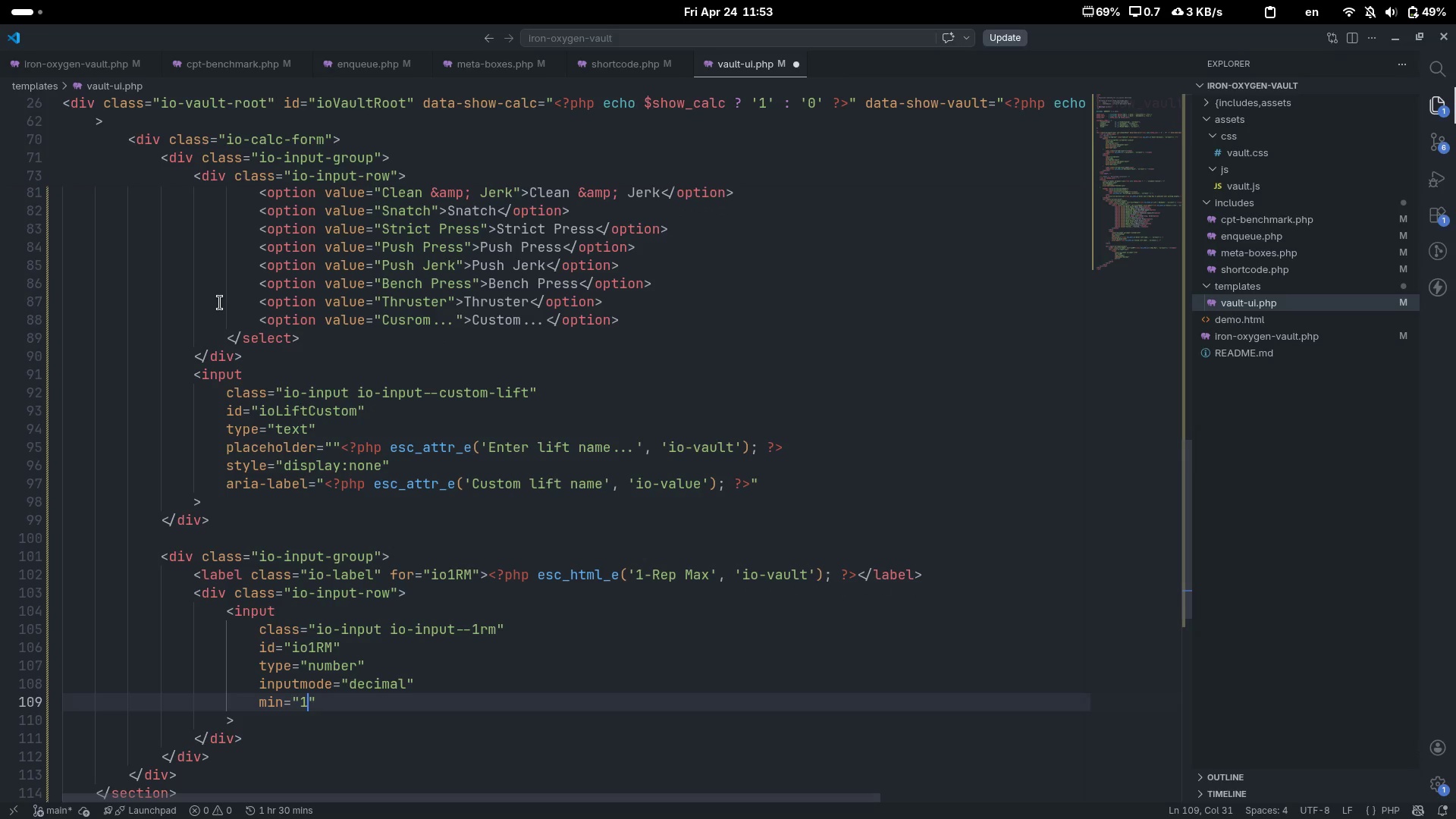 
key(ArrowRight)
 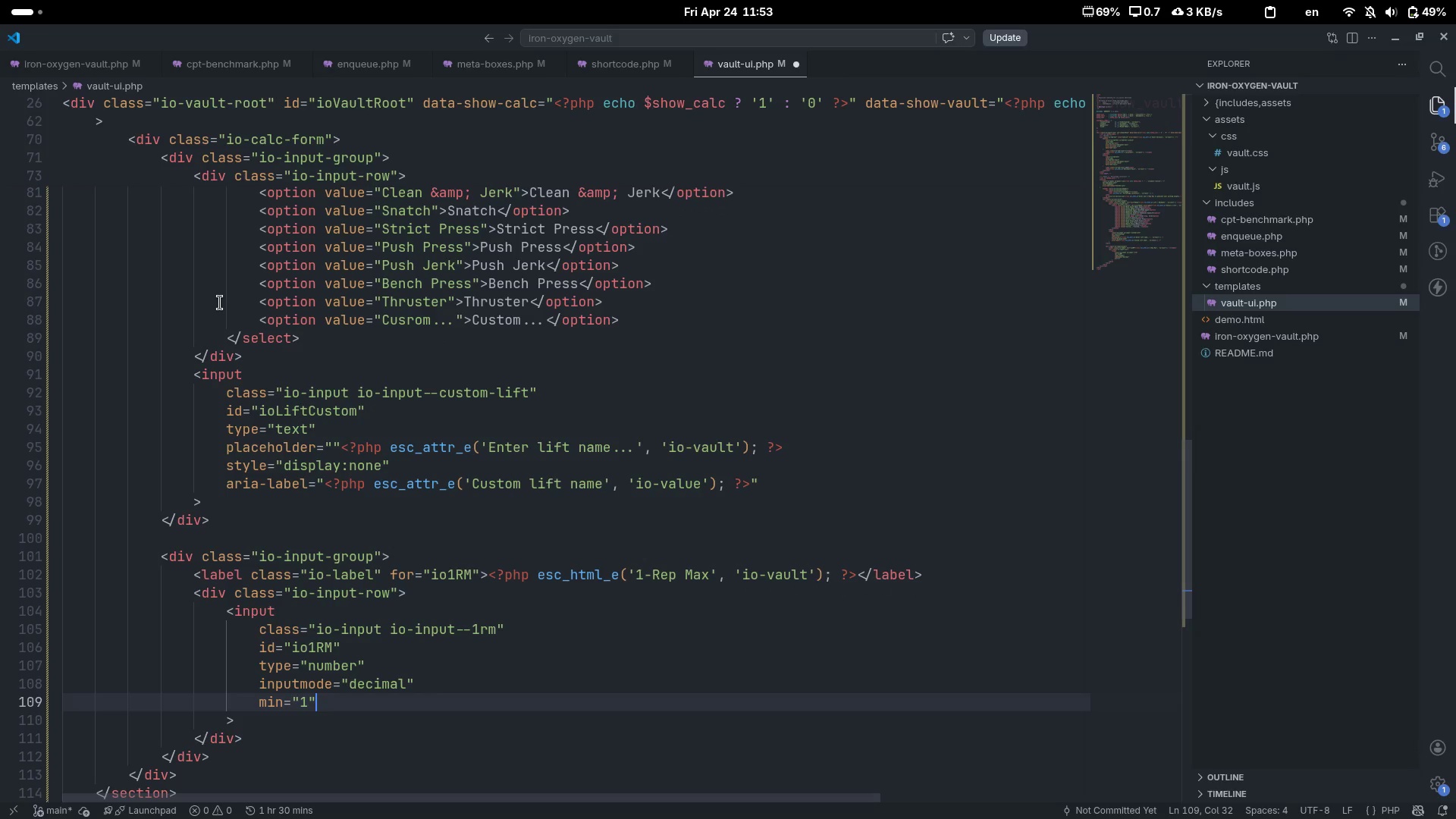 
key(Enter)
 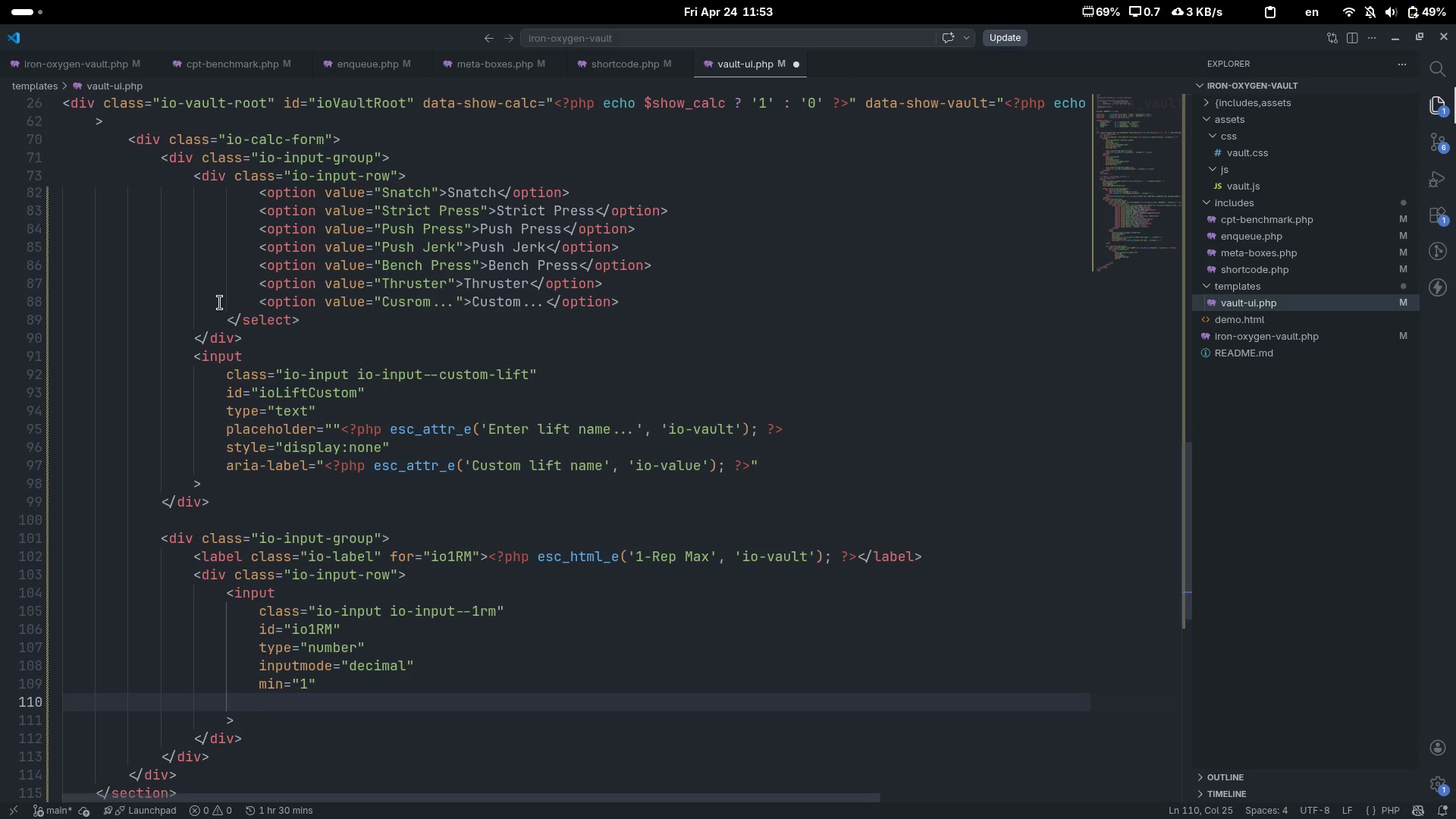 
type(max="")
 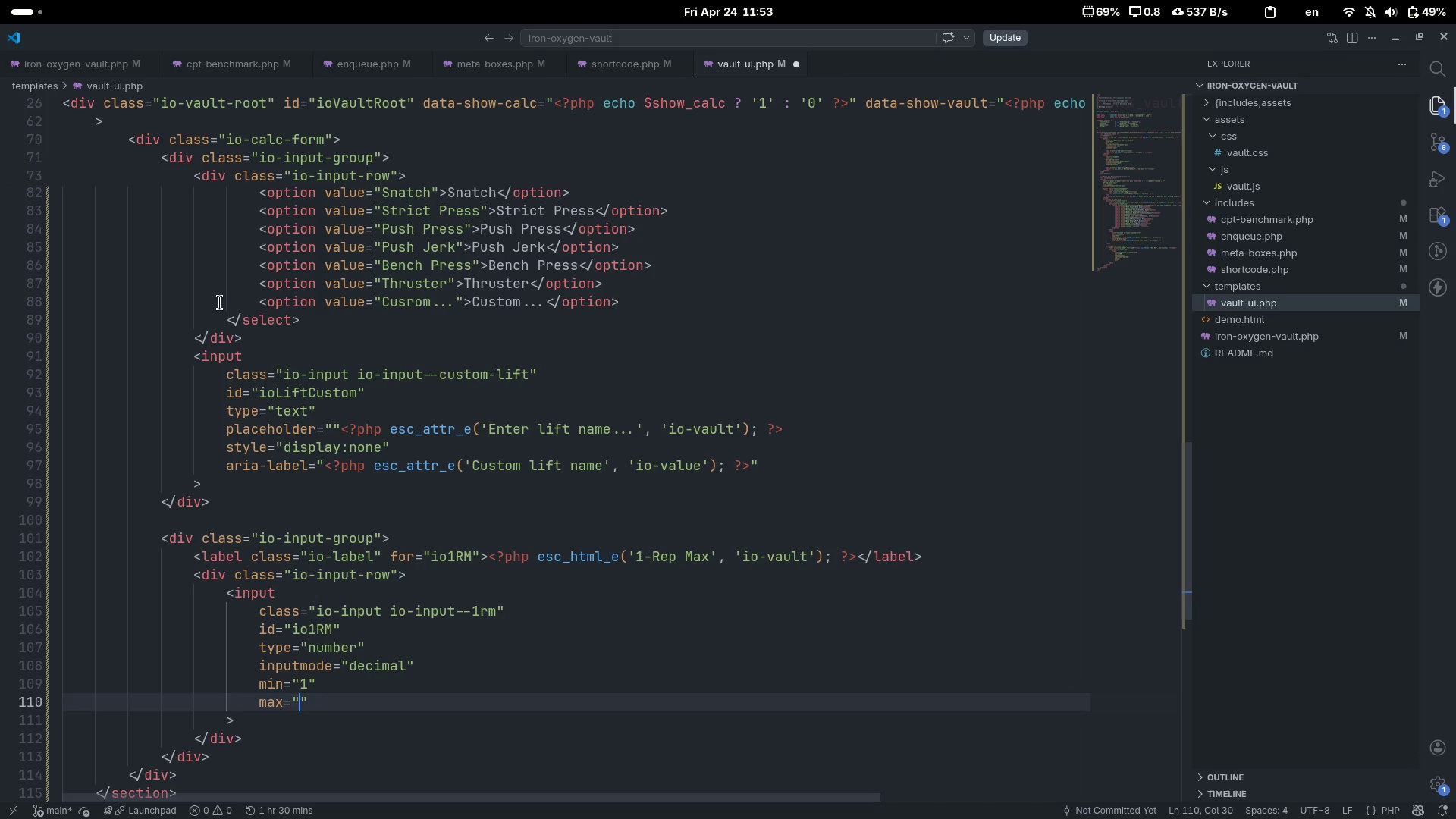 
 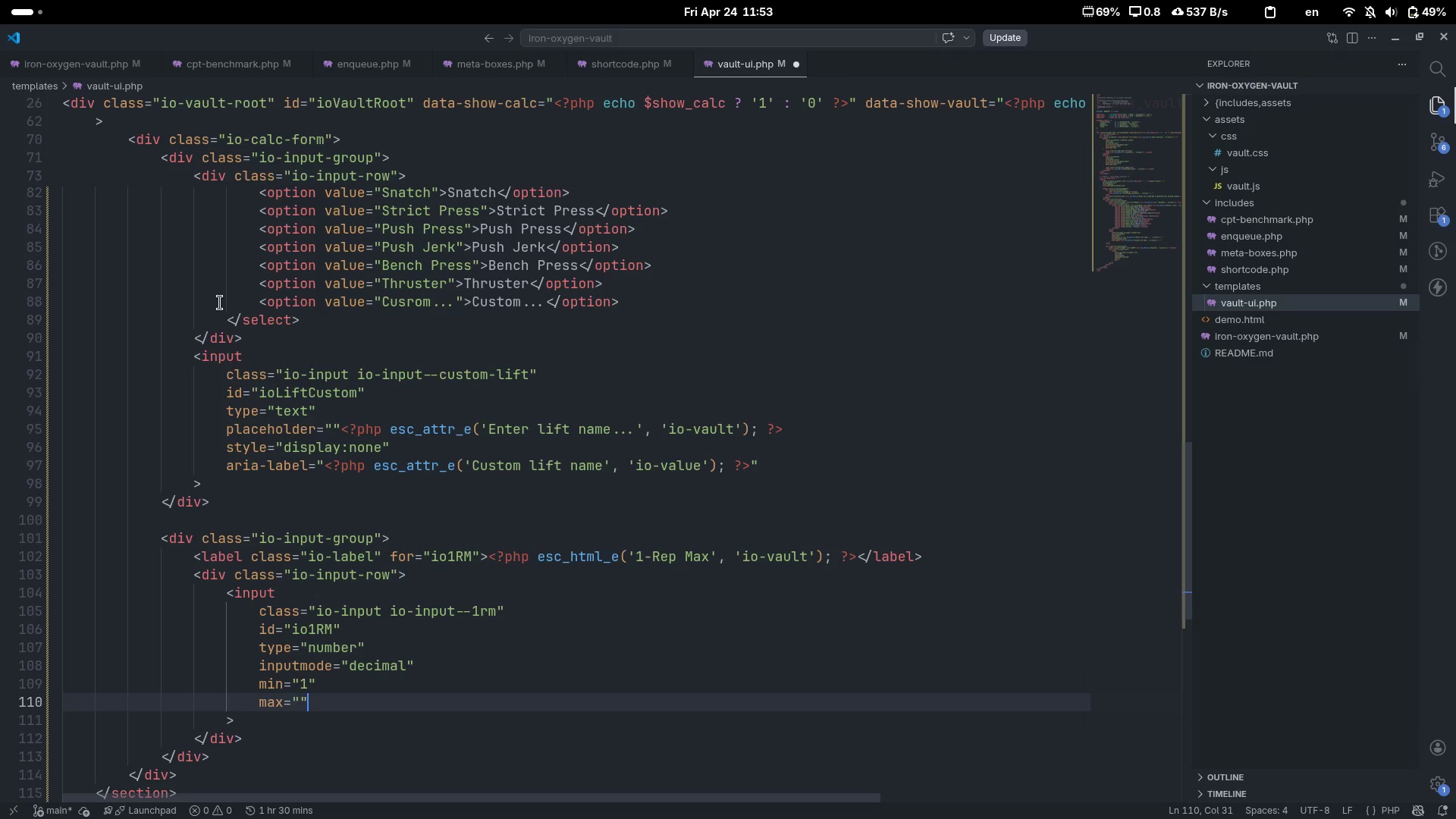 
key(ArrowLeft)
 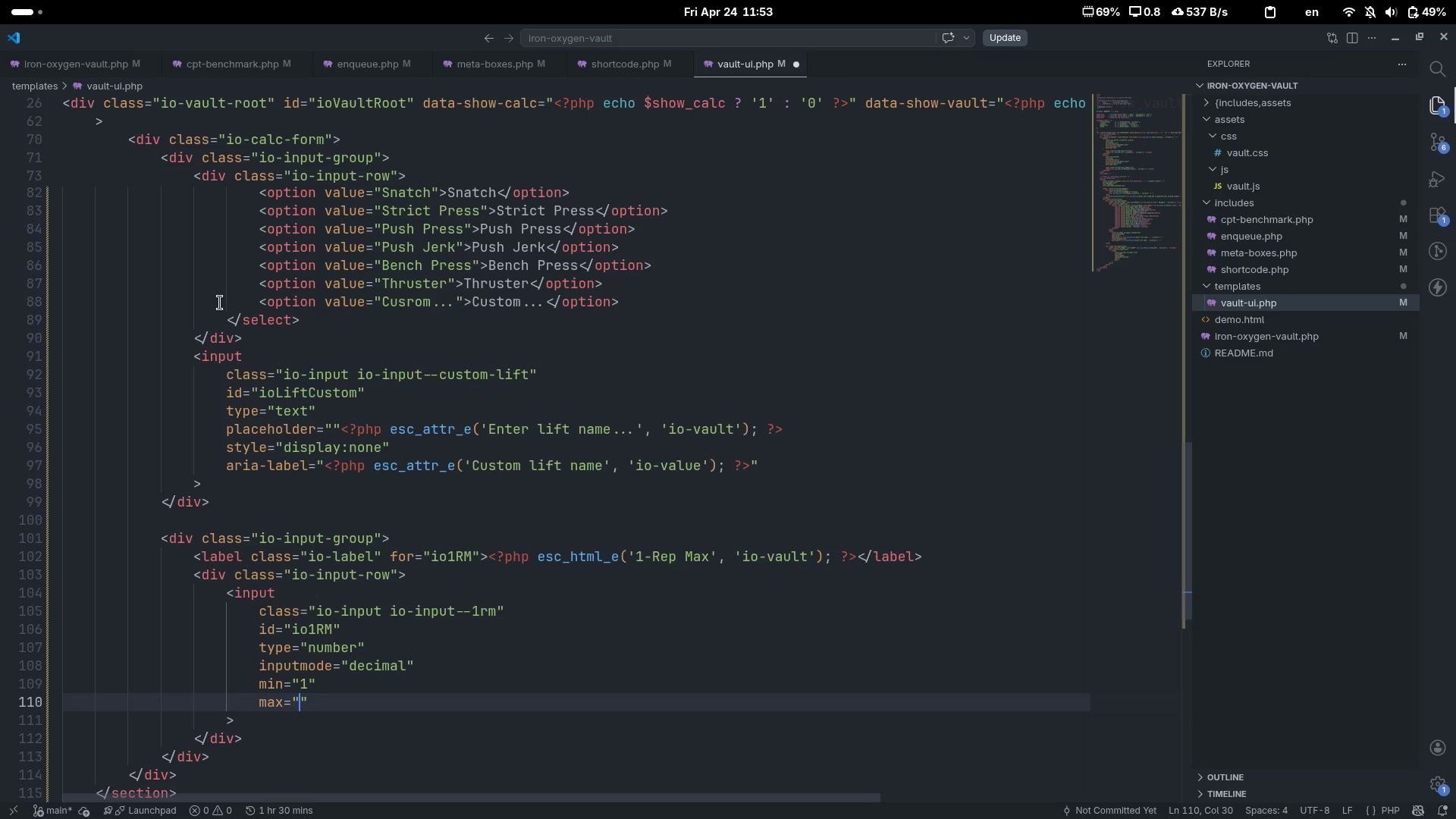 
type(9999)
 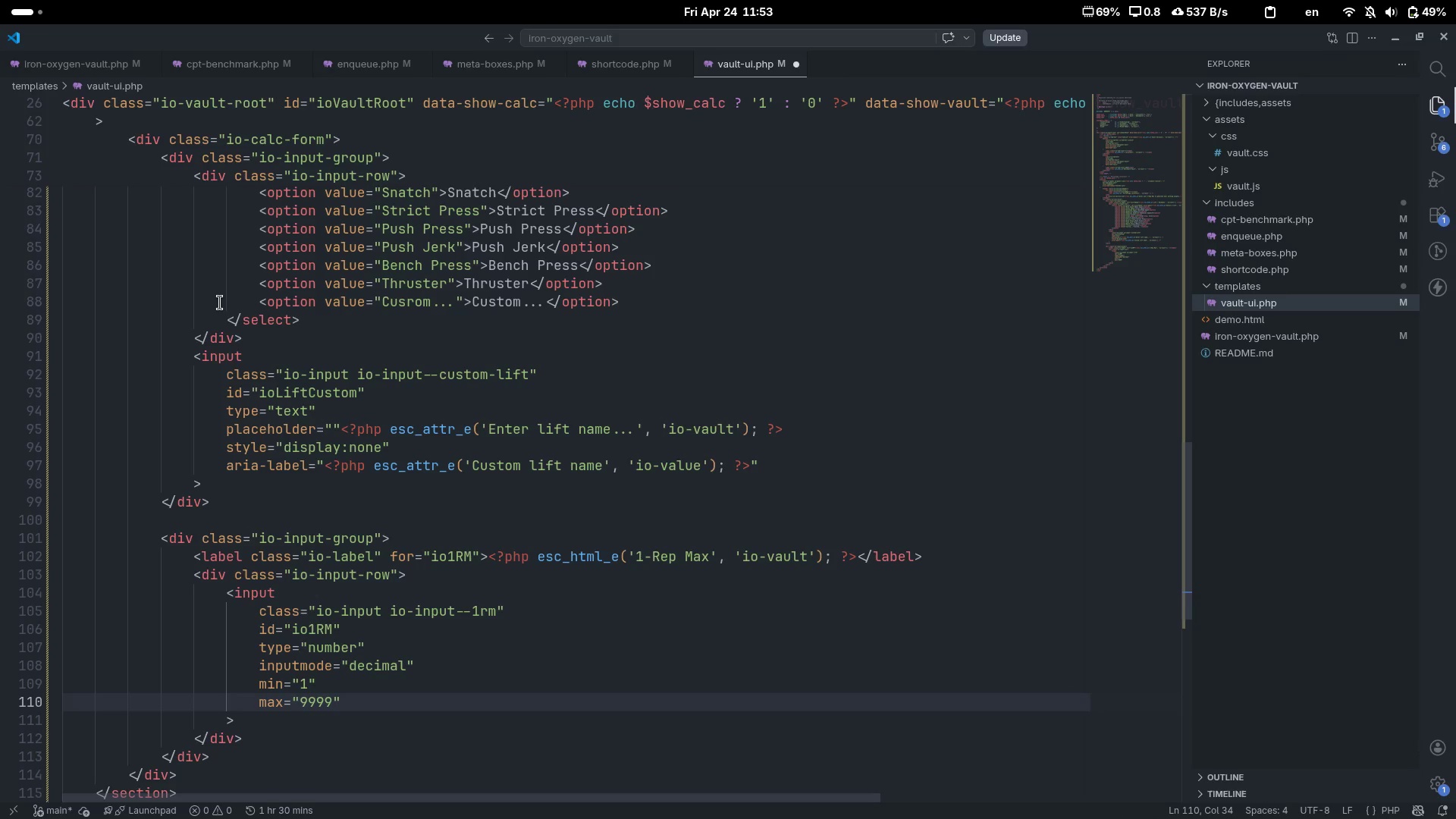 
key(Control+ControlLeft)
 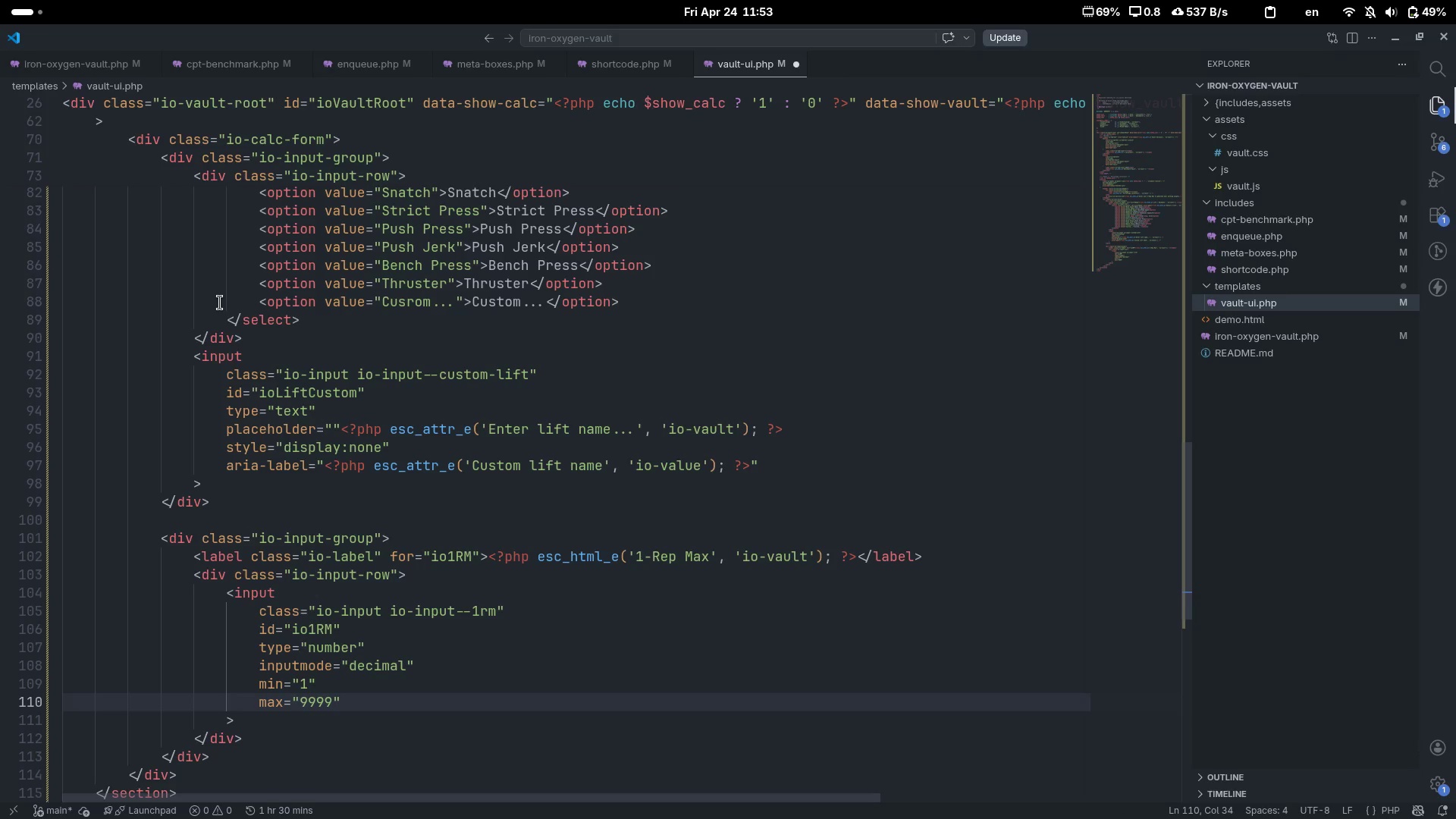 
key(Control+ArrowRight)
 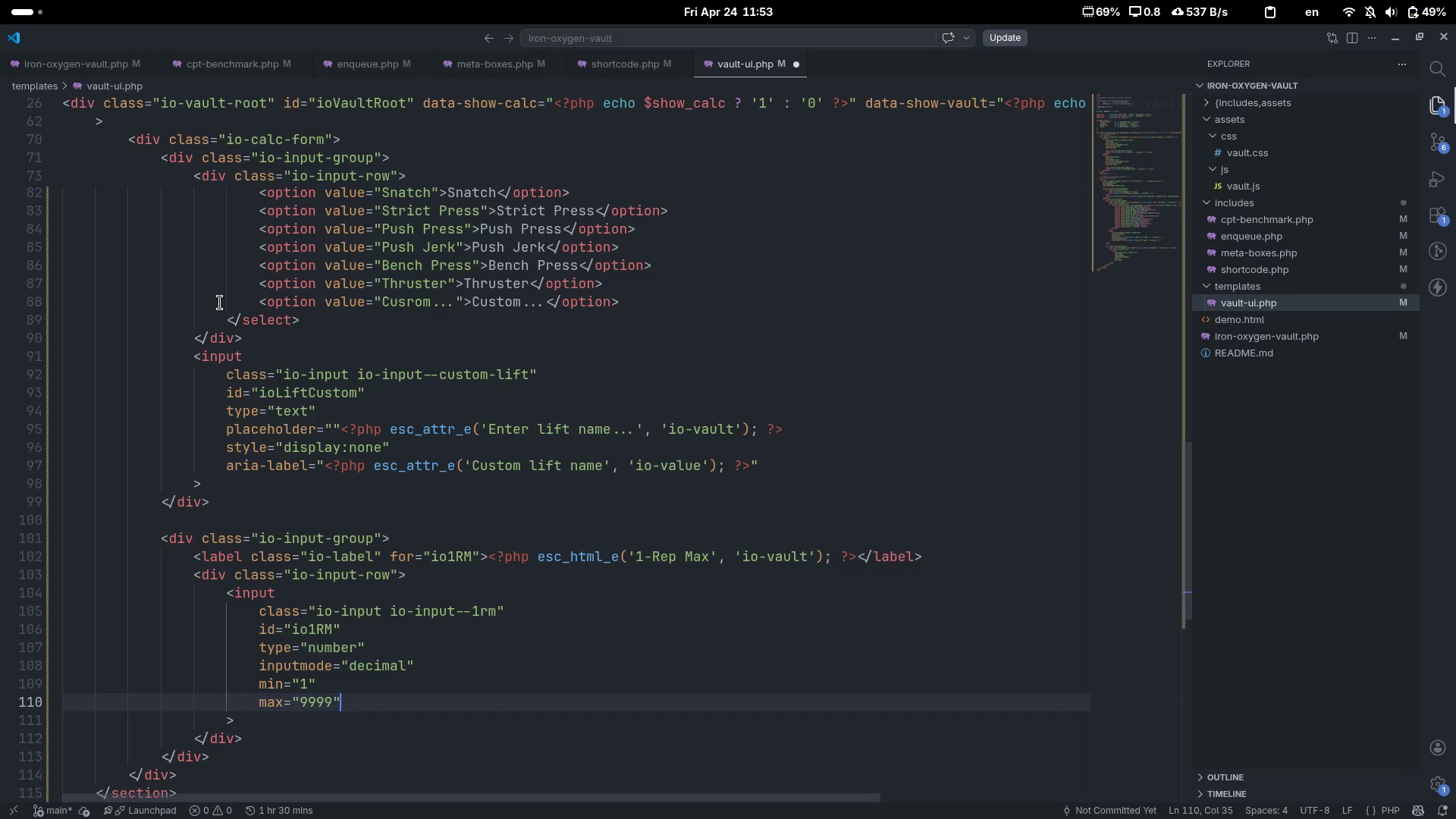 
key(Enter)
 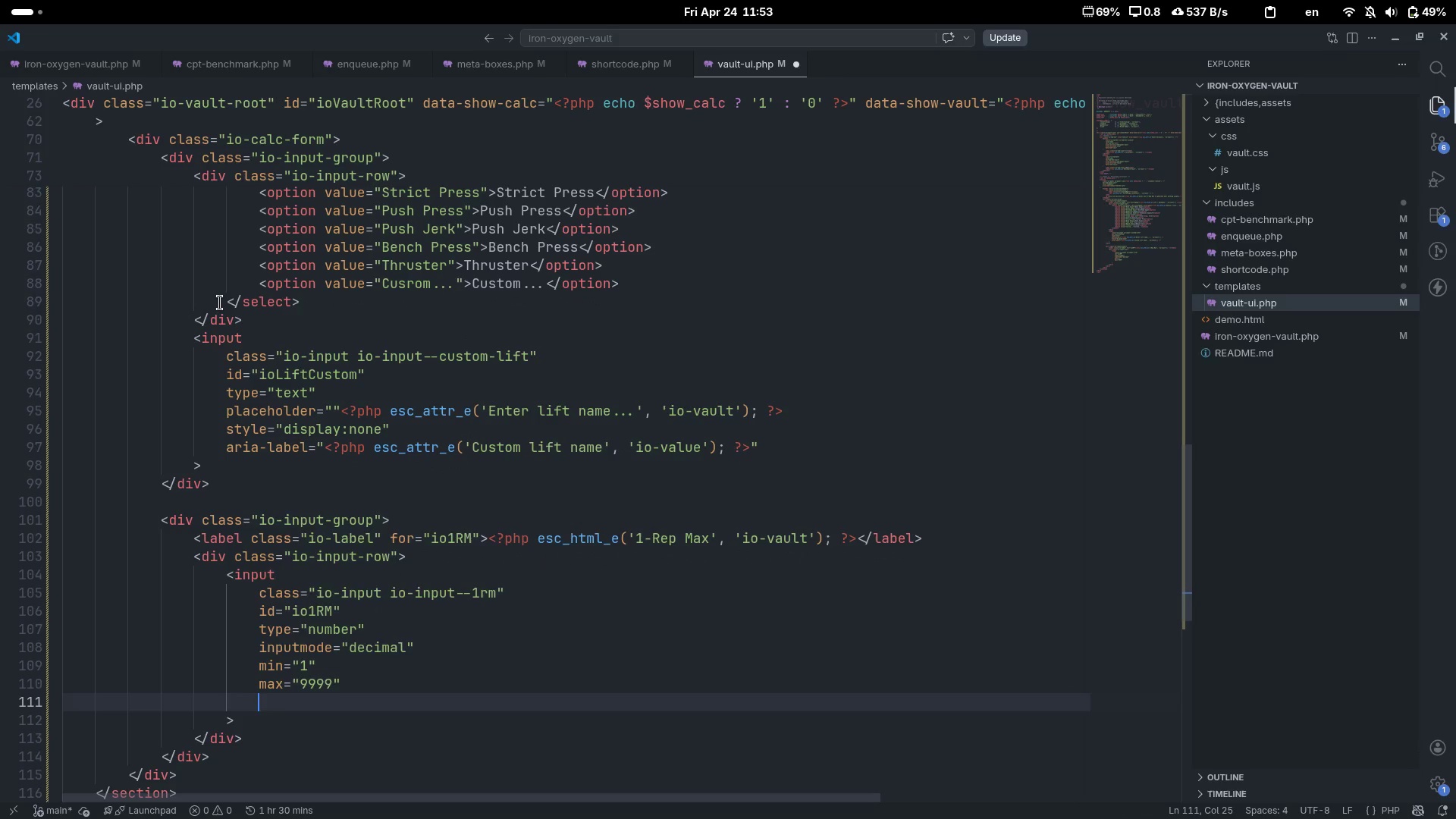 
type(placeho)
key(Tab)
type(="")
 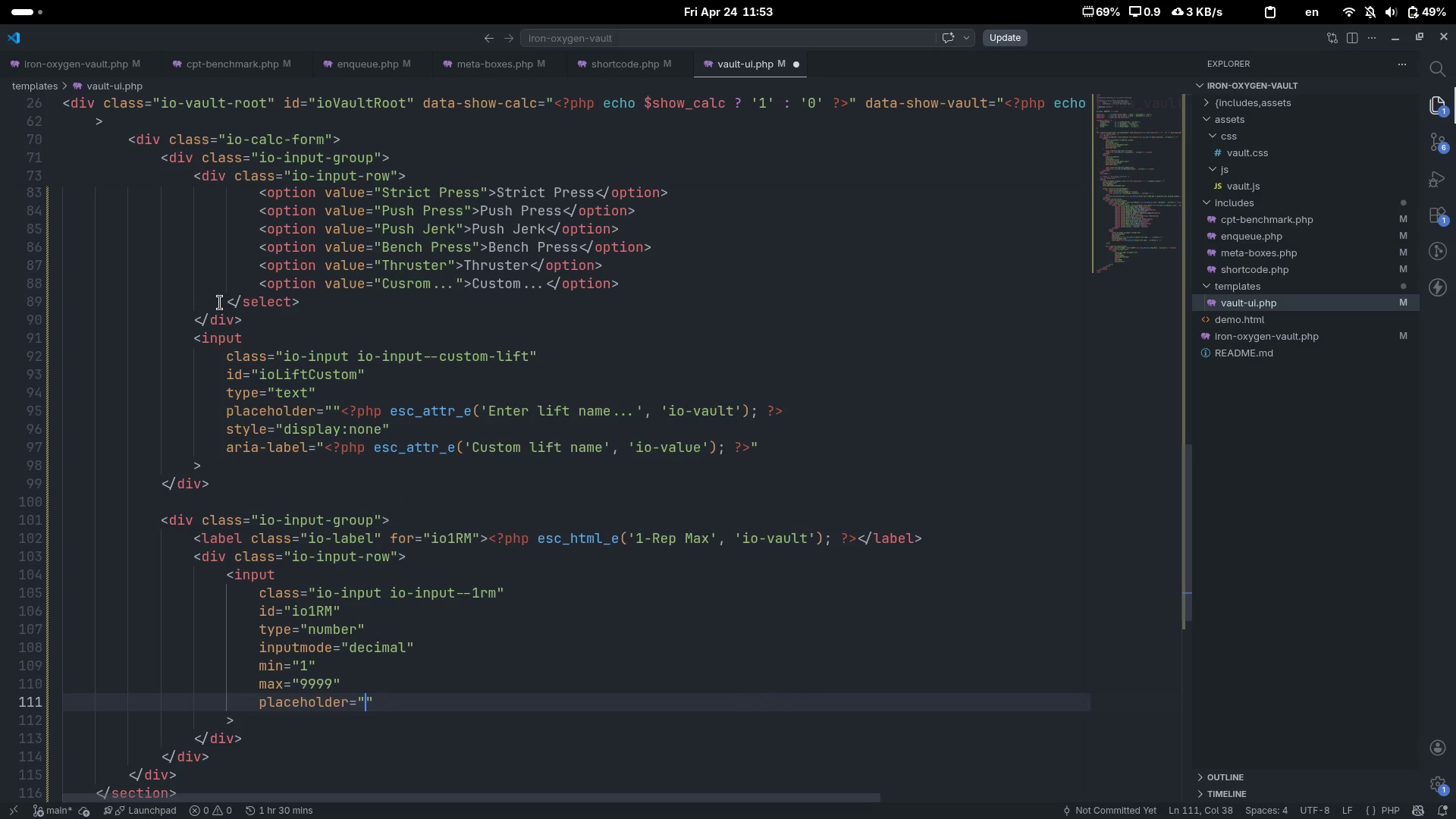 
 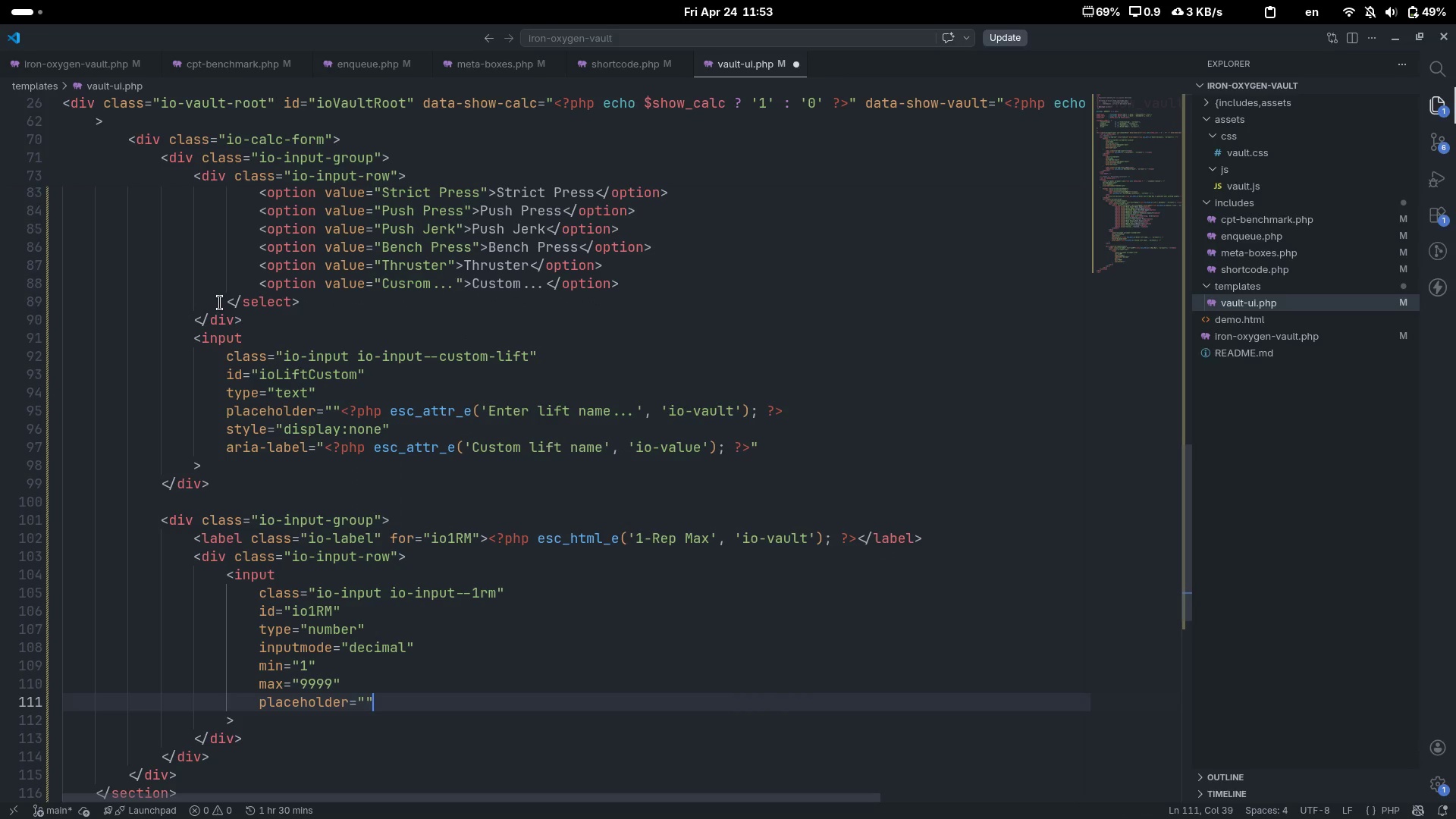 
key(ArrowLeft)
 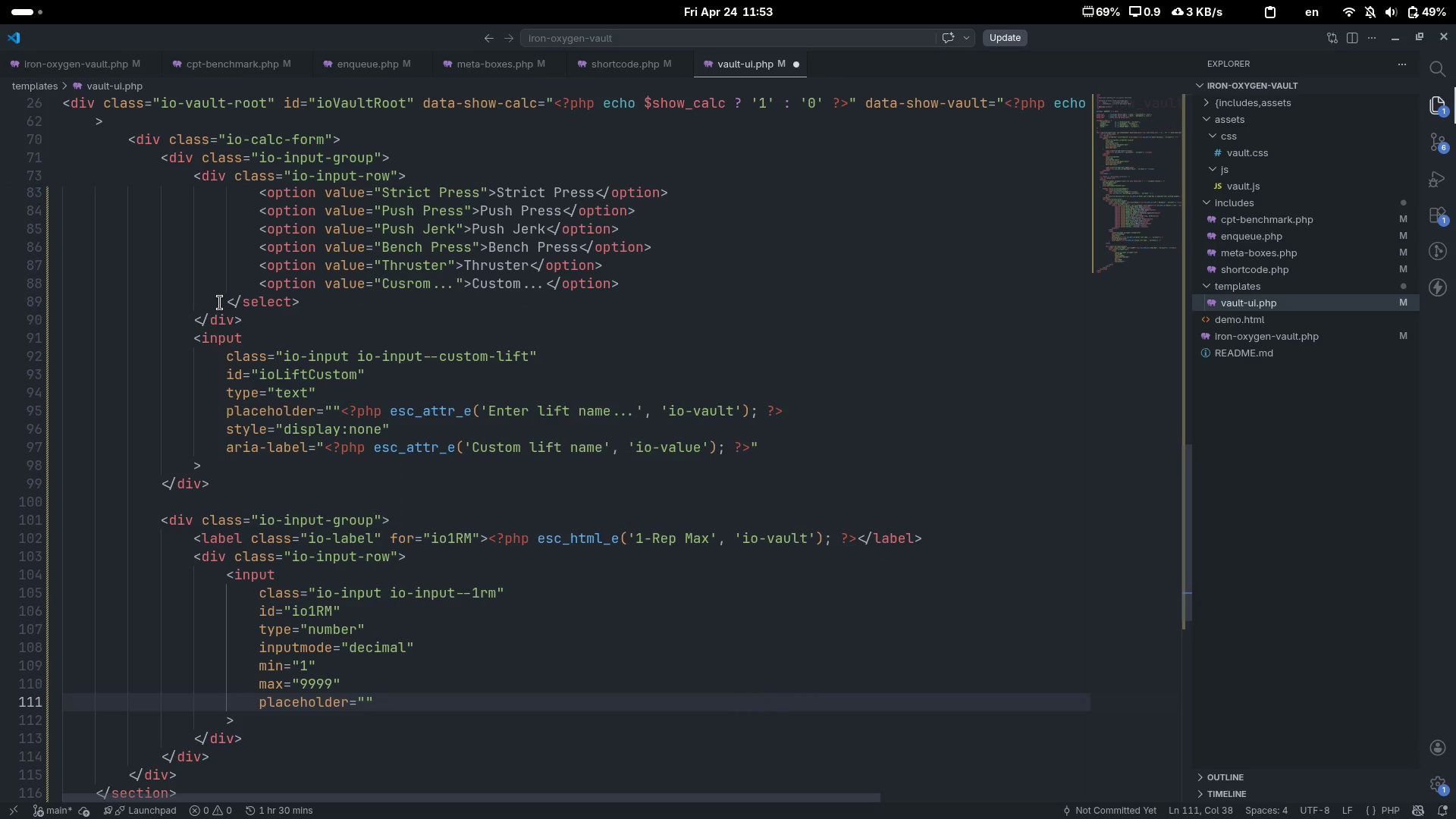 
type(e.g. 255)
 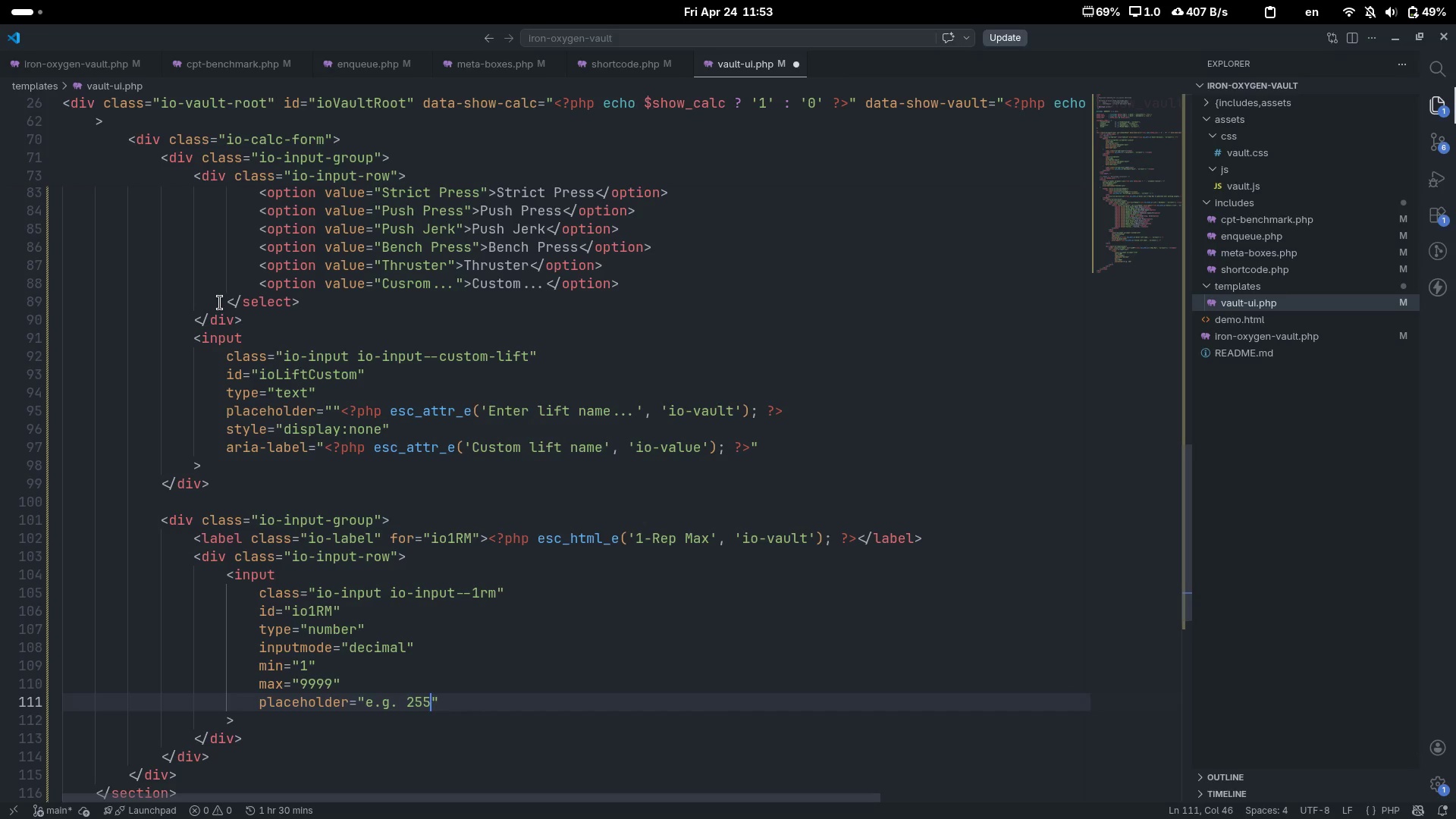 
key(ArrowRight)
 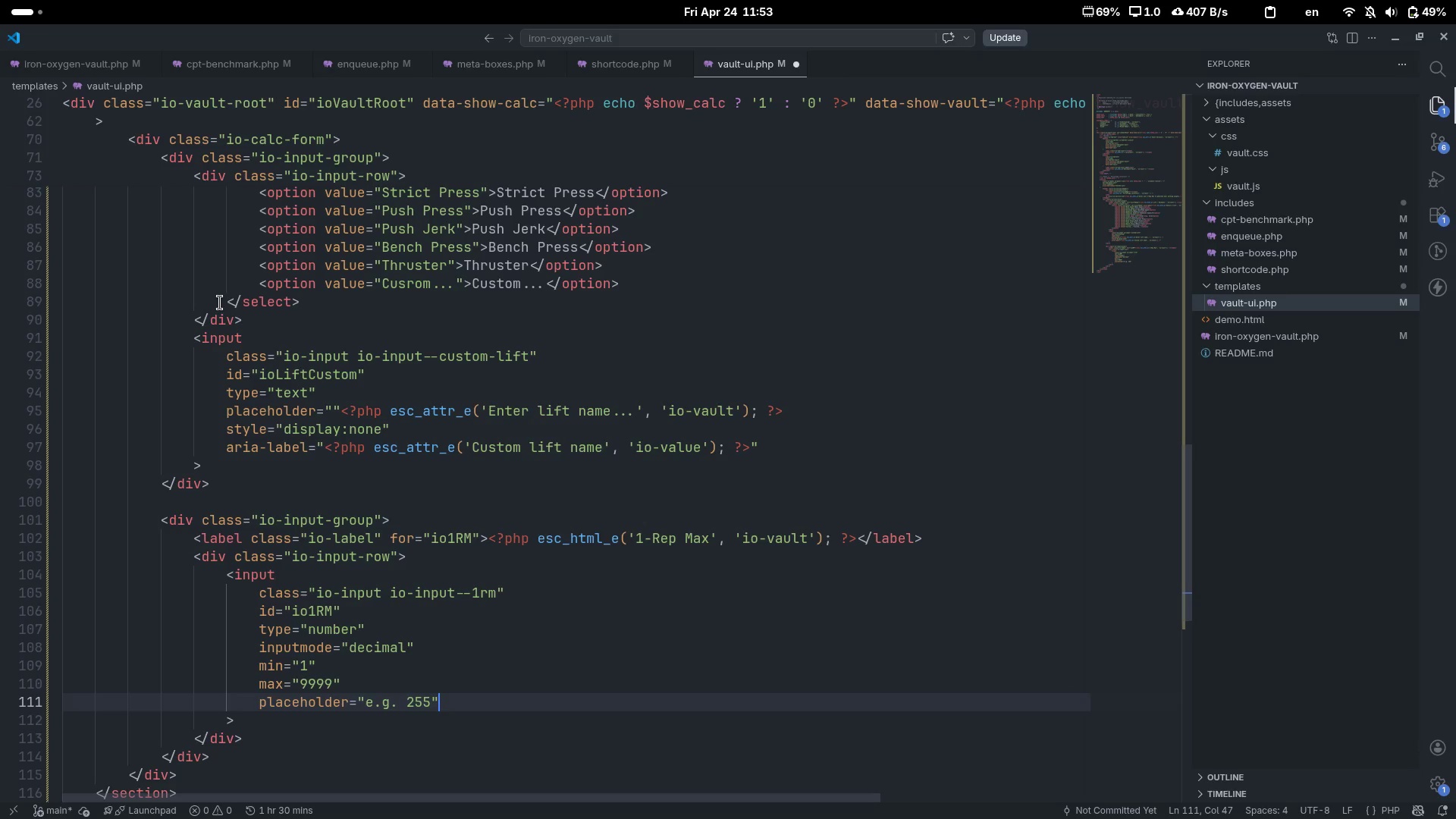 
key(Enter)
 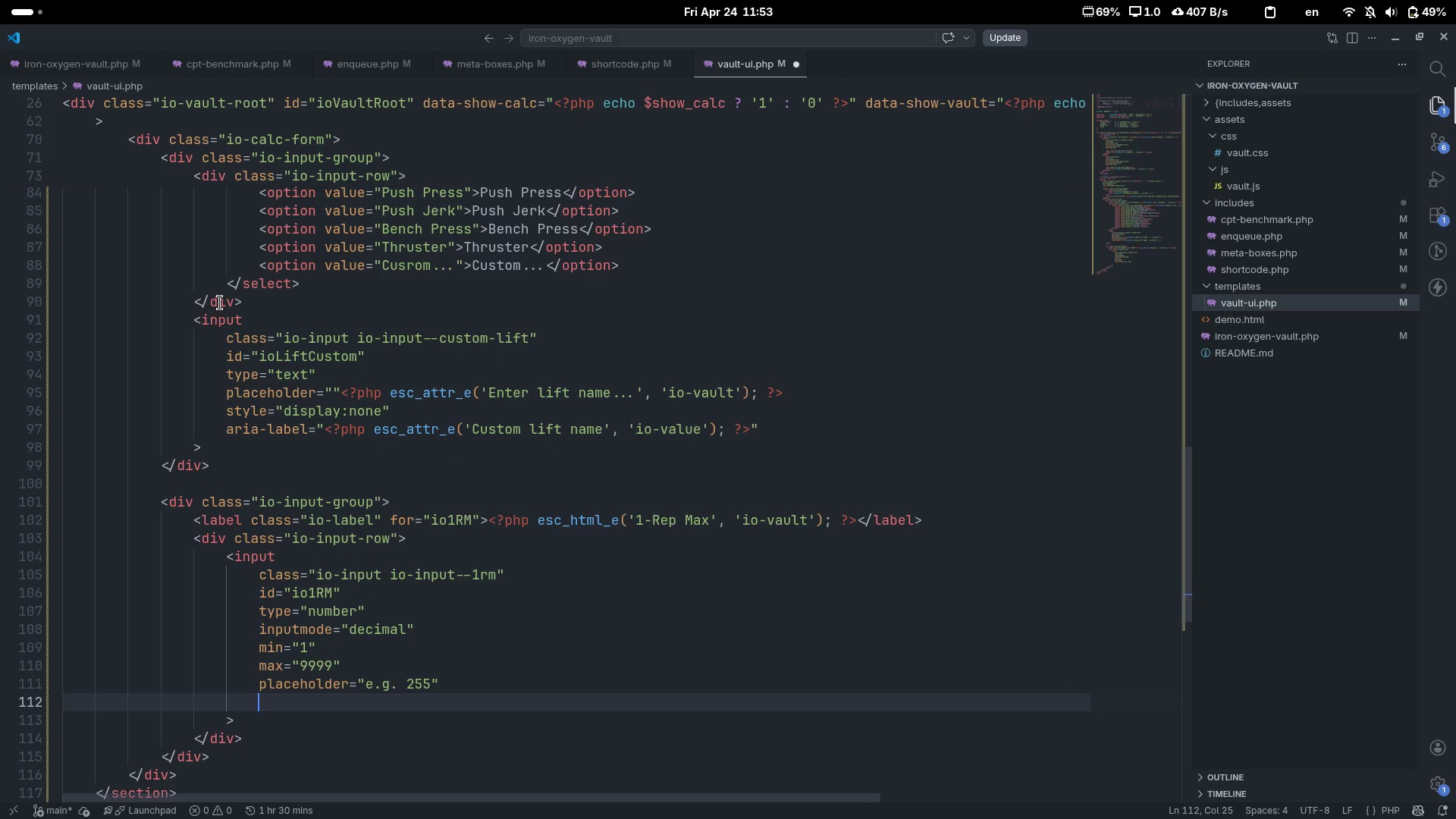 
type(aria-descibd)
key(Backspace)
type(edby="")
 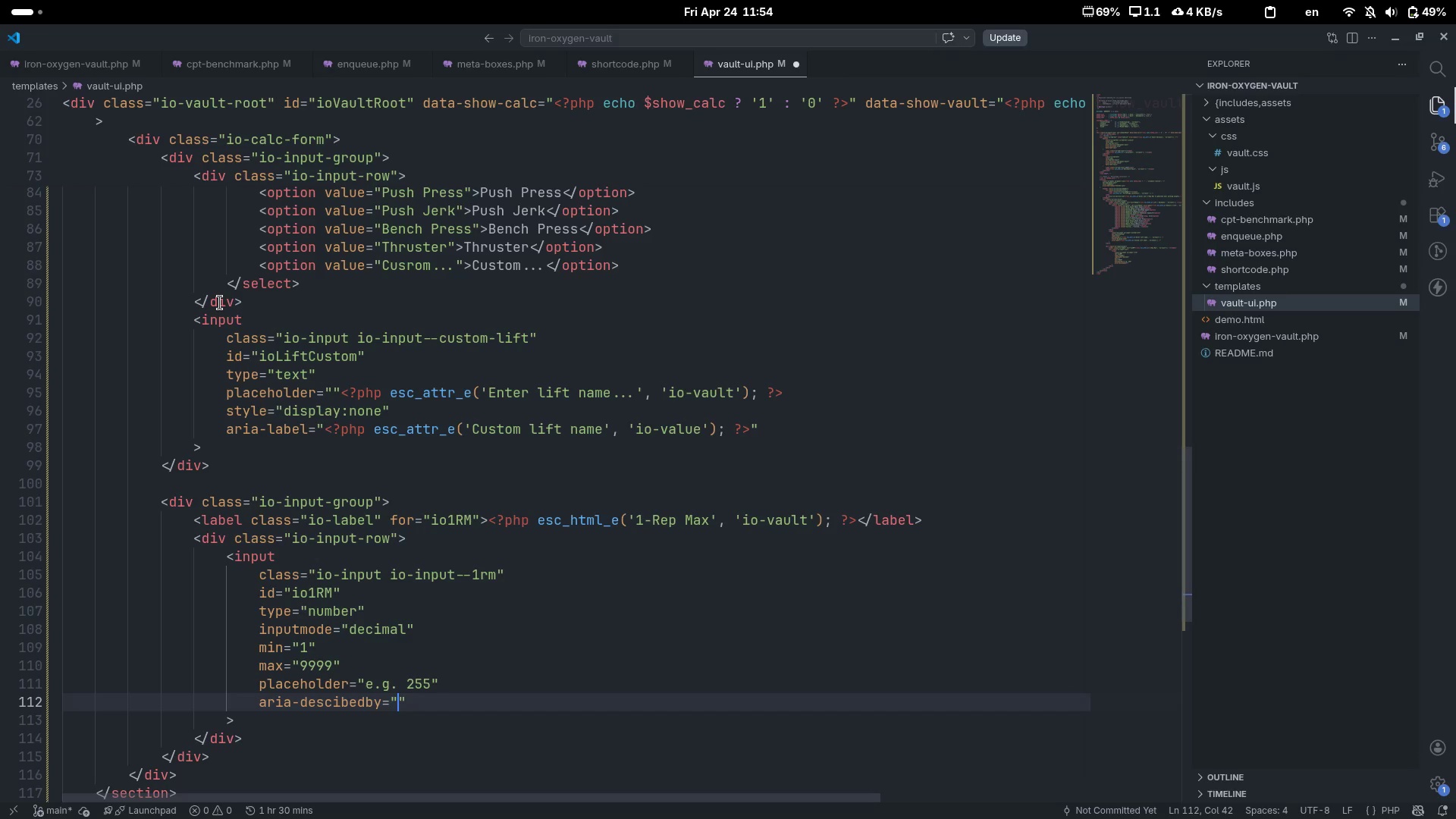 
 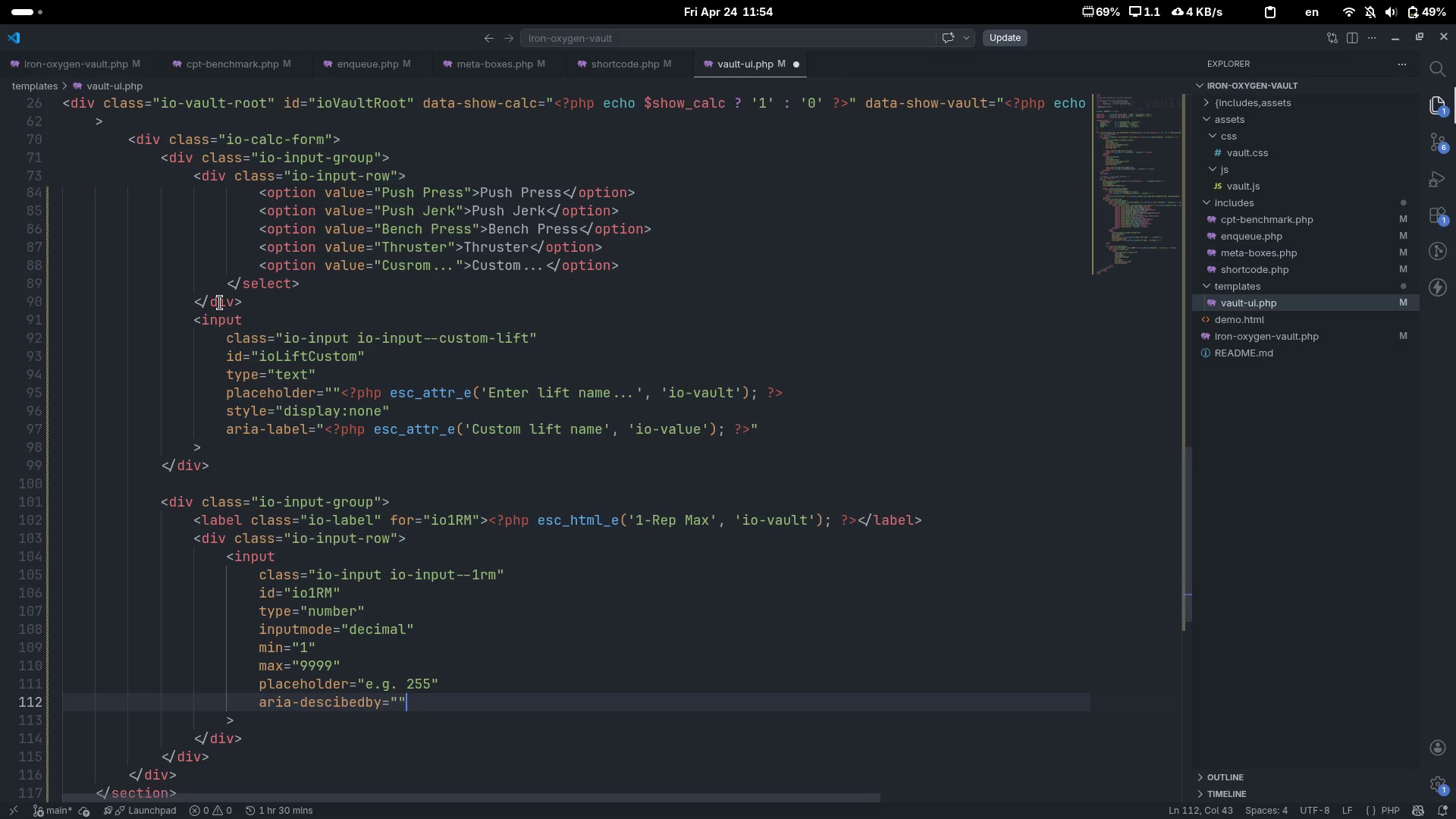 
key(ArrowLeft)
 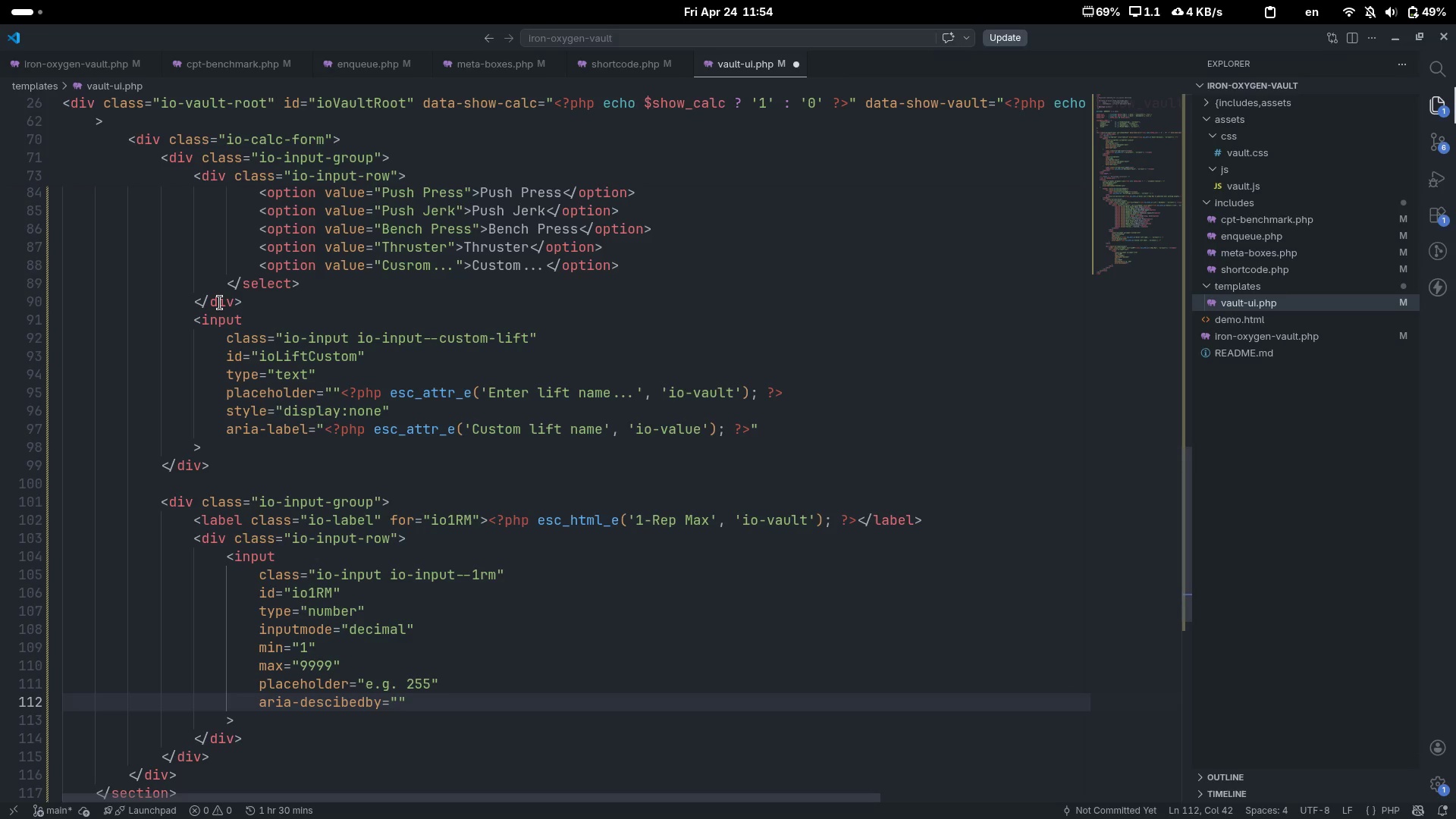 
type(io1RM-hint)
 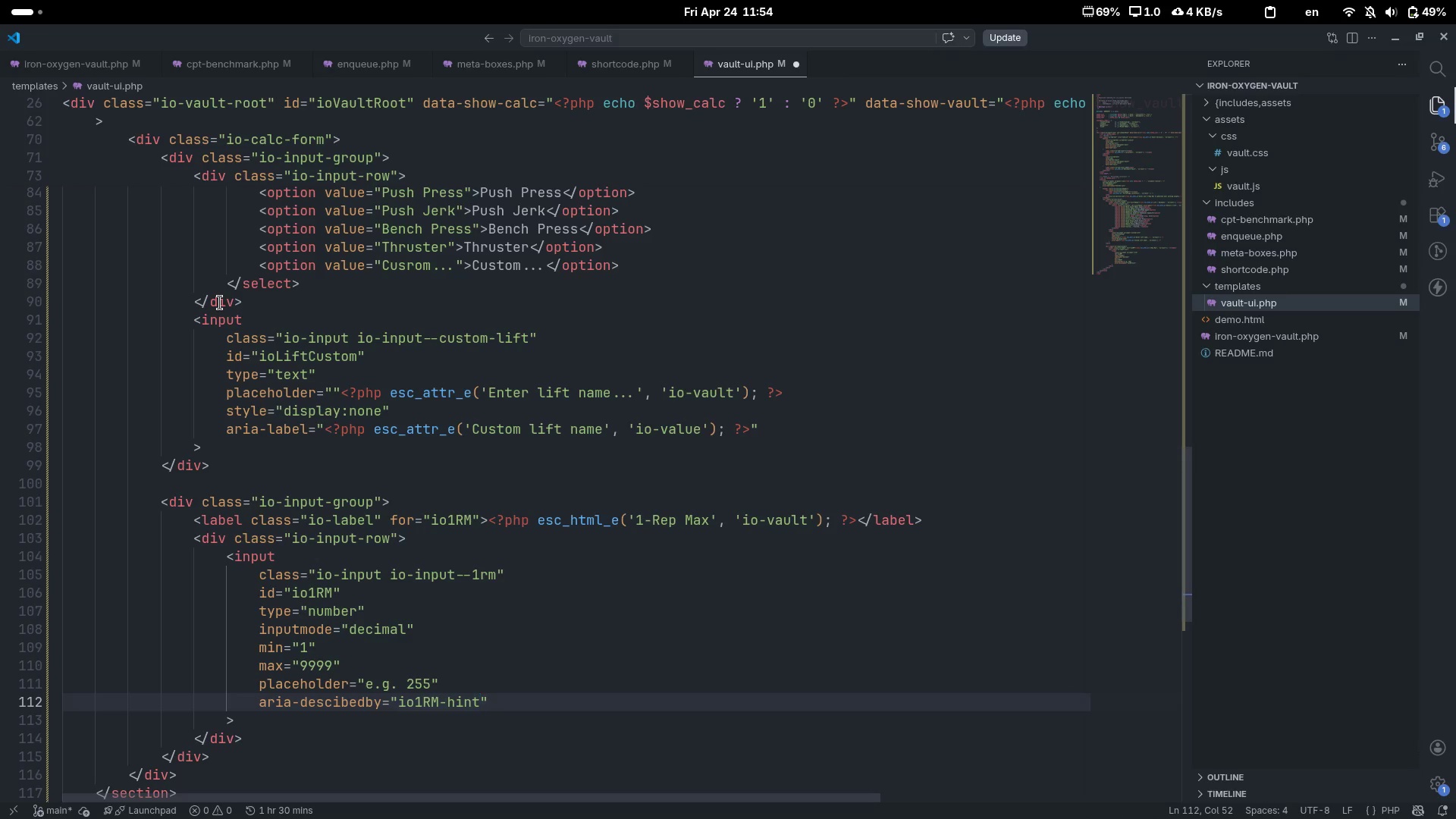 
wait(5.21)
 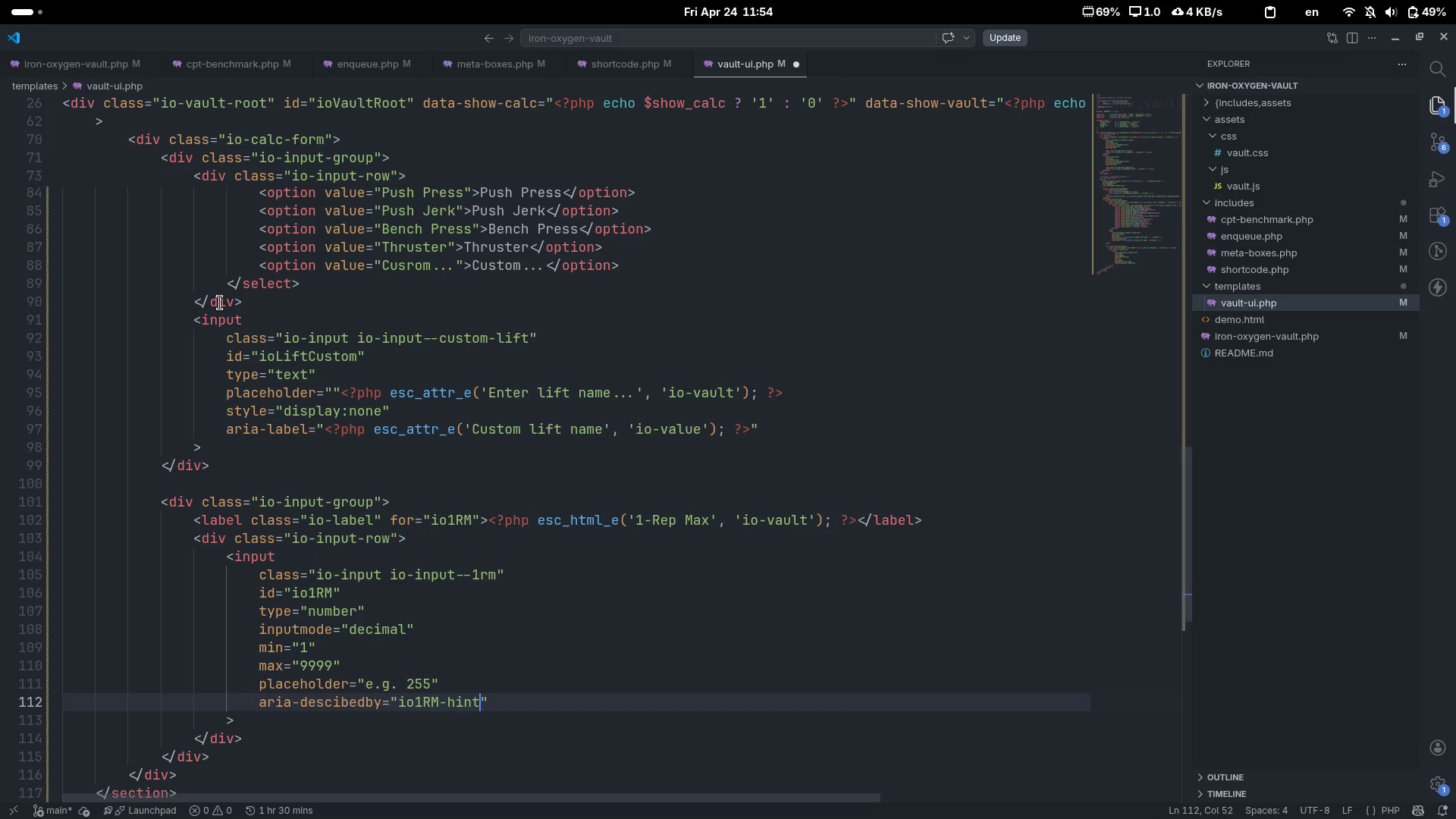 
scroll: coordinate [220, 303], scroll_direction: down, amount: 5.0
 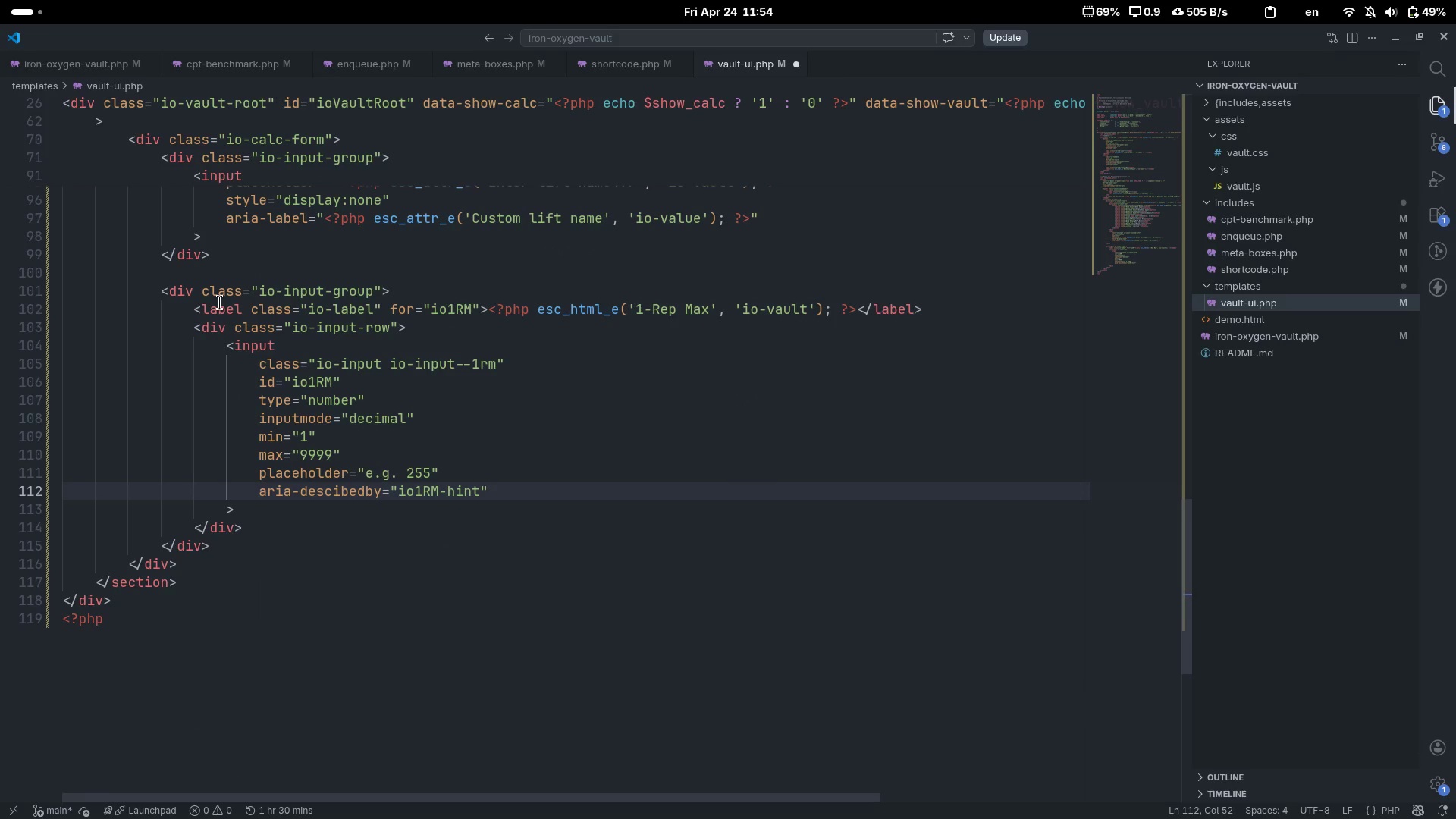 
key(ArrowDown)
 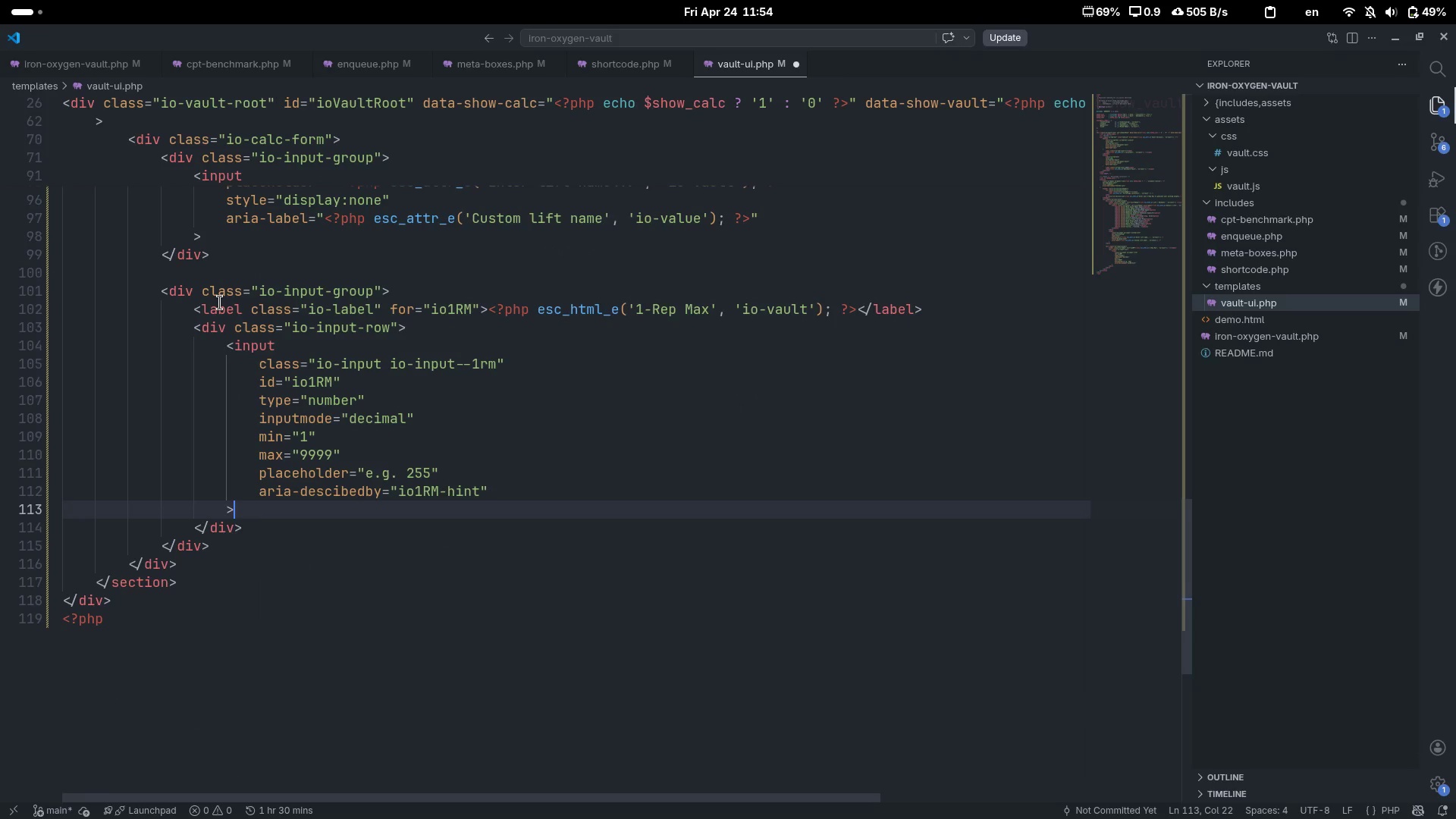 
key(Enter)
 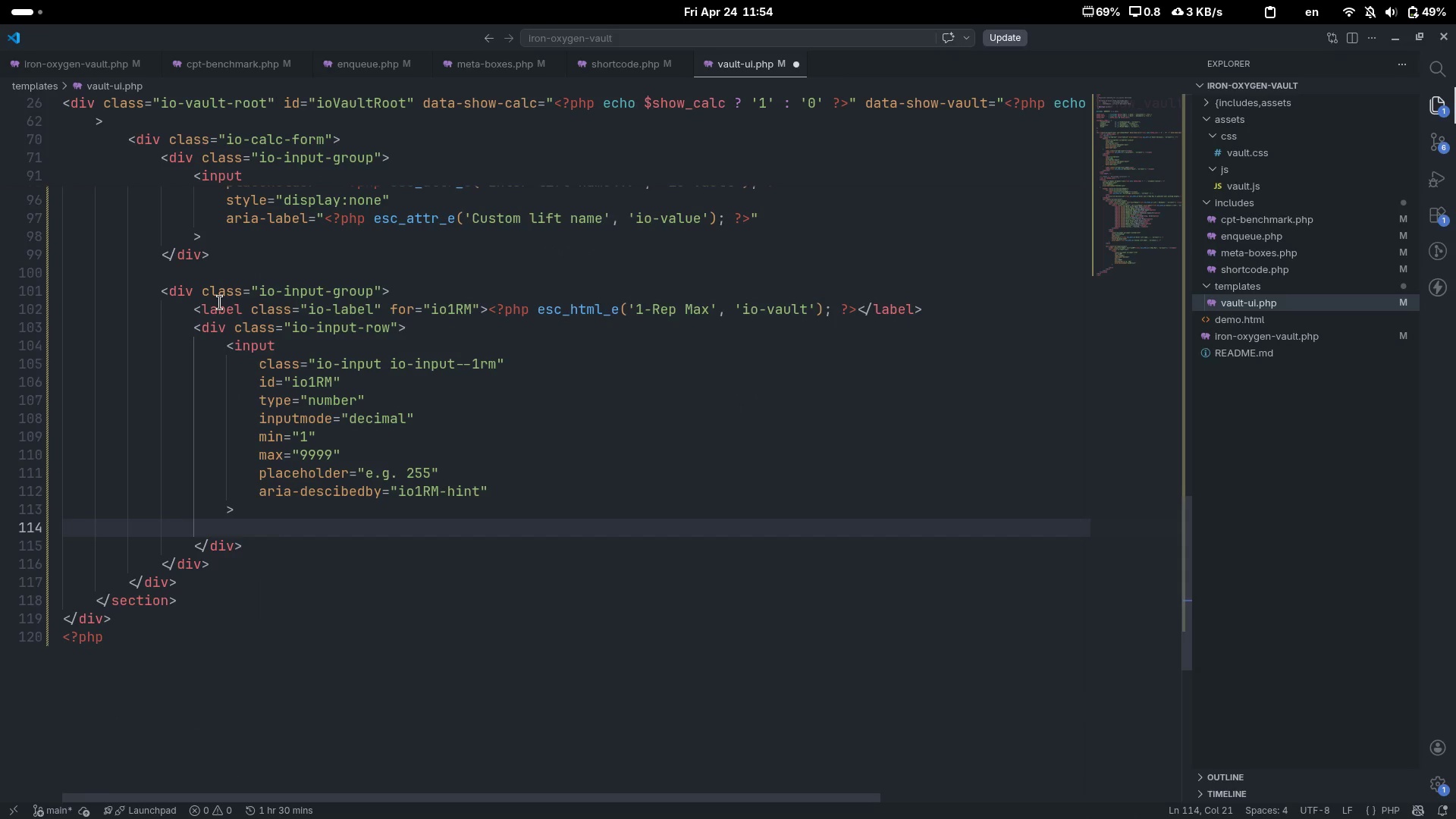 
key(Shift+Comma)
 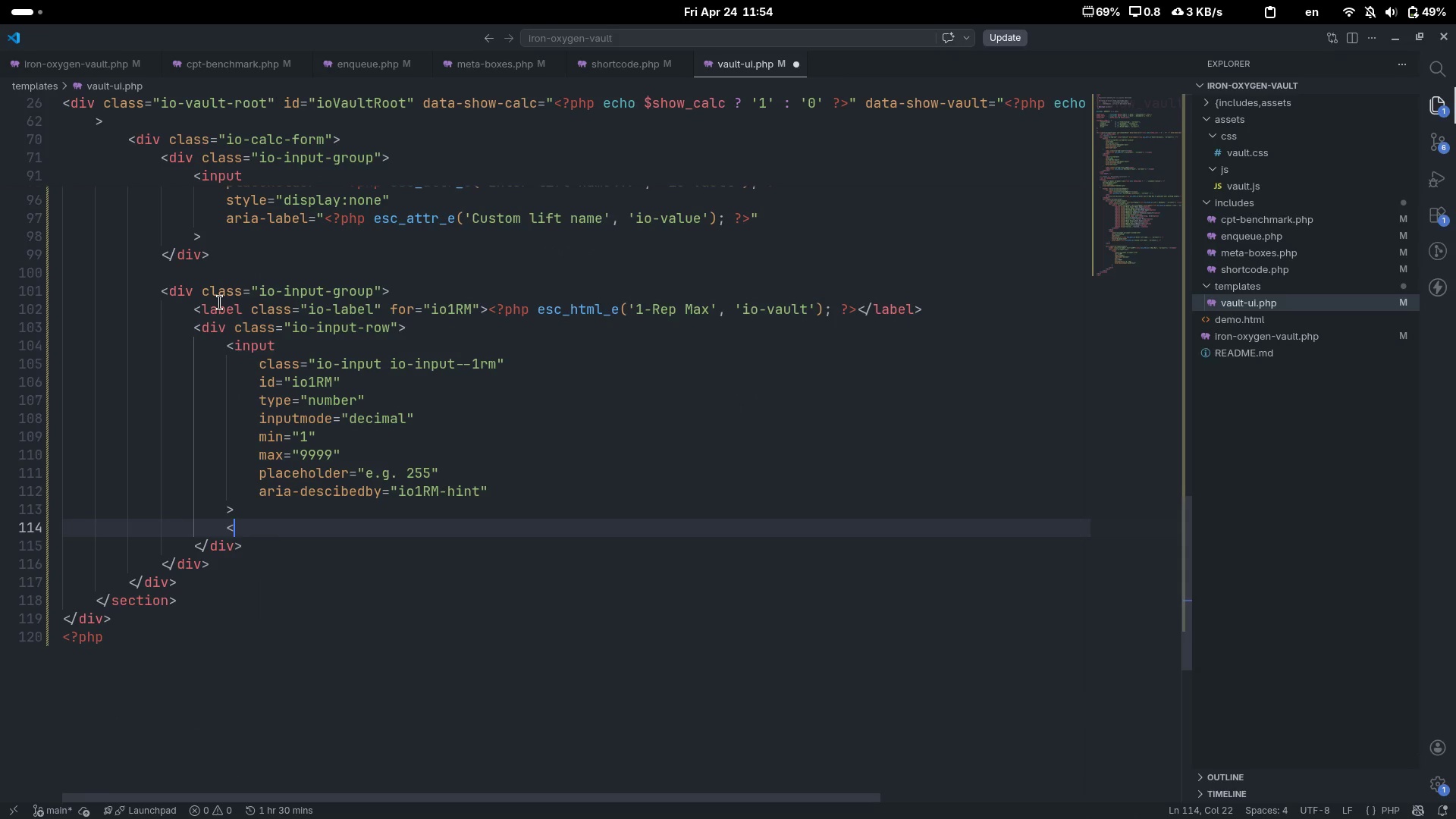 
key(Shift+Period)
 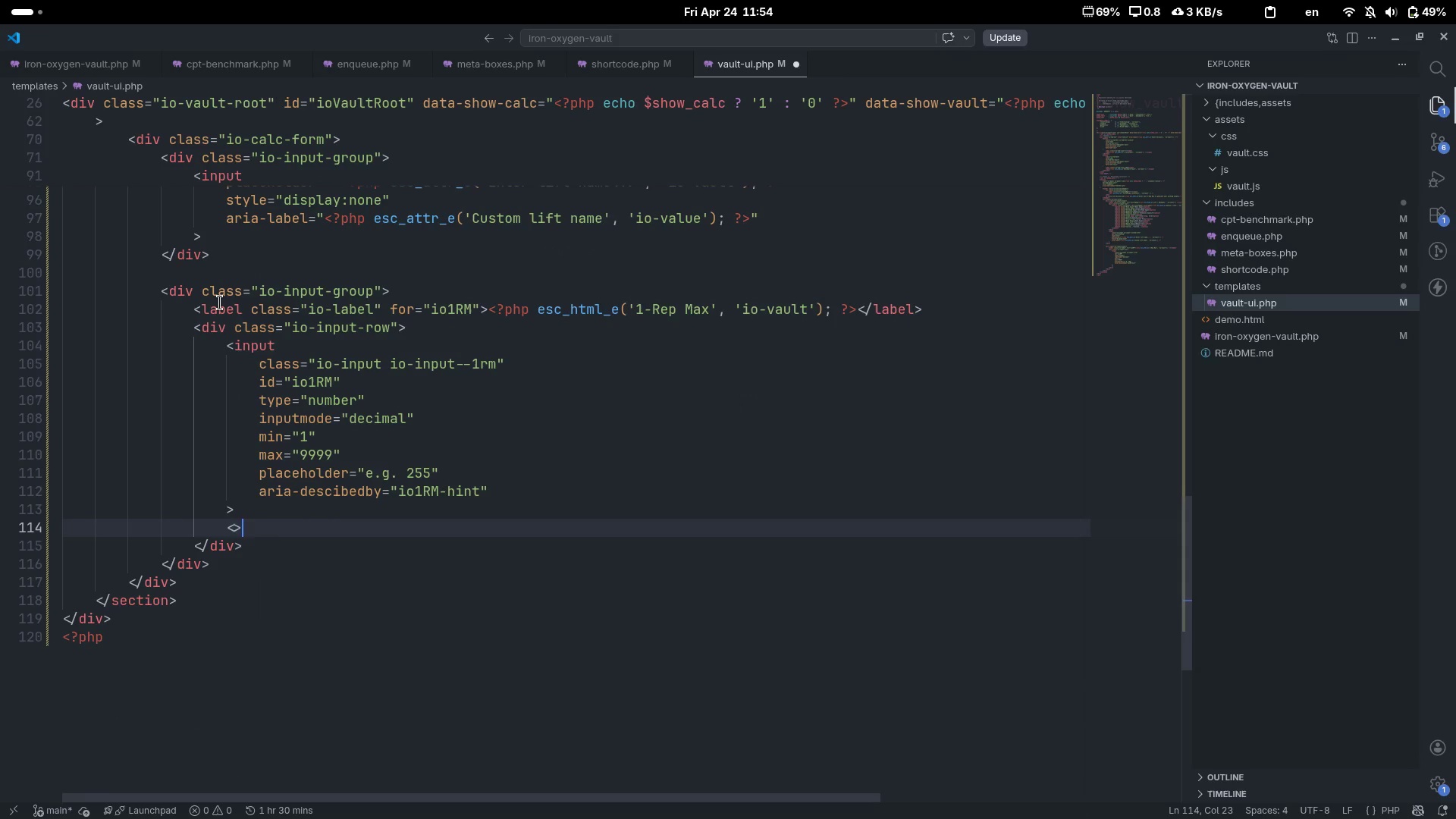 
key(ArrowLeft)
 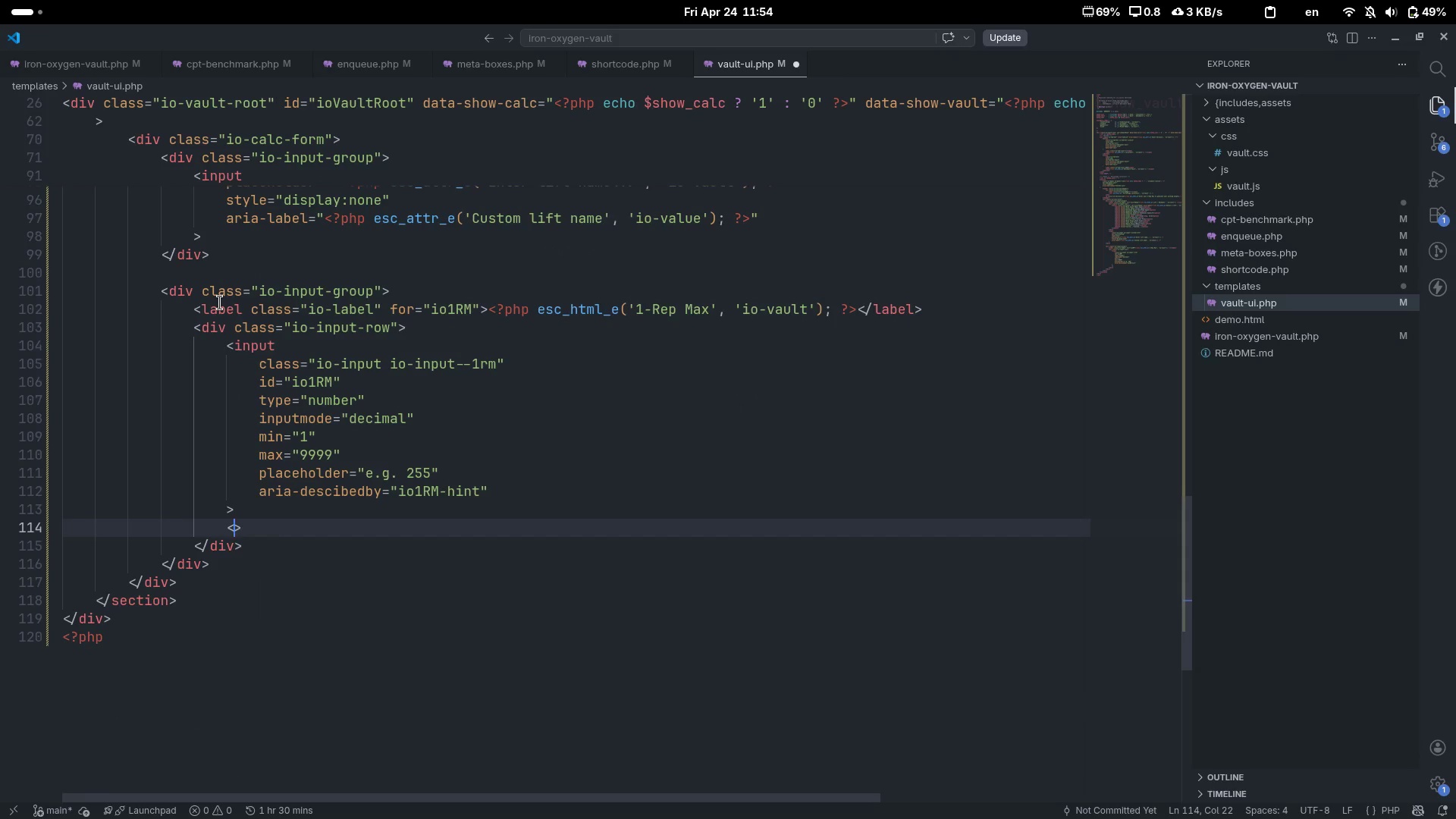 
key(ArrowRight)
 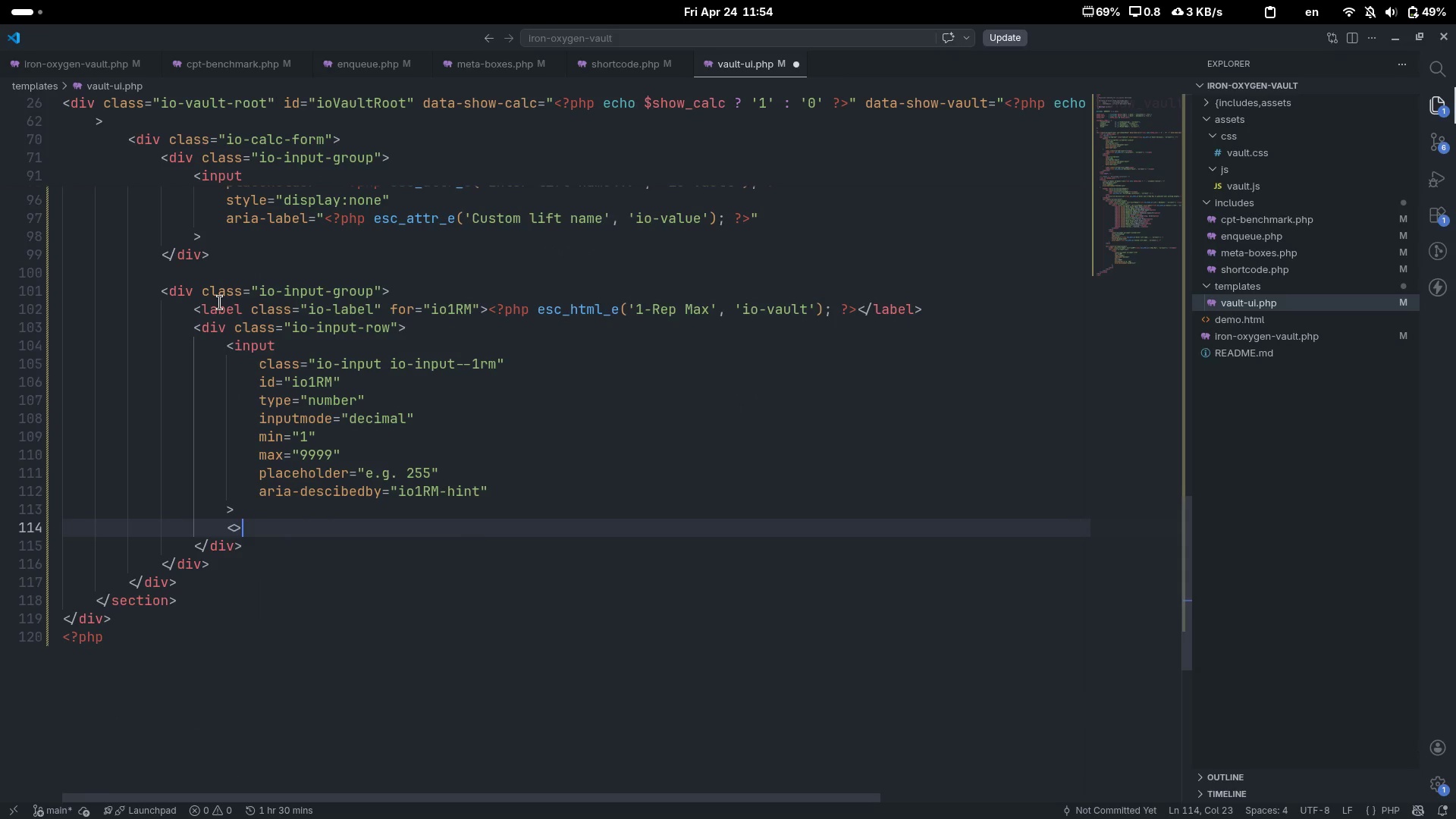 
key(Shift+Comma)
 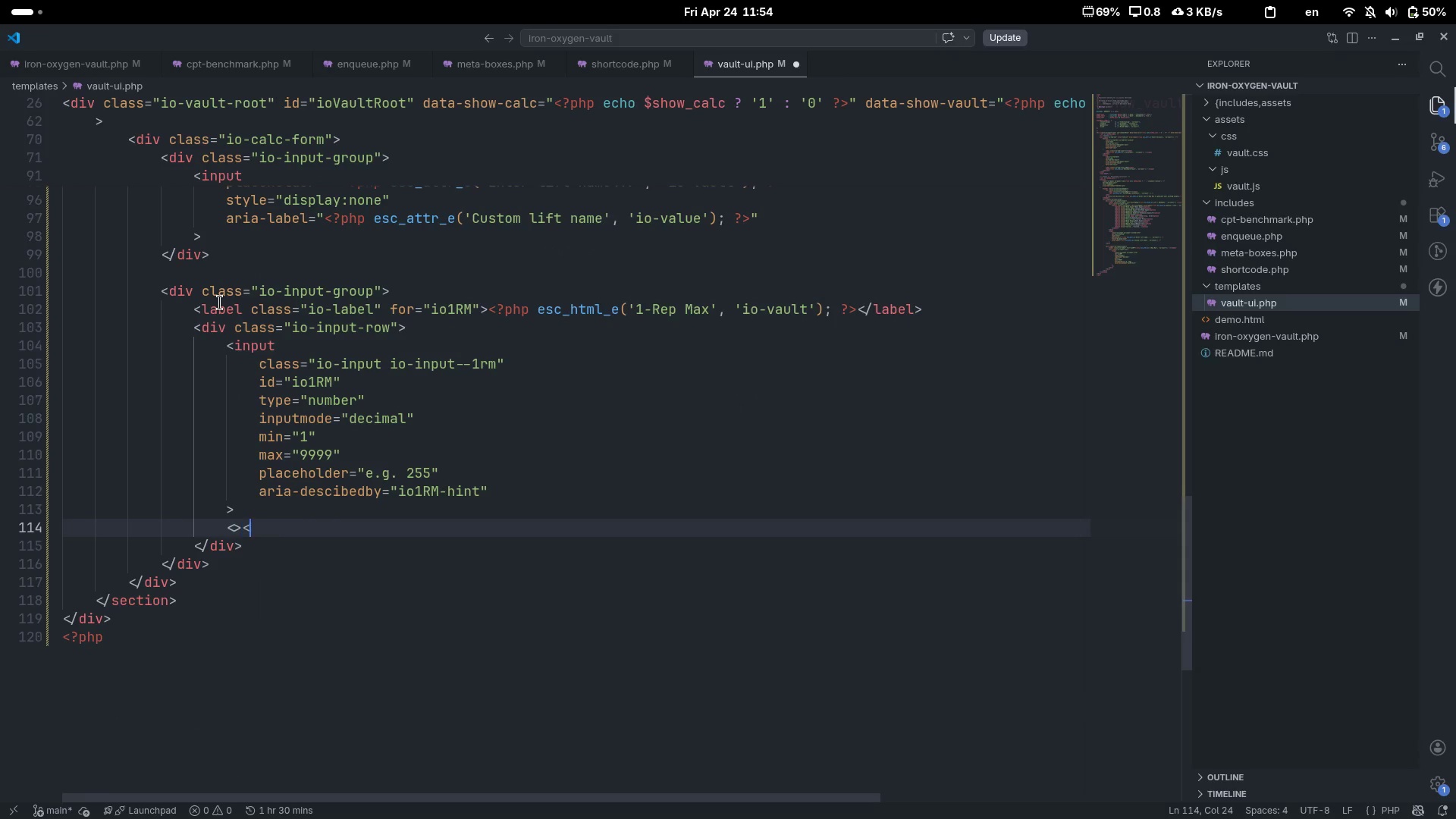 
key(Shift+Period)
 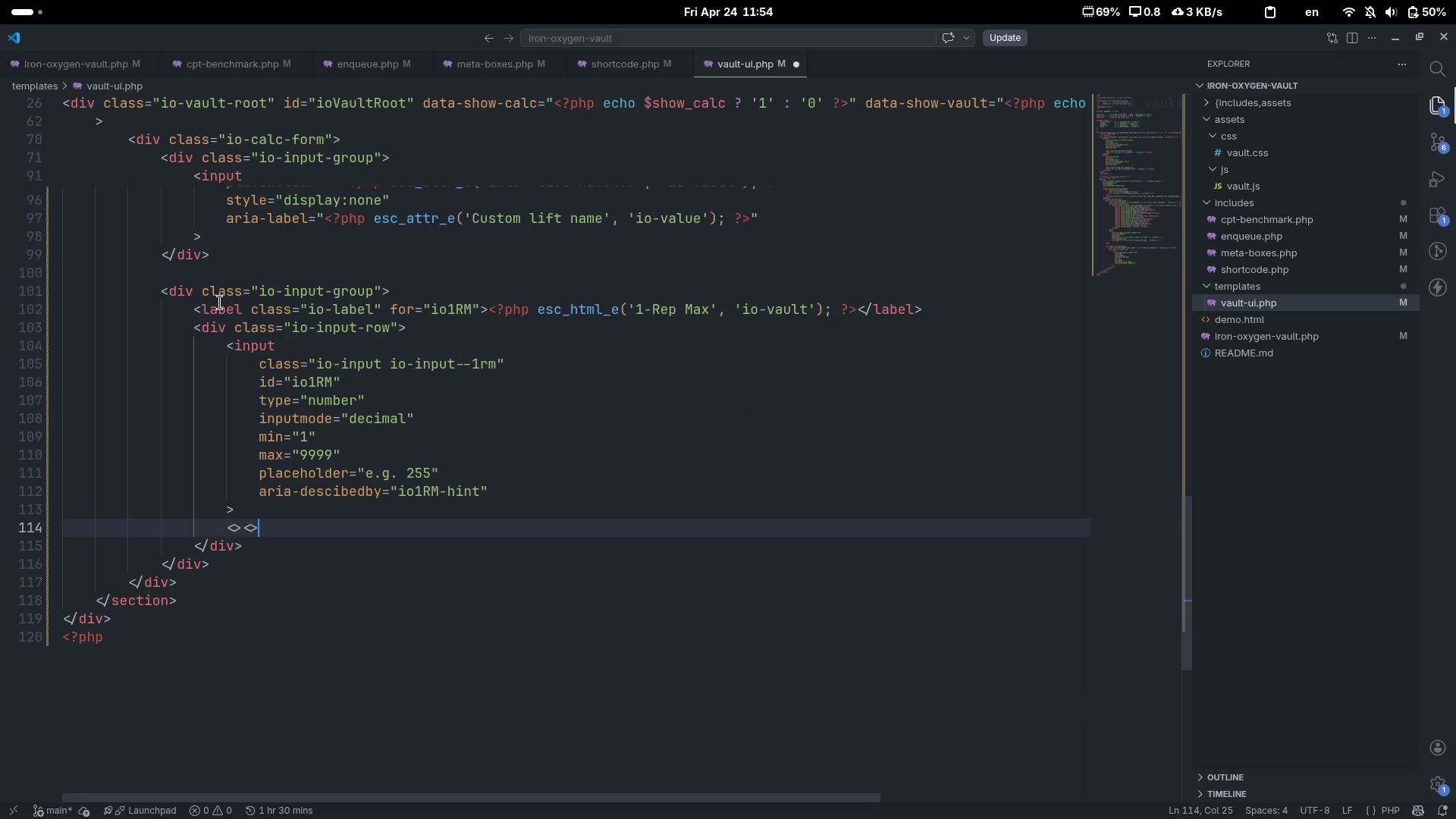 
key(ArrowLeft)
 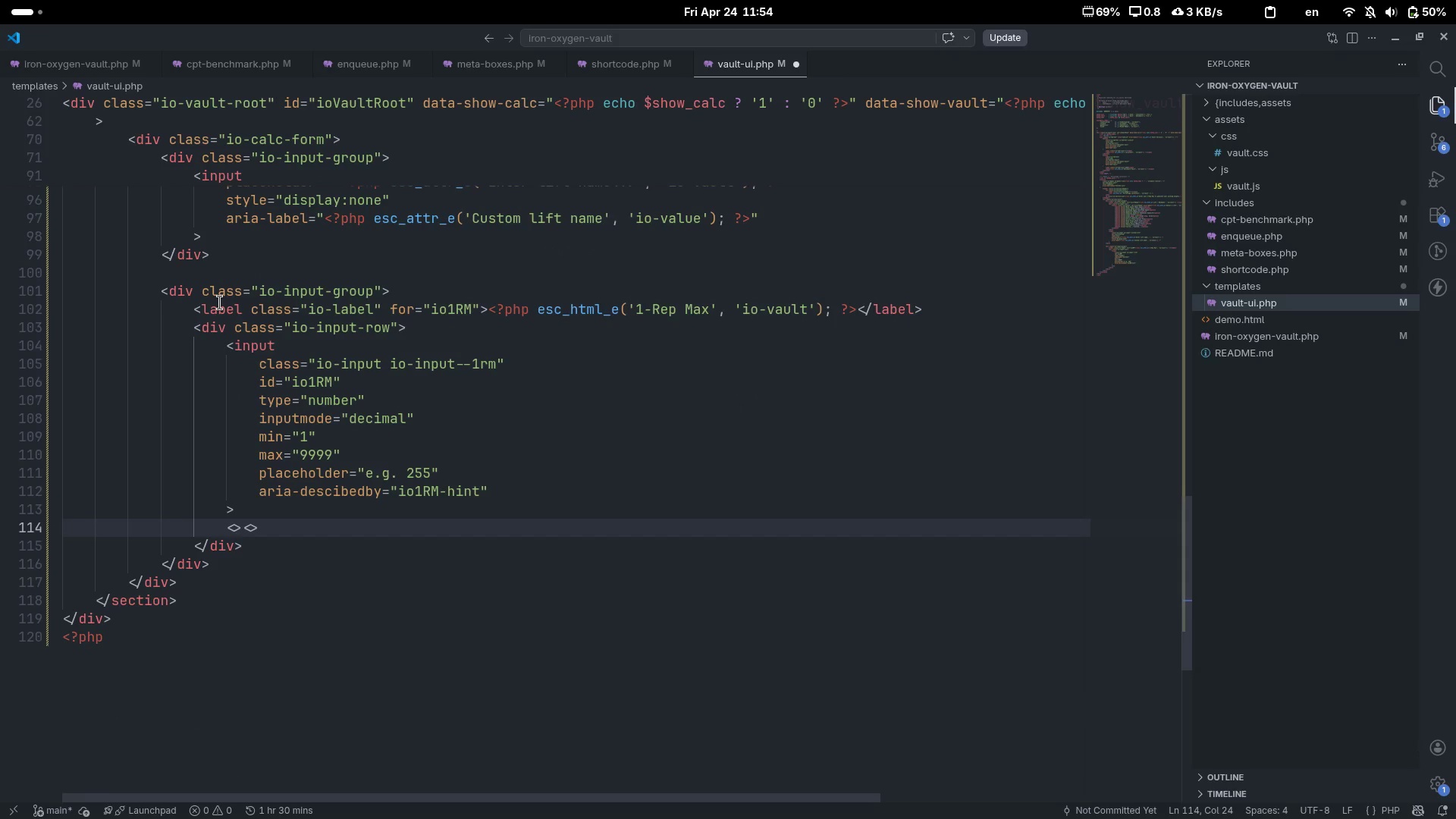 
type(/div)
 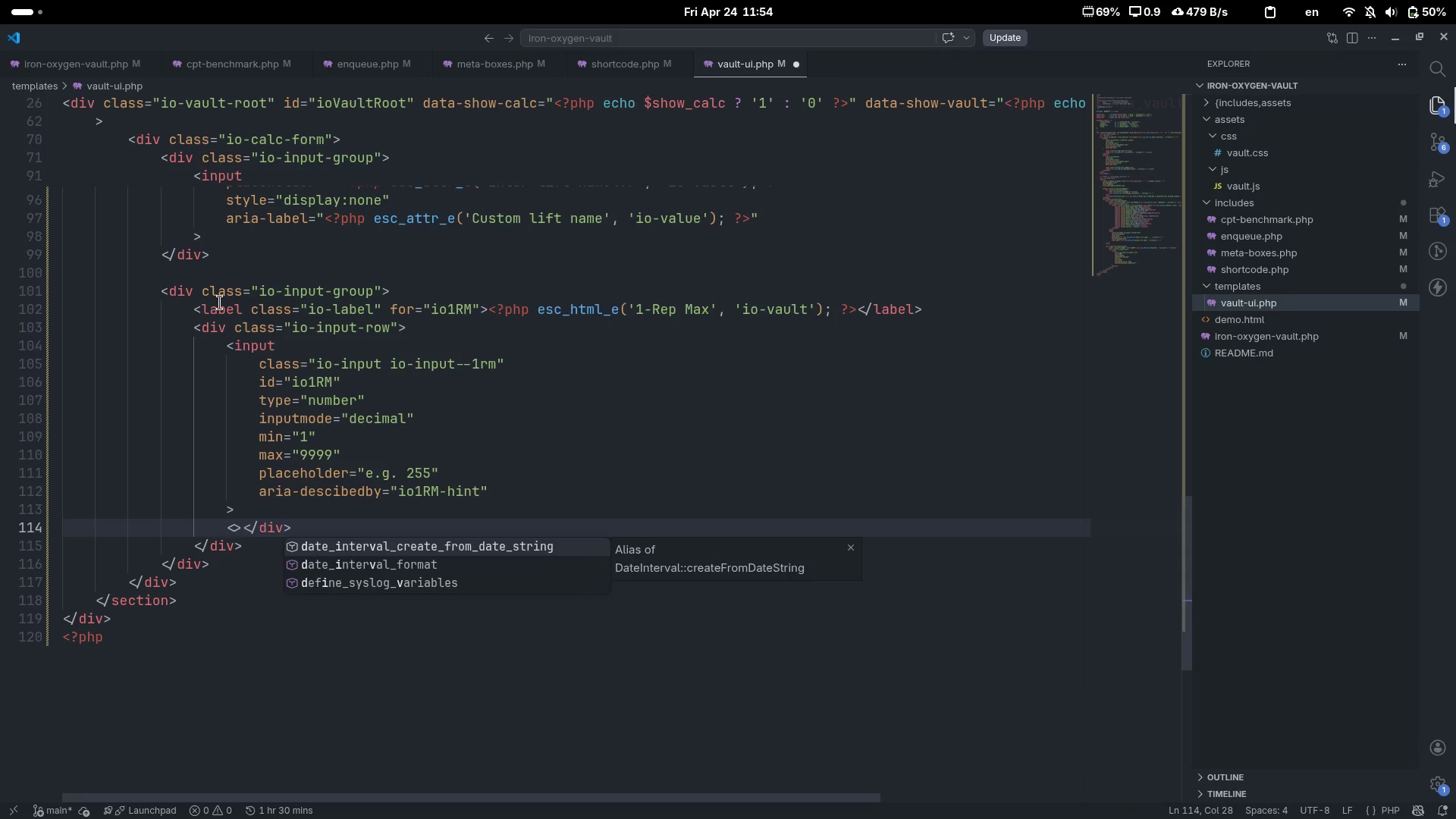 
key(Control+Shift+ArrowLeft)
 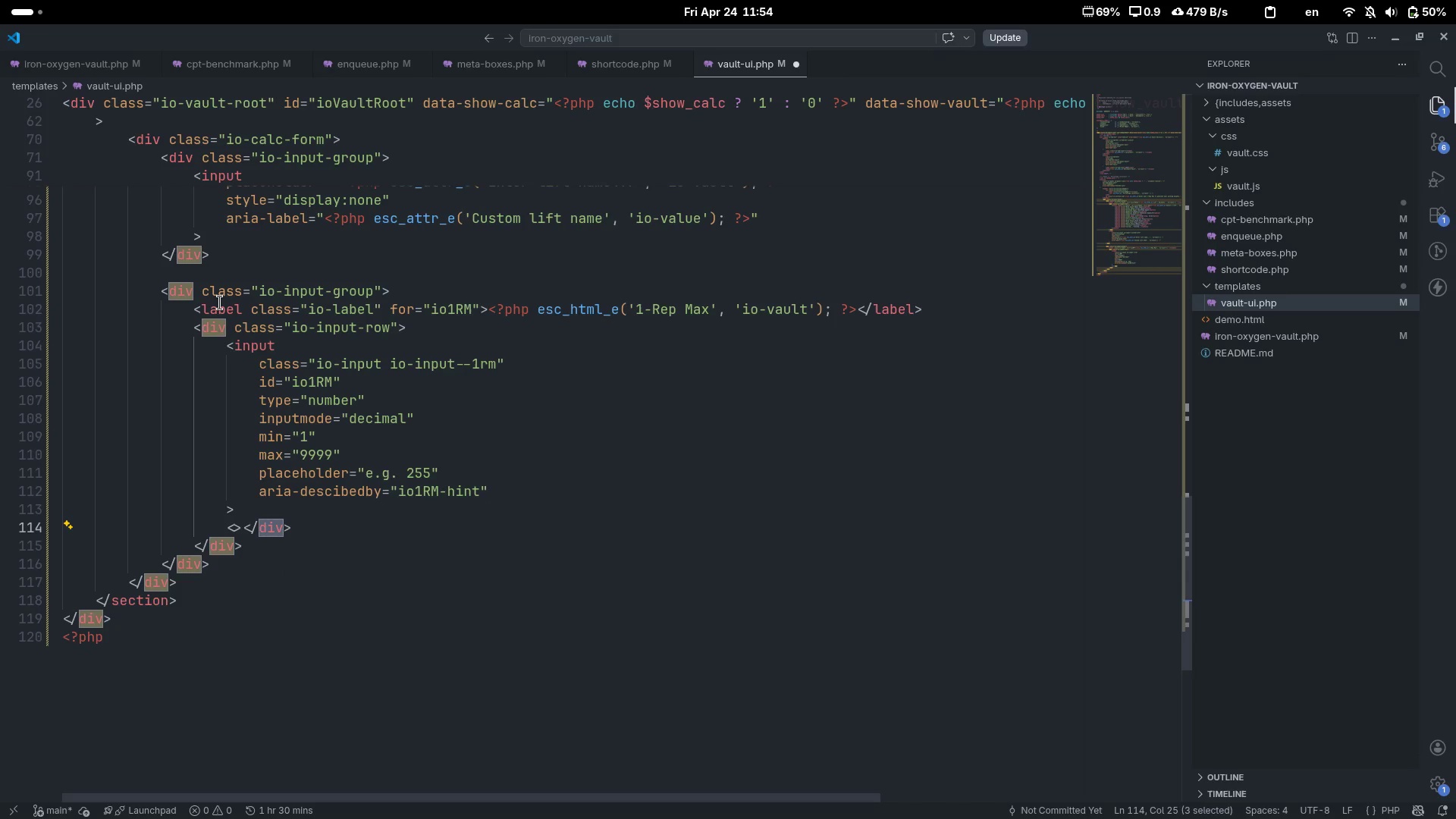 
key(Shift+ArrowLeft)
 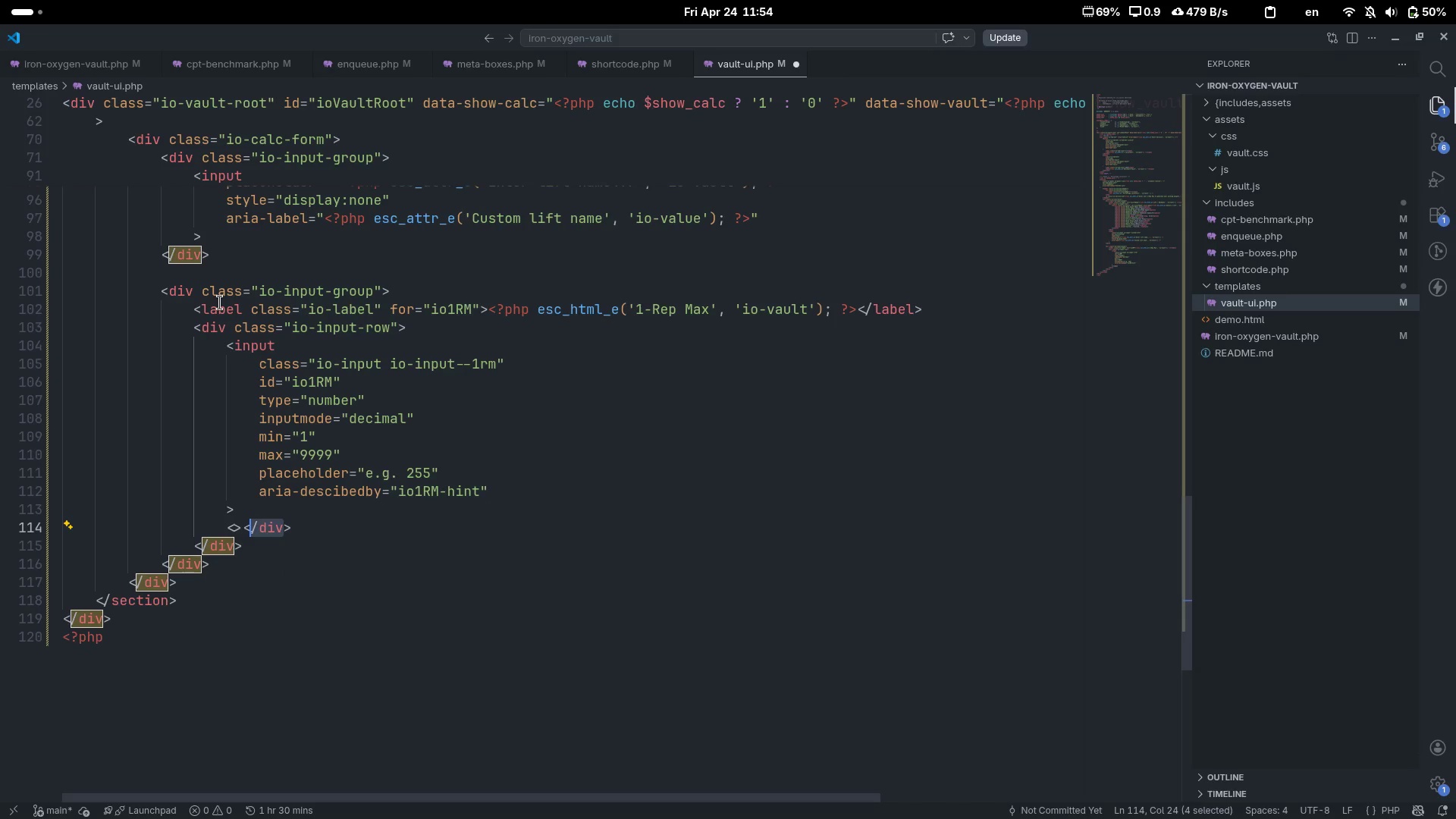 
hold_key(key=ControlLeft, duration=1.35)
 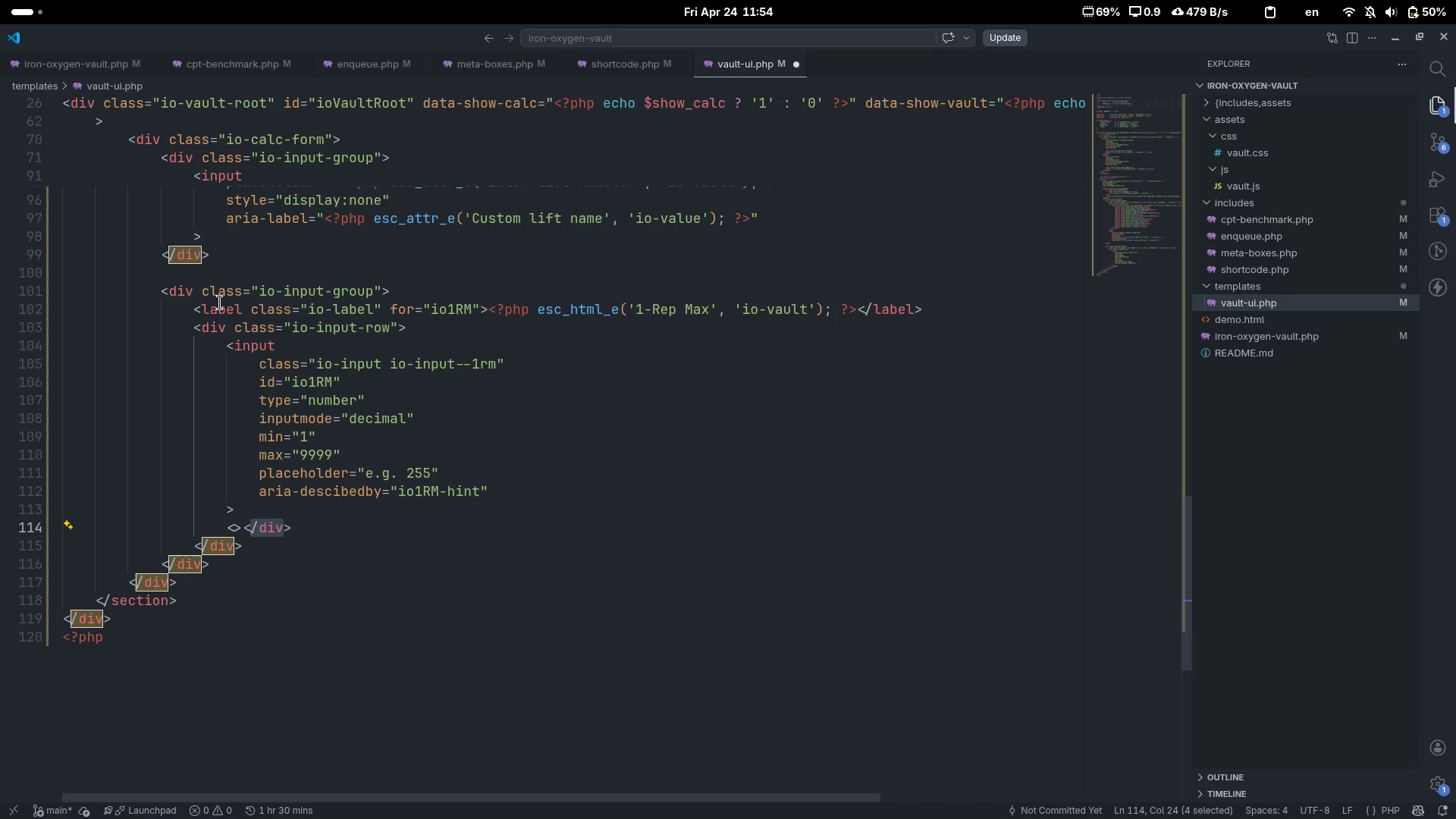 
key(Shift+ArrowRight)
 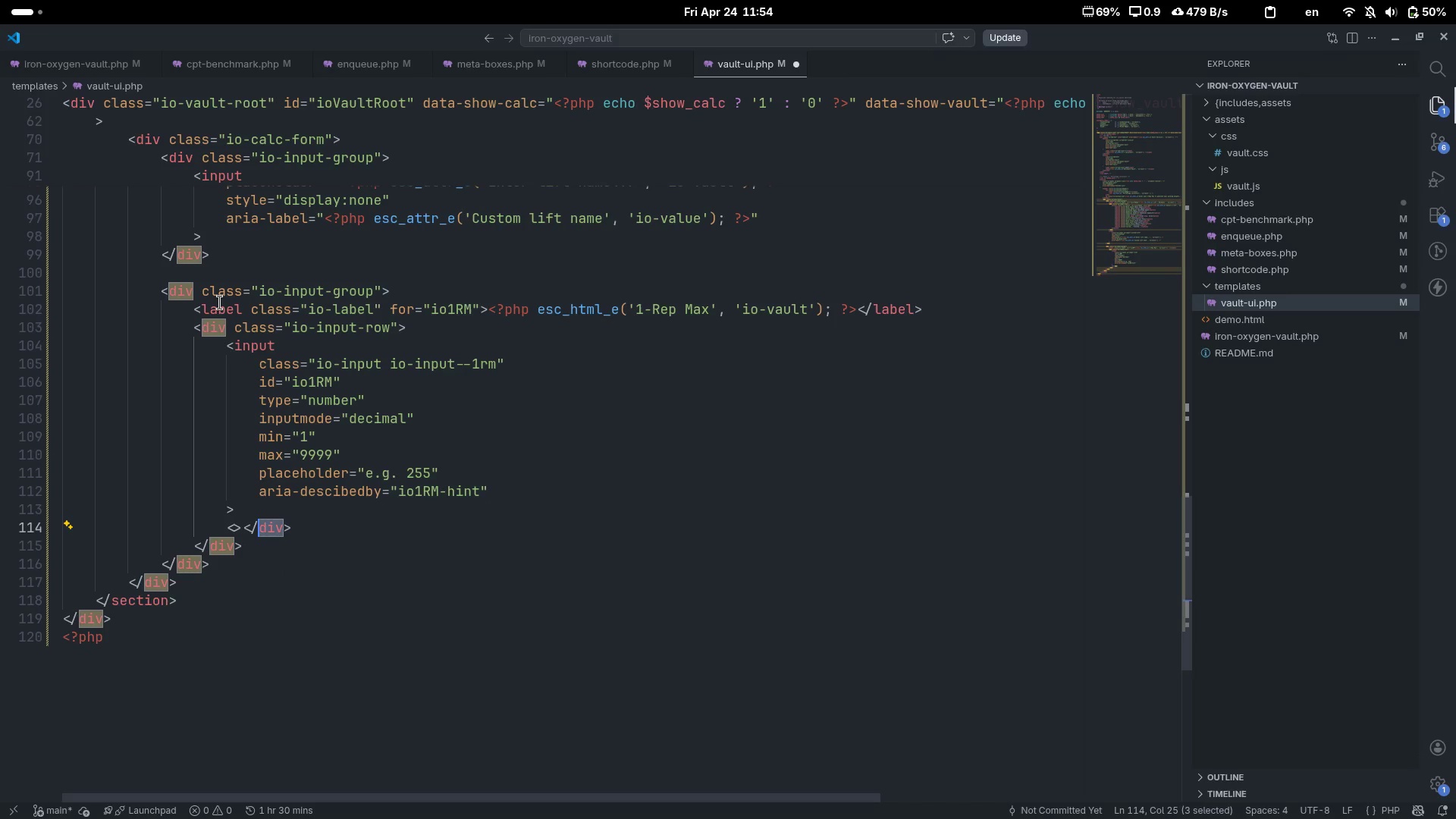 
key(Control+C)
 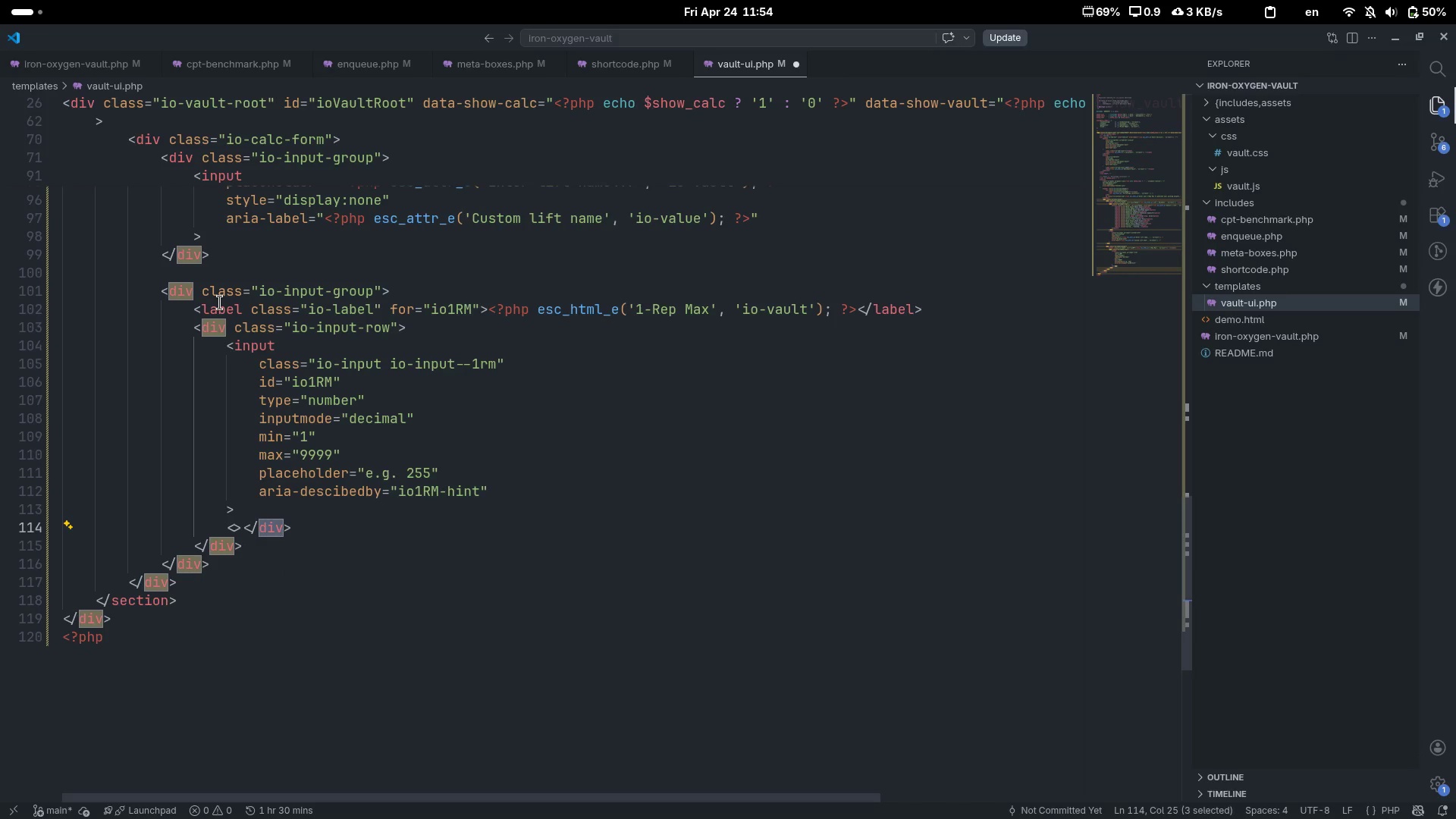 
key(ArrowLeft)
 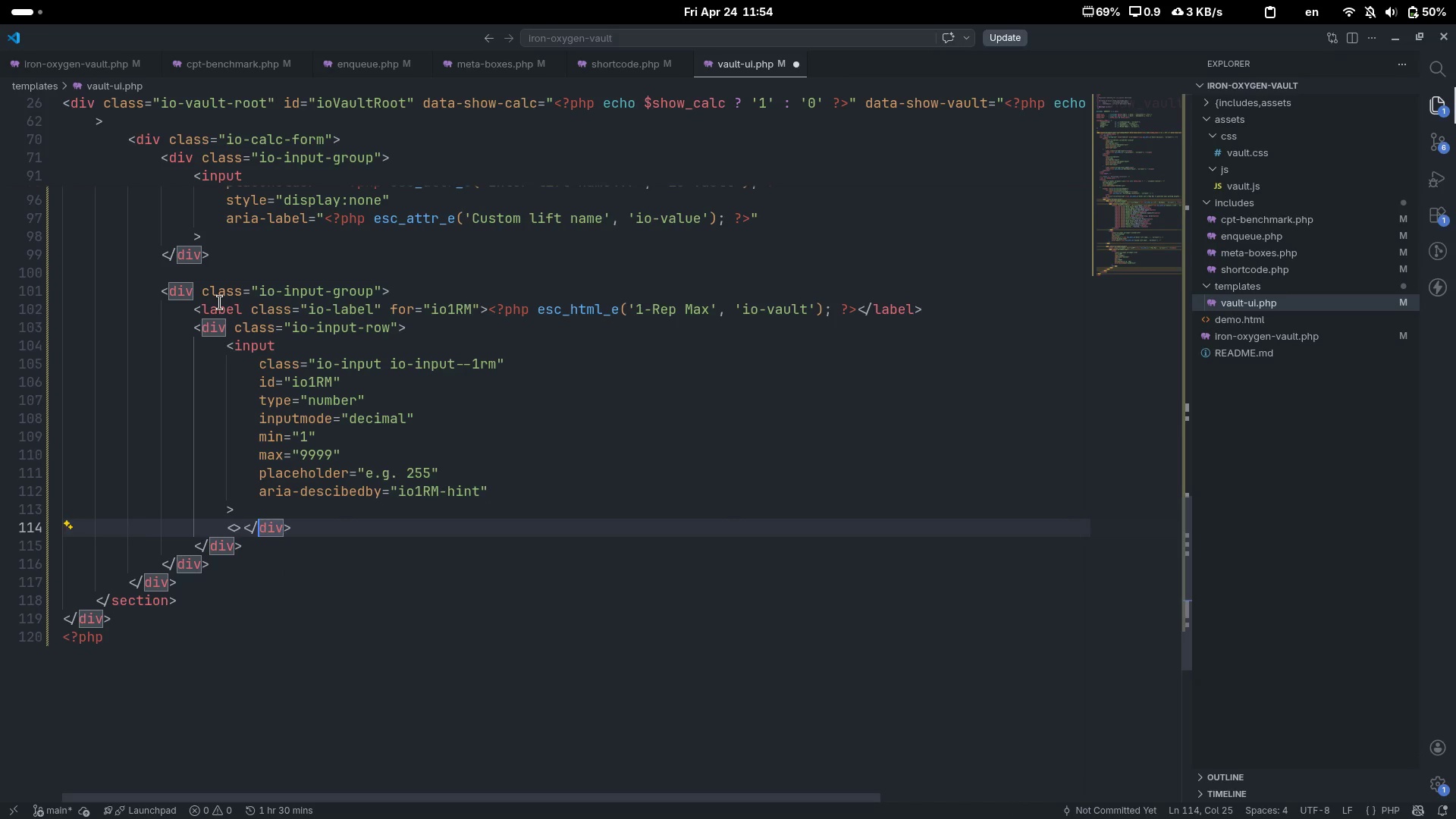 
key(ArrowLeft)
 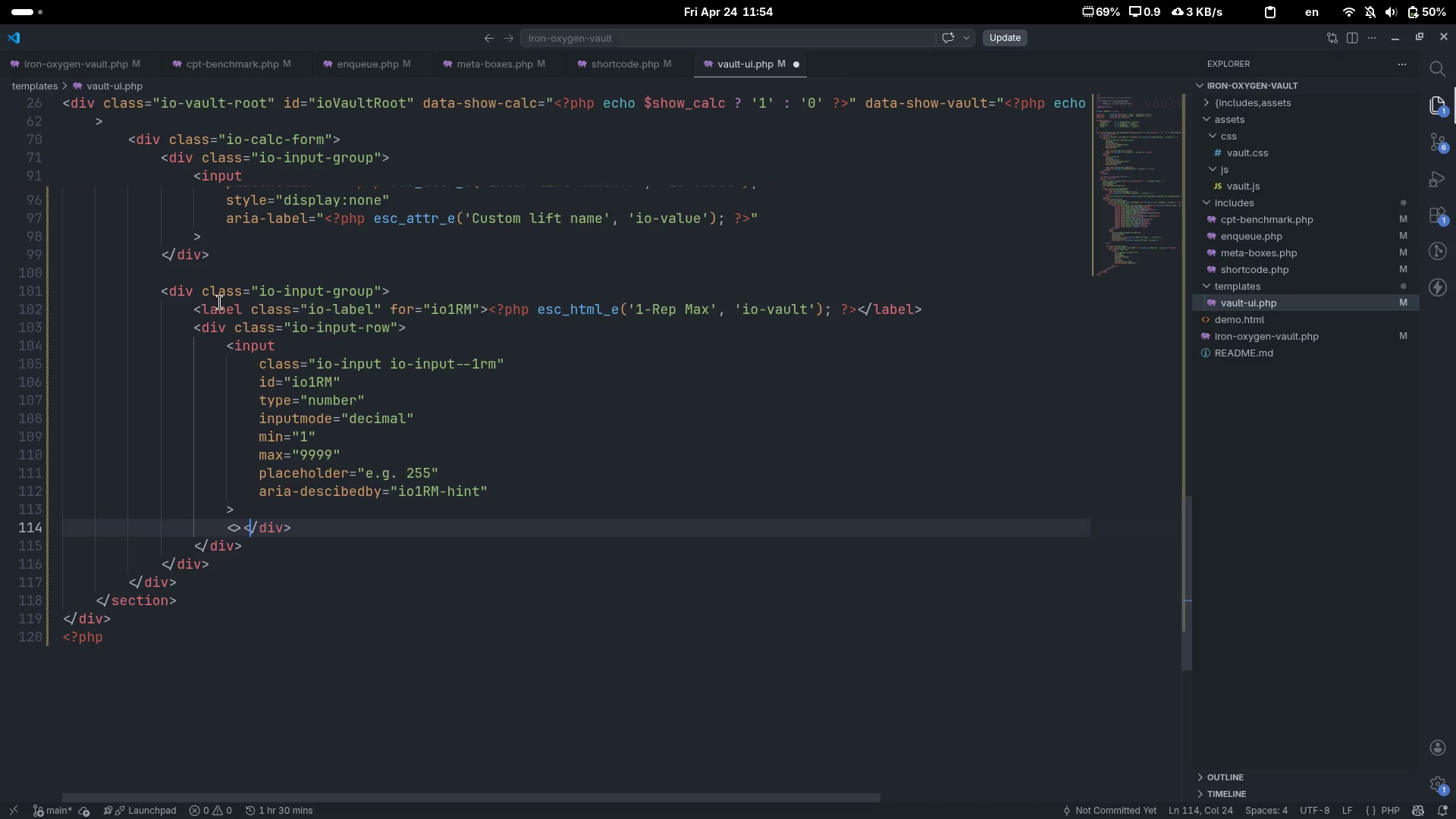 
key(ArrowLeft)
 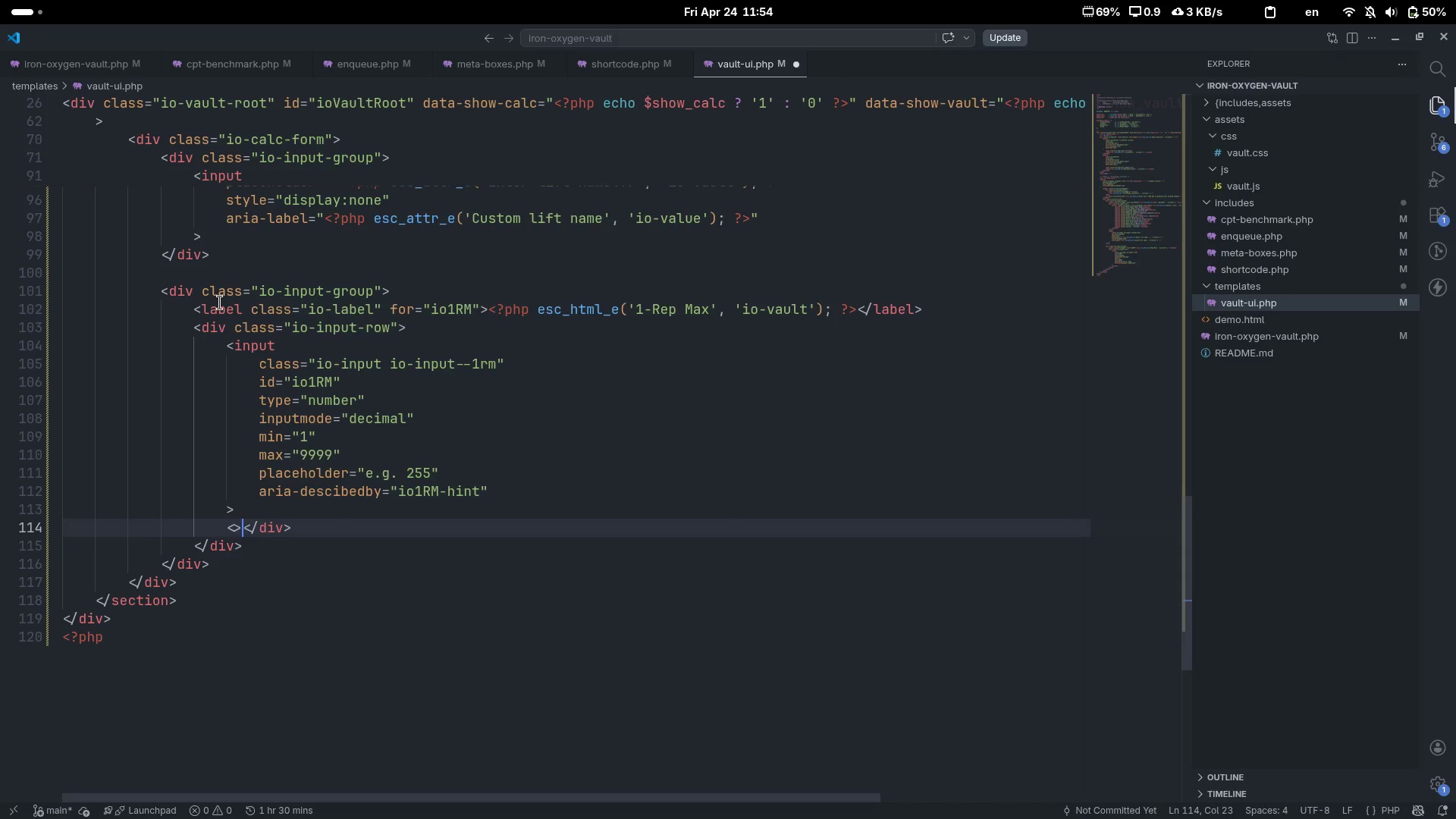 
key(ArrowLeft)
 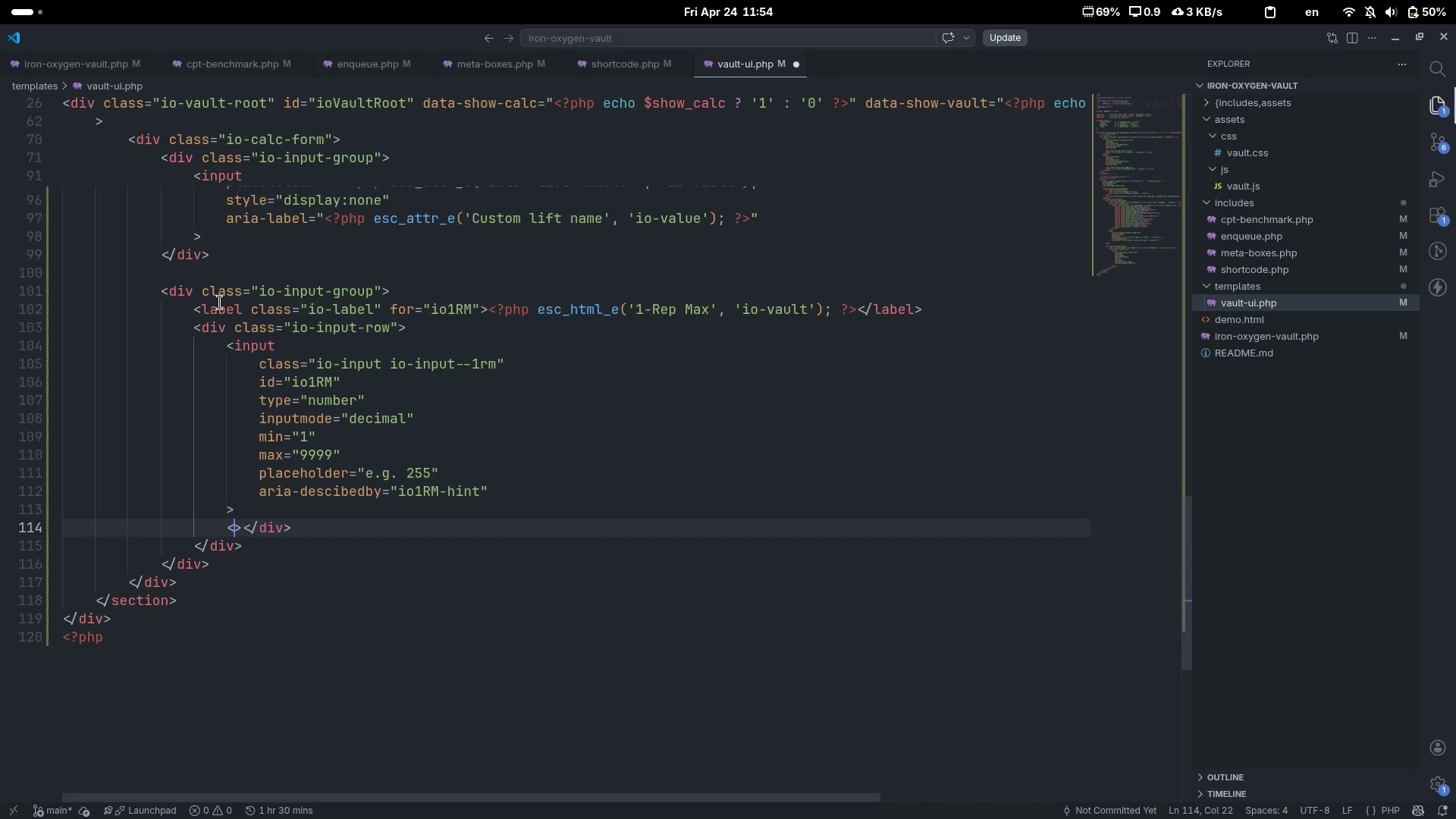 
key(Control+ControlLeft)
 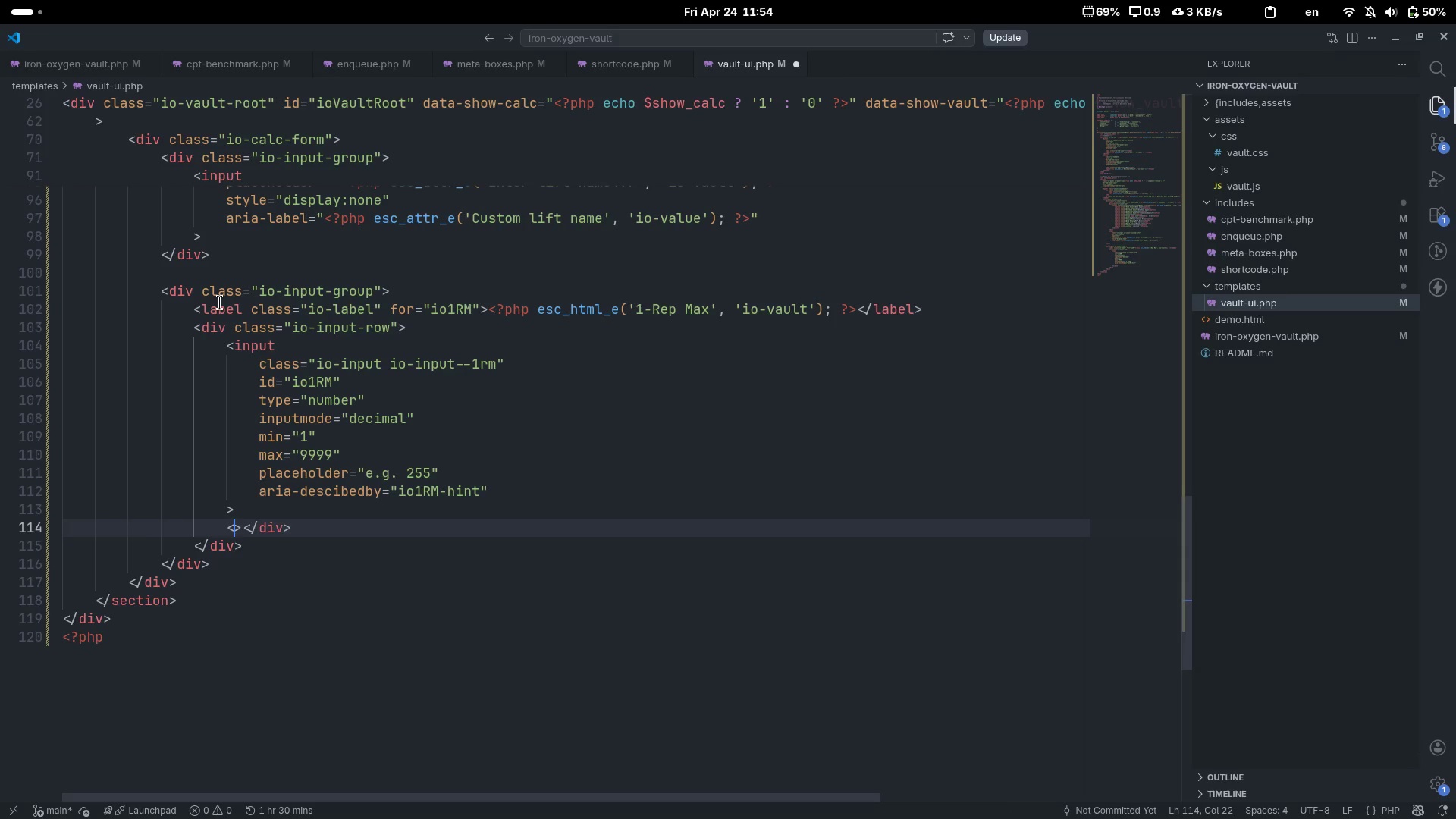 
key(Control+V)
 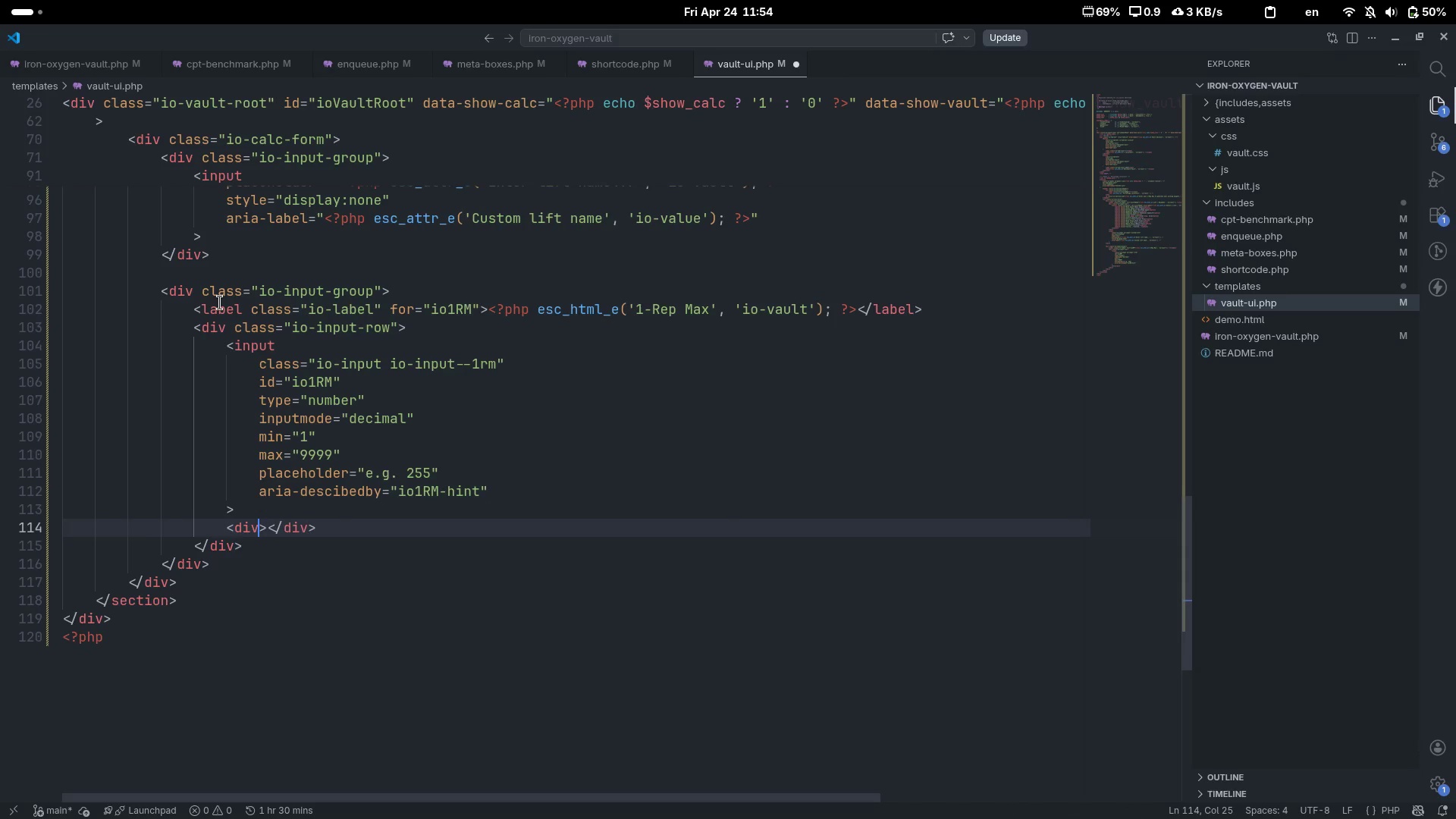 
key(ArrowRight)
 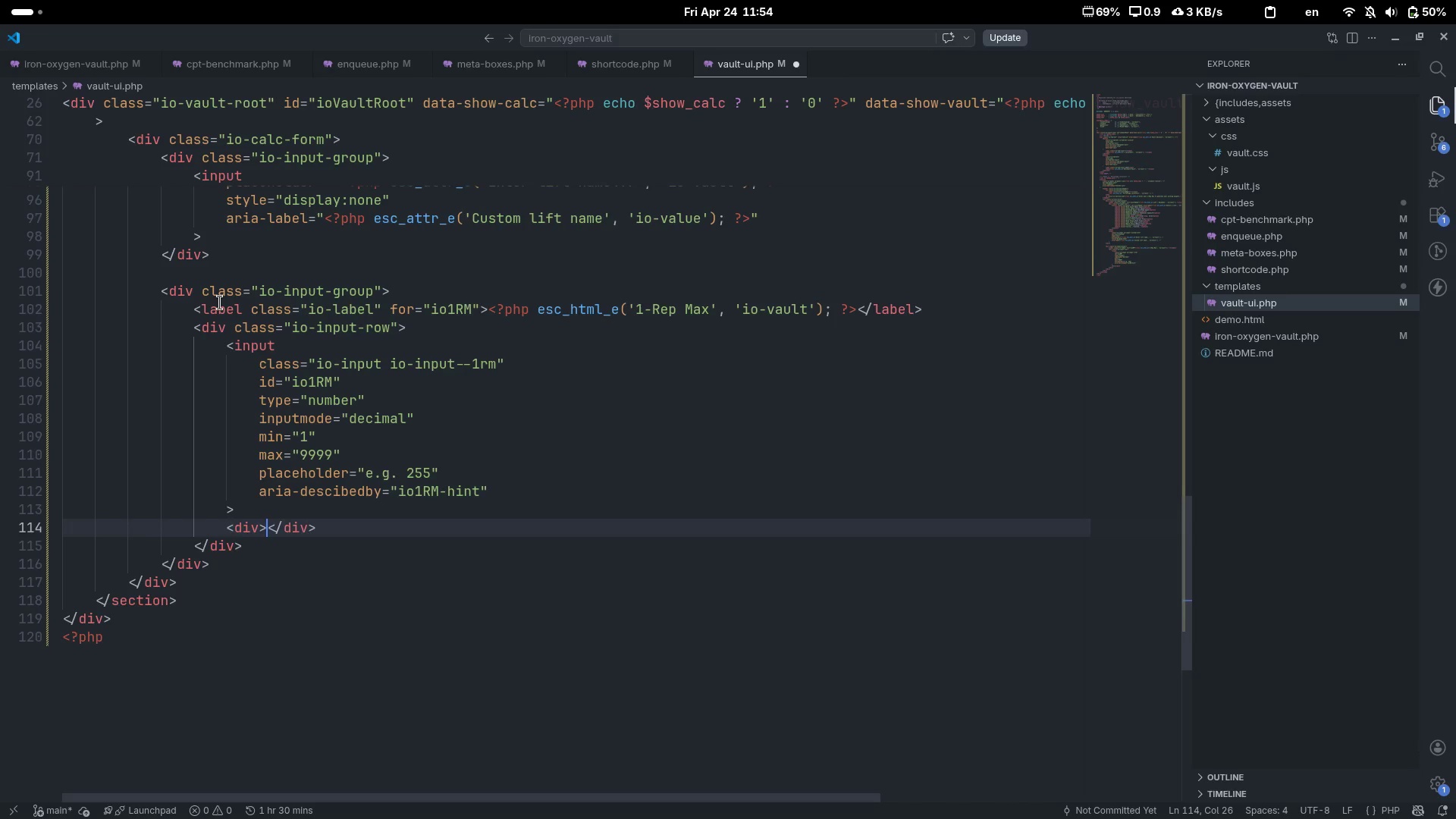 
key(Enter)
 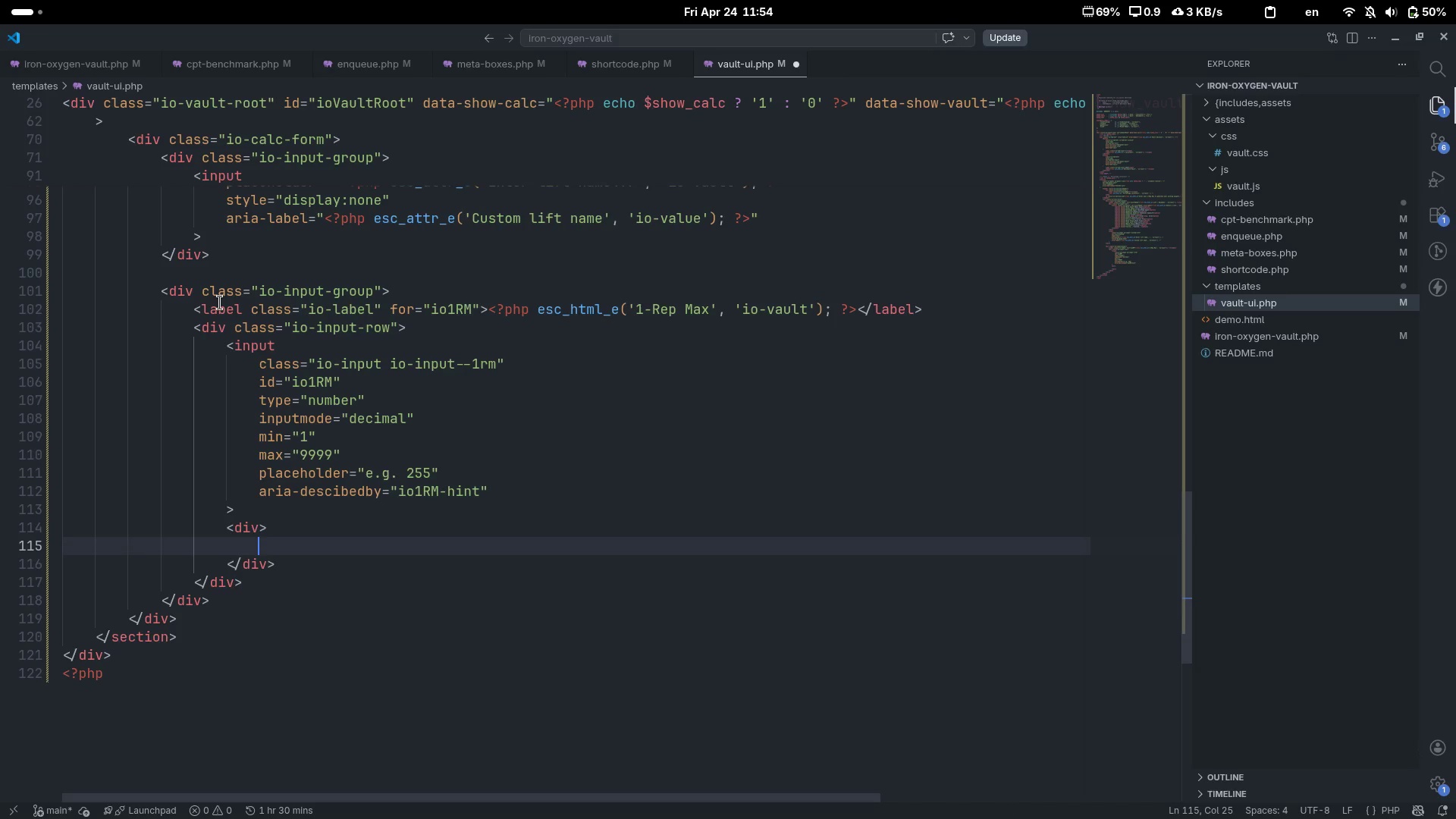 
key(ArrowDown)
 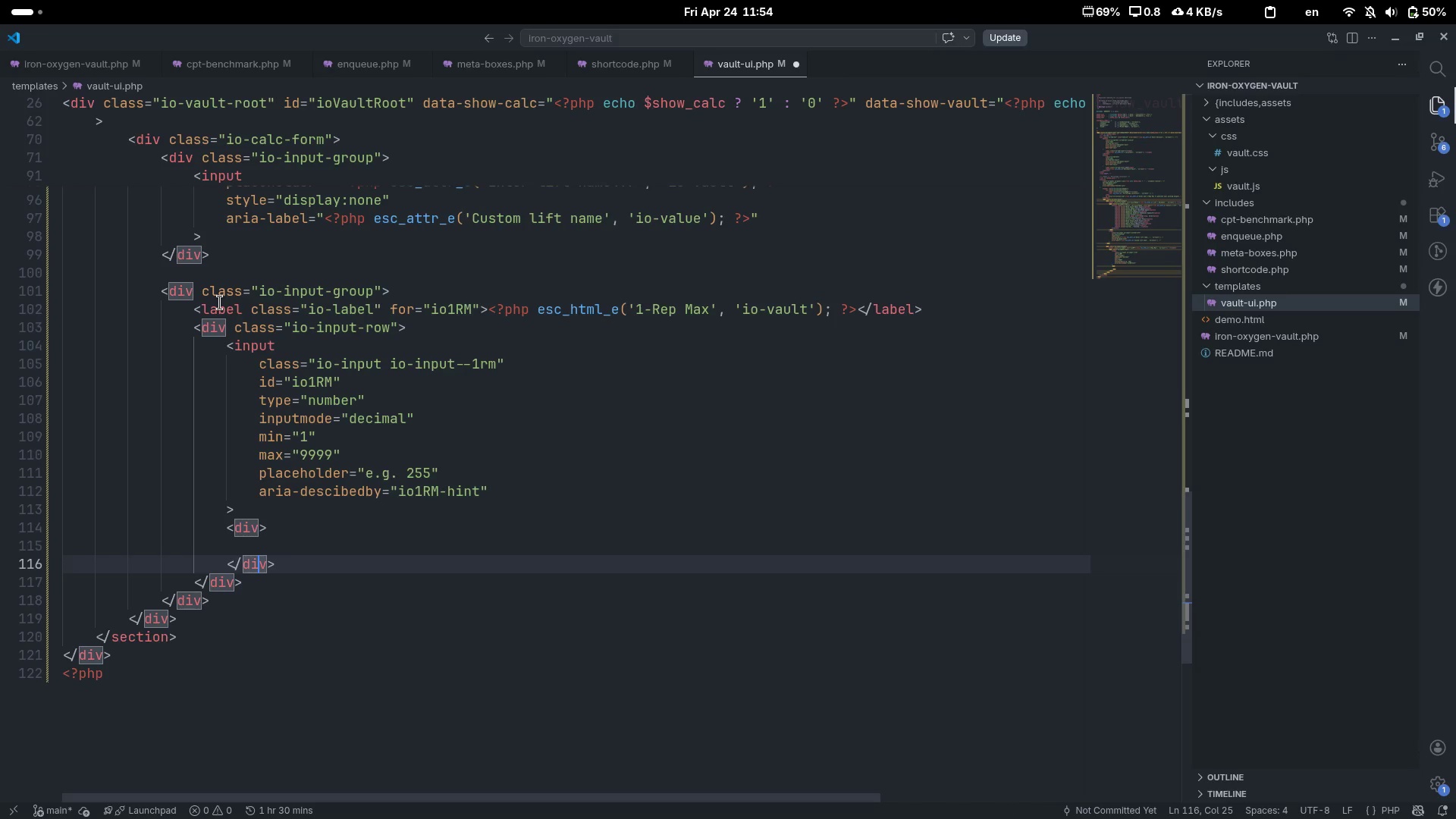 
key(ArrowUp)
 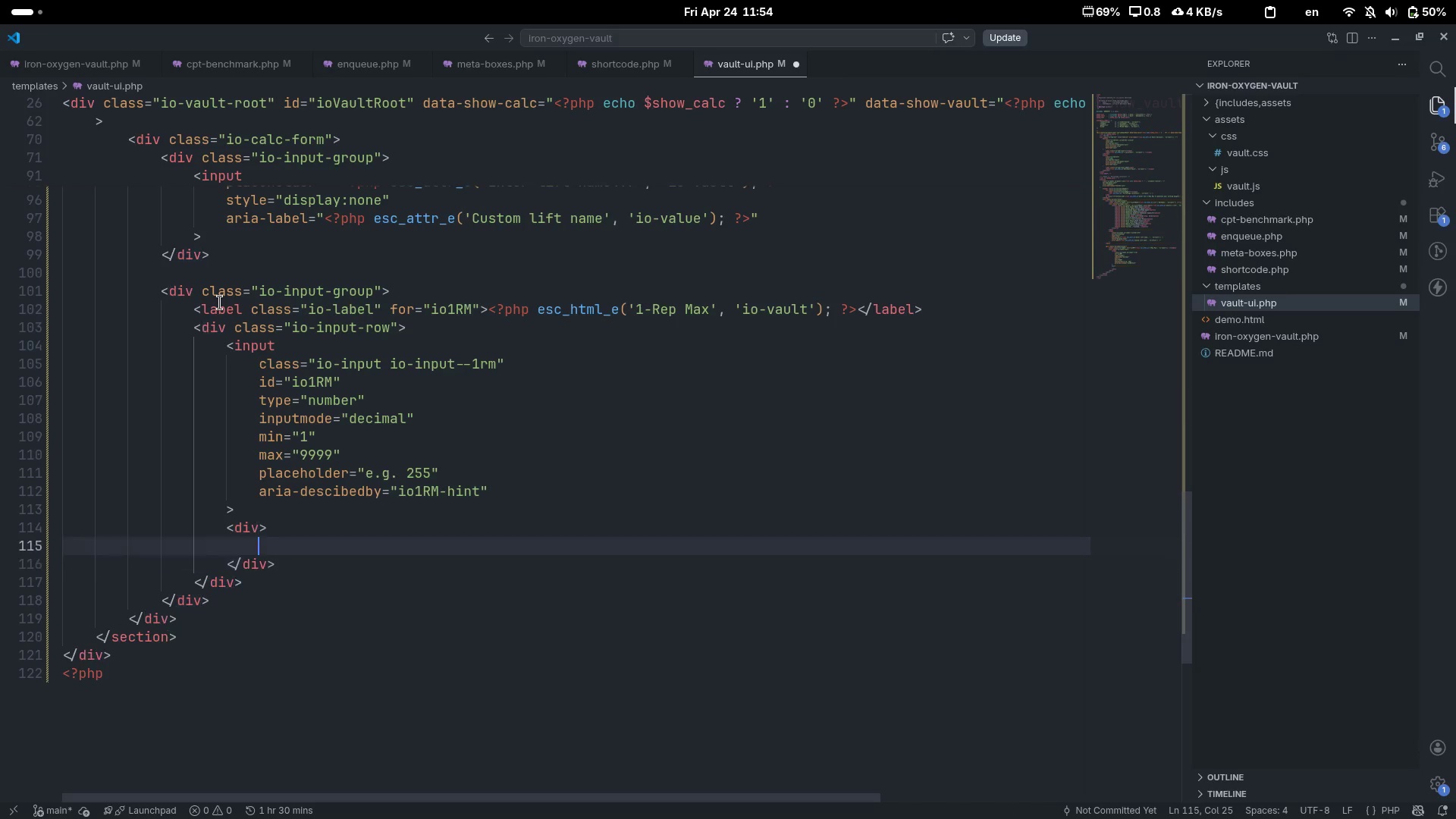 
key(ArrowUp)
 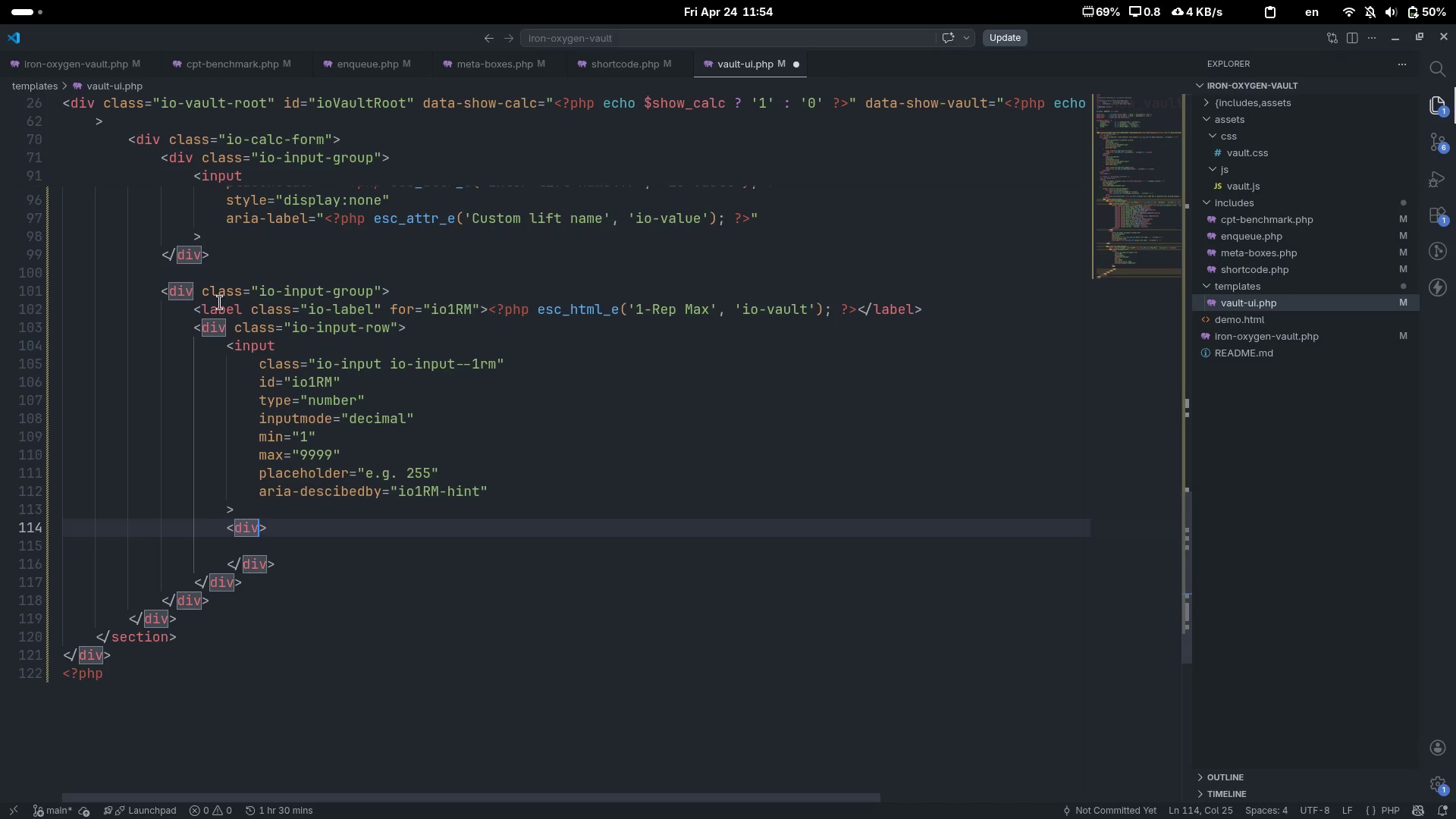 
type( class="")
 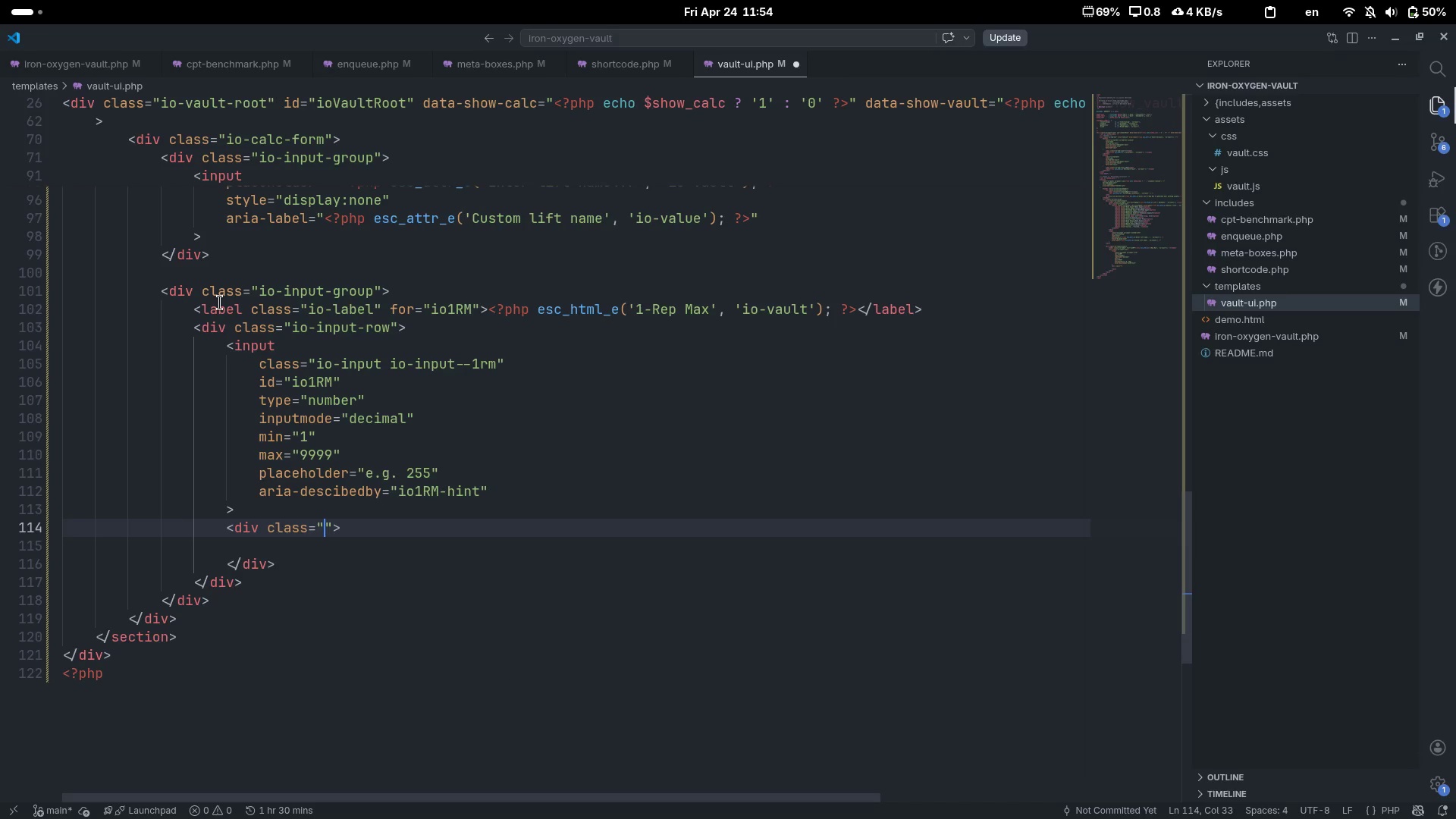 
 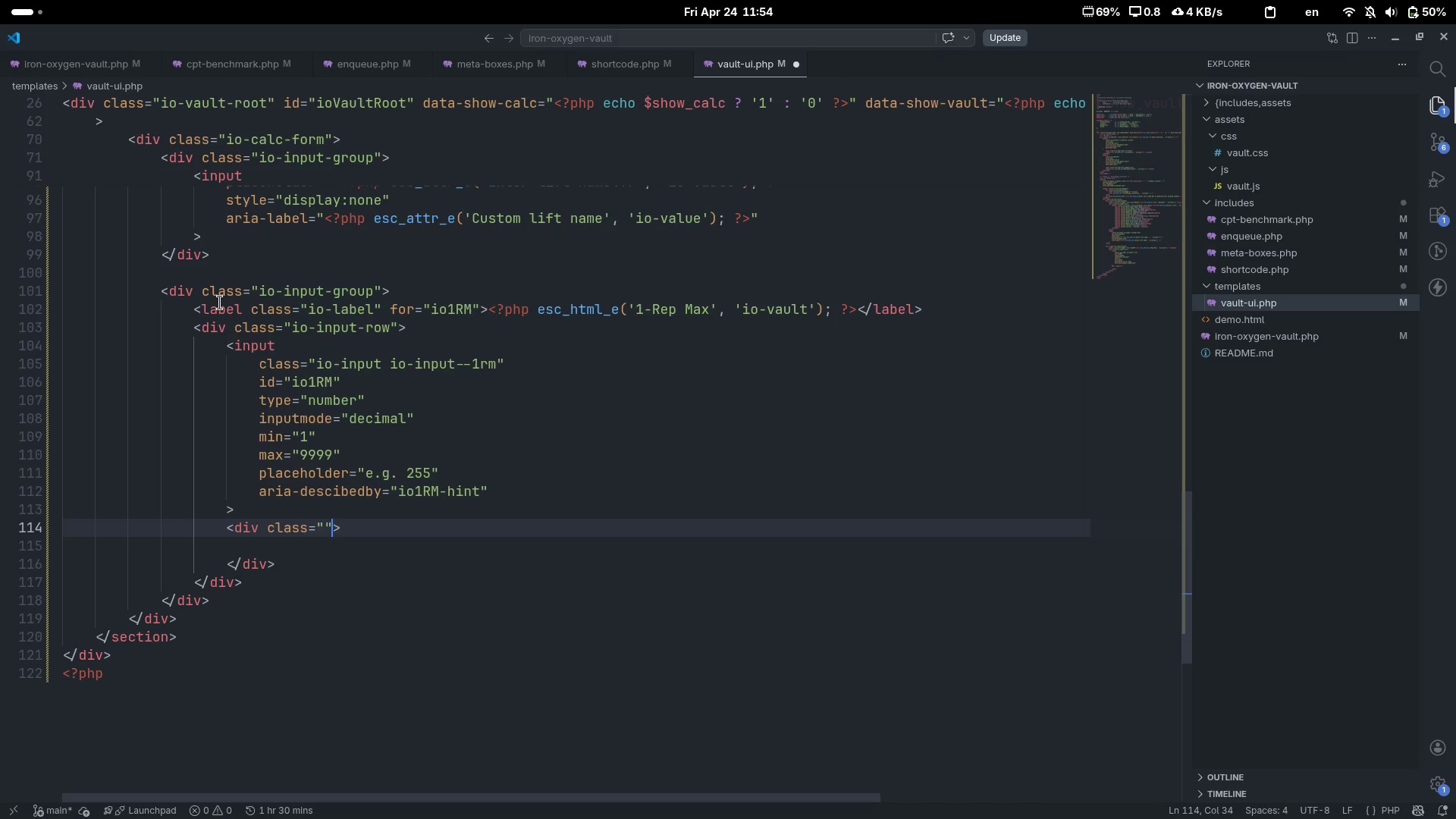 
key(ArrowLeft)
 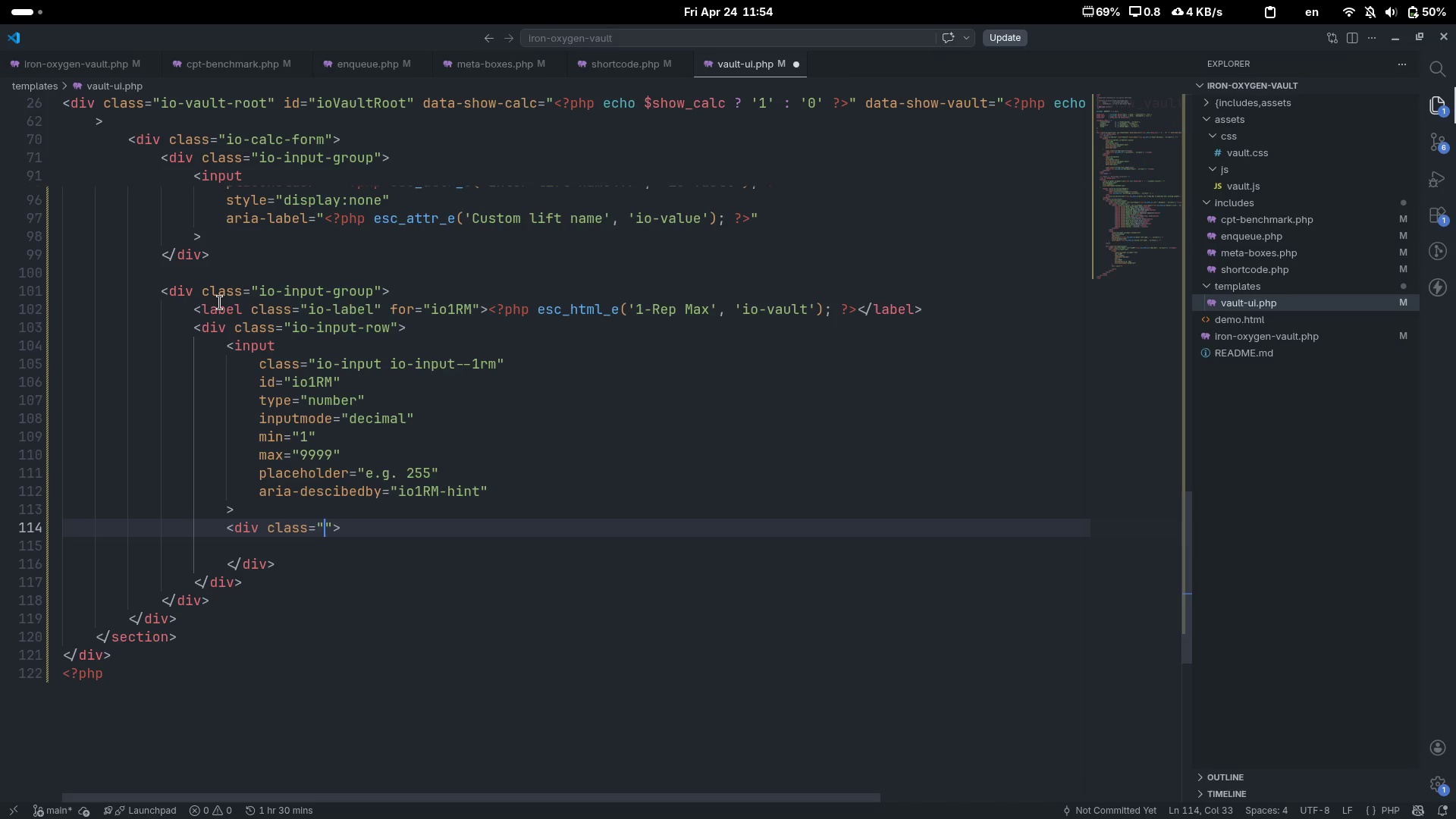 
type(io-unit-toggle)
 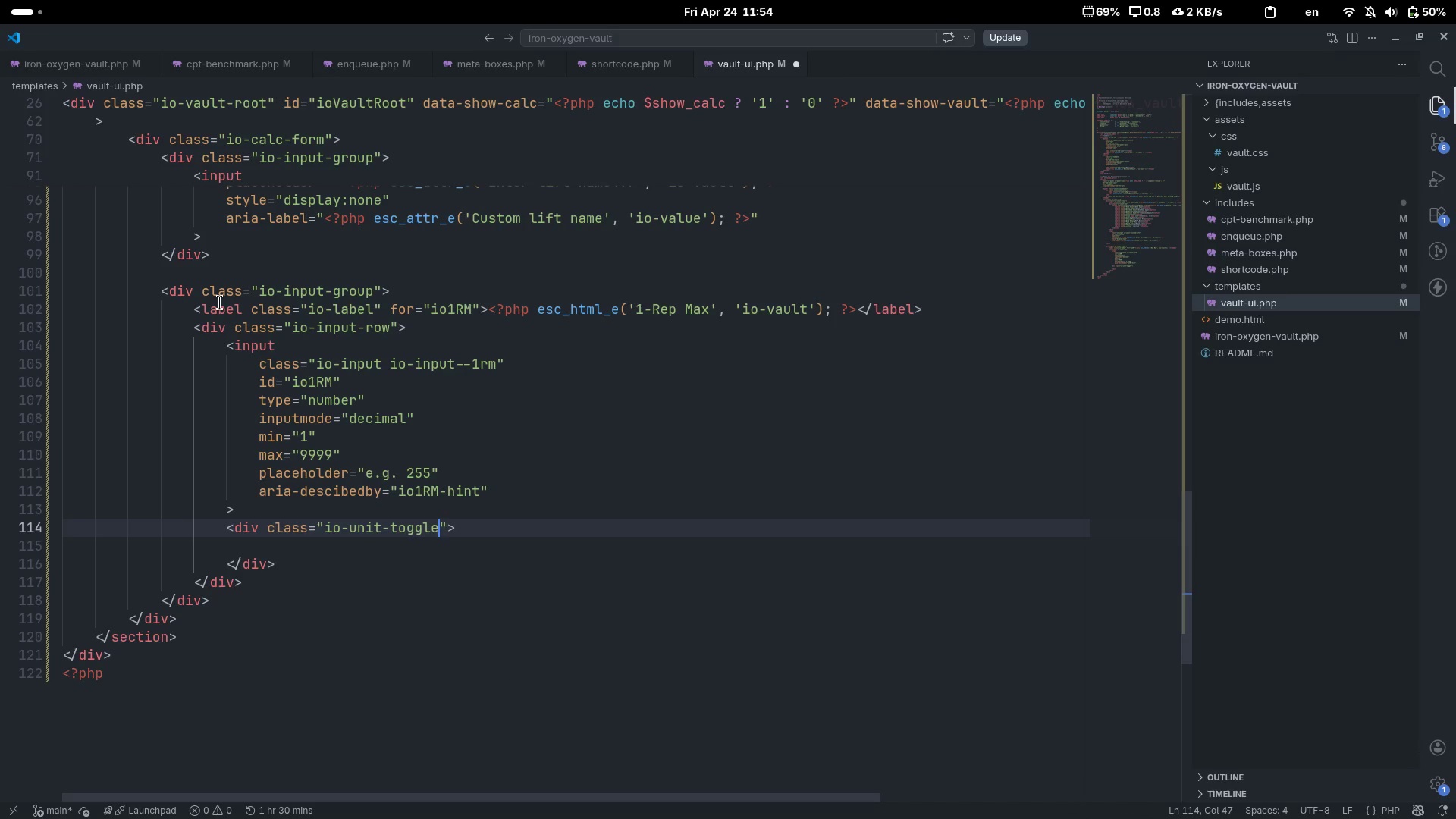 
key(ArrowRight)
 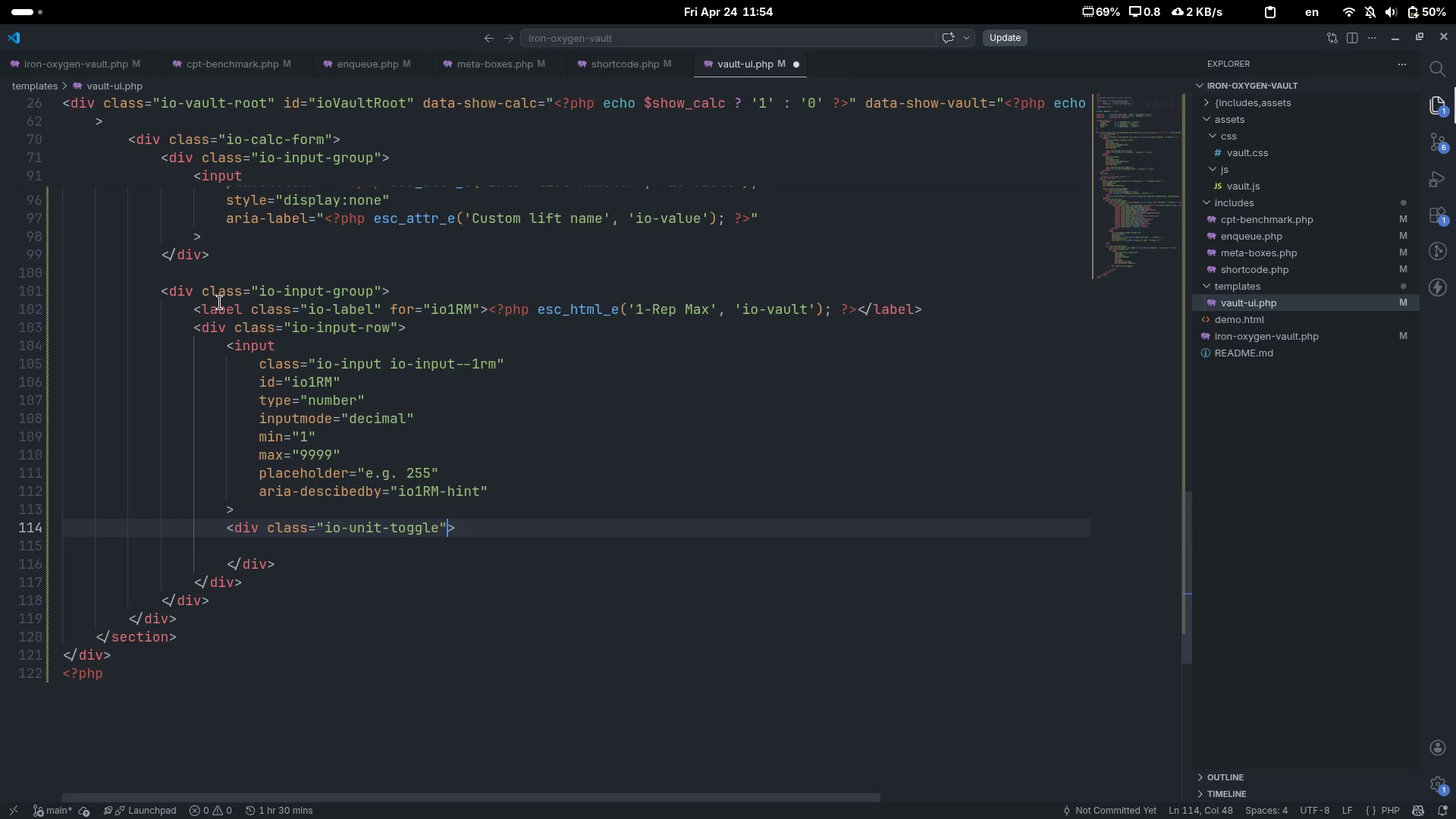 
type( role="")
 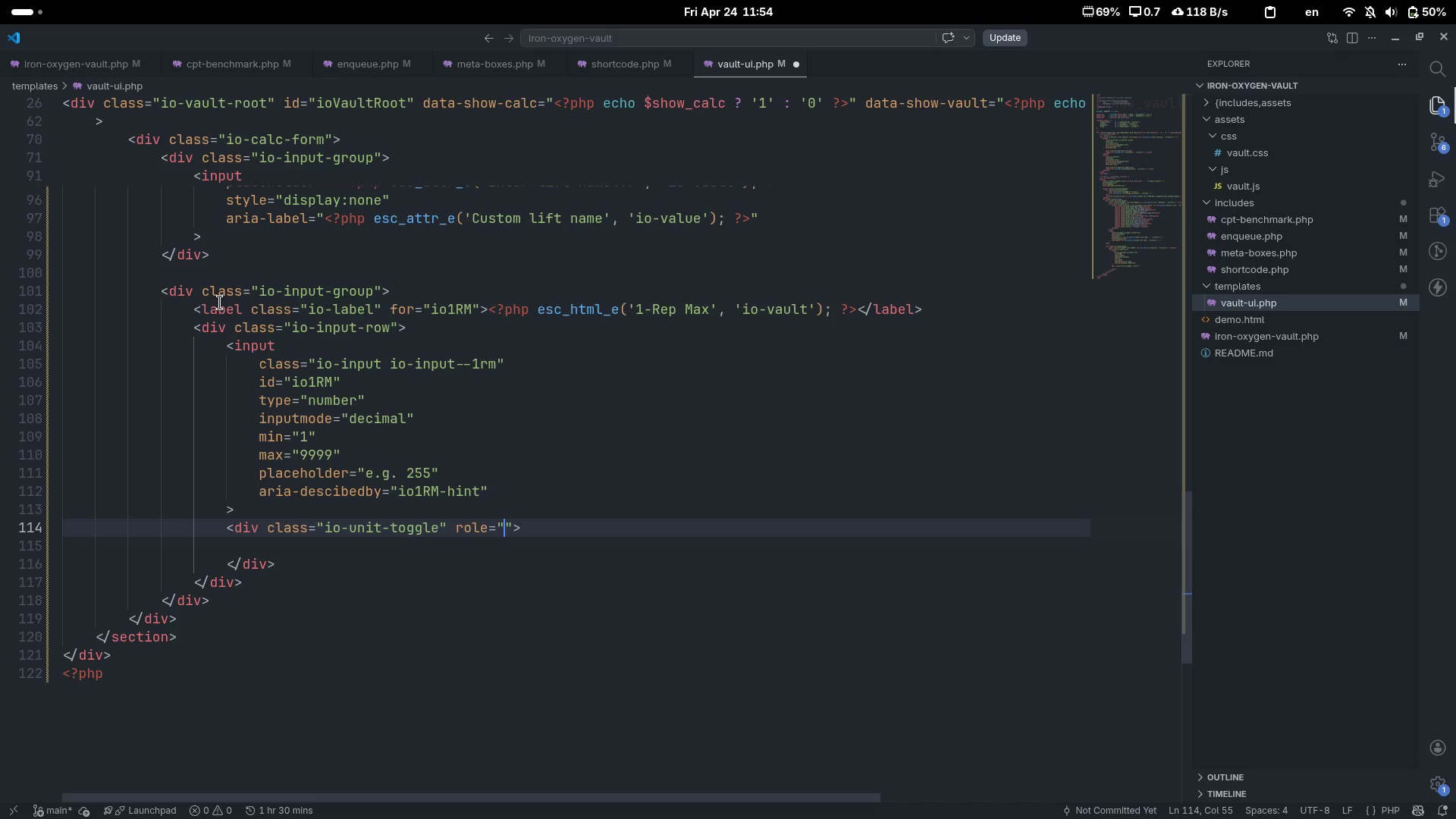 
 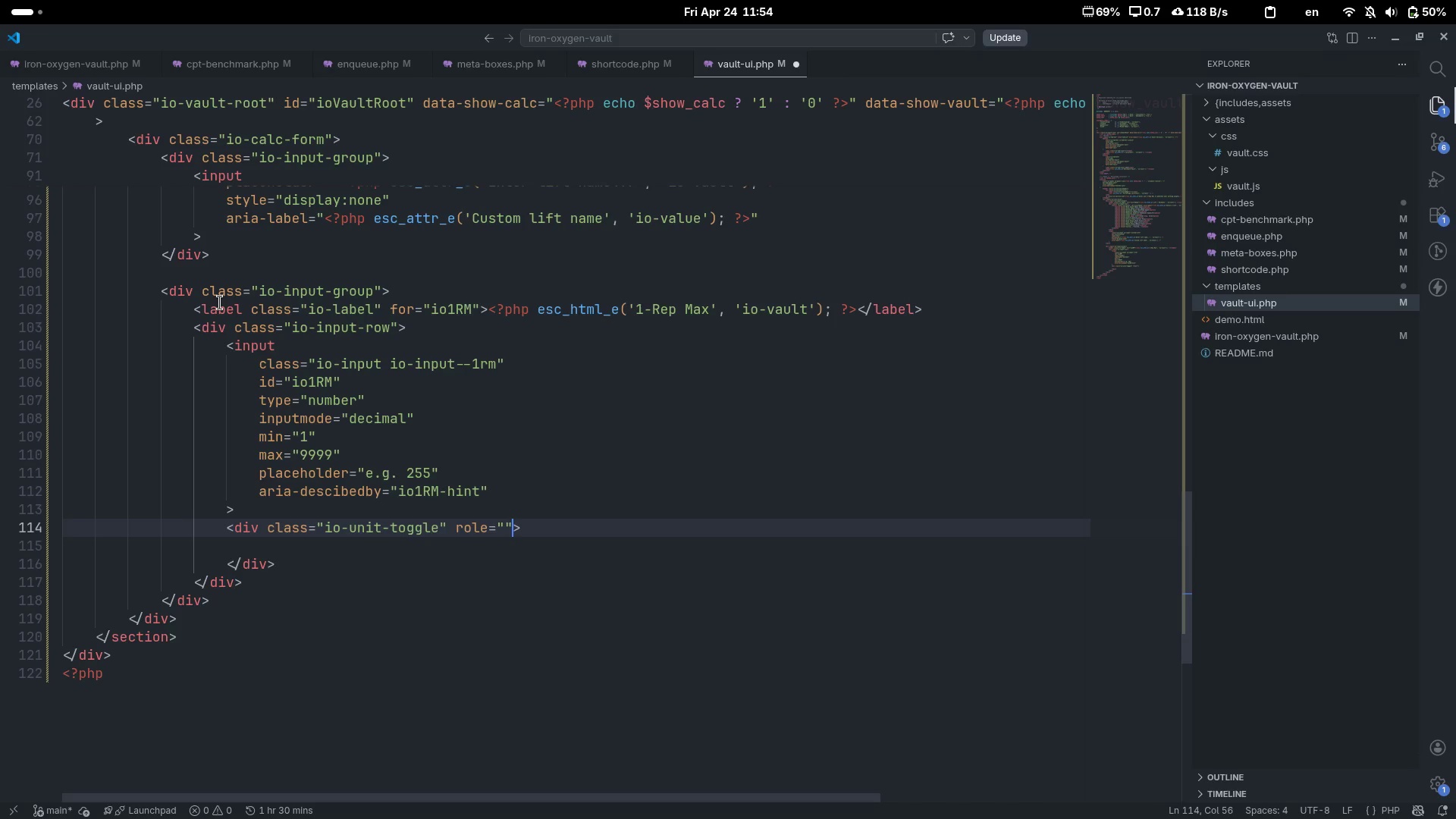 
key(ArrowLeft)
 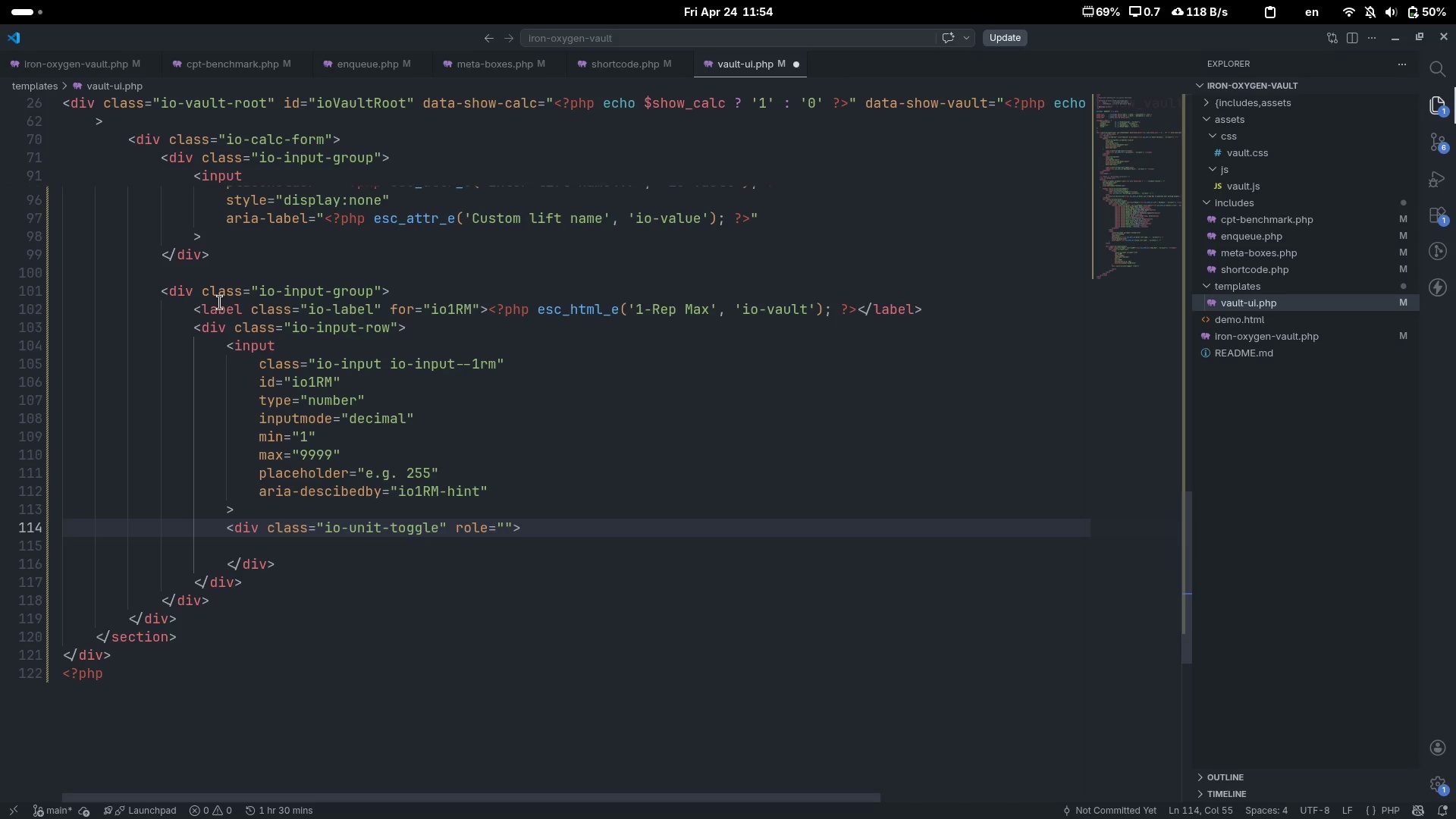 
type(group)
 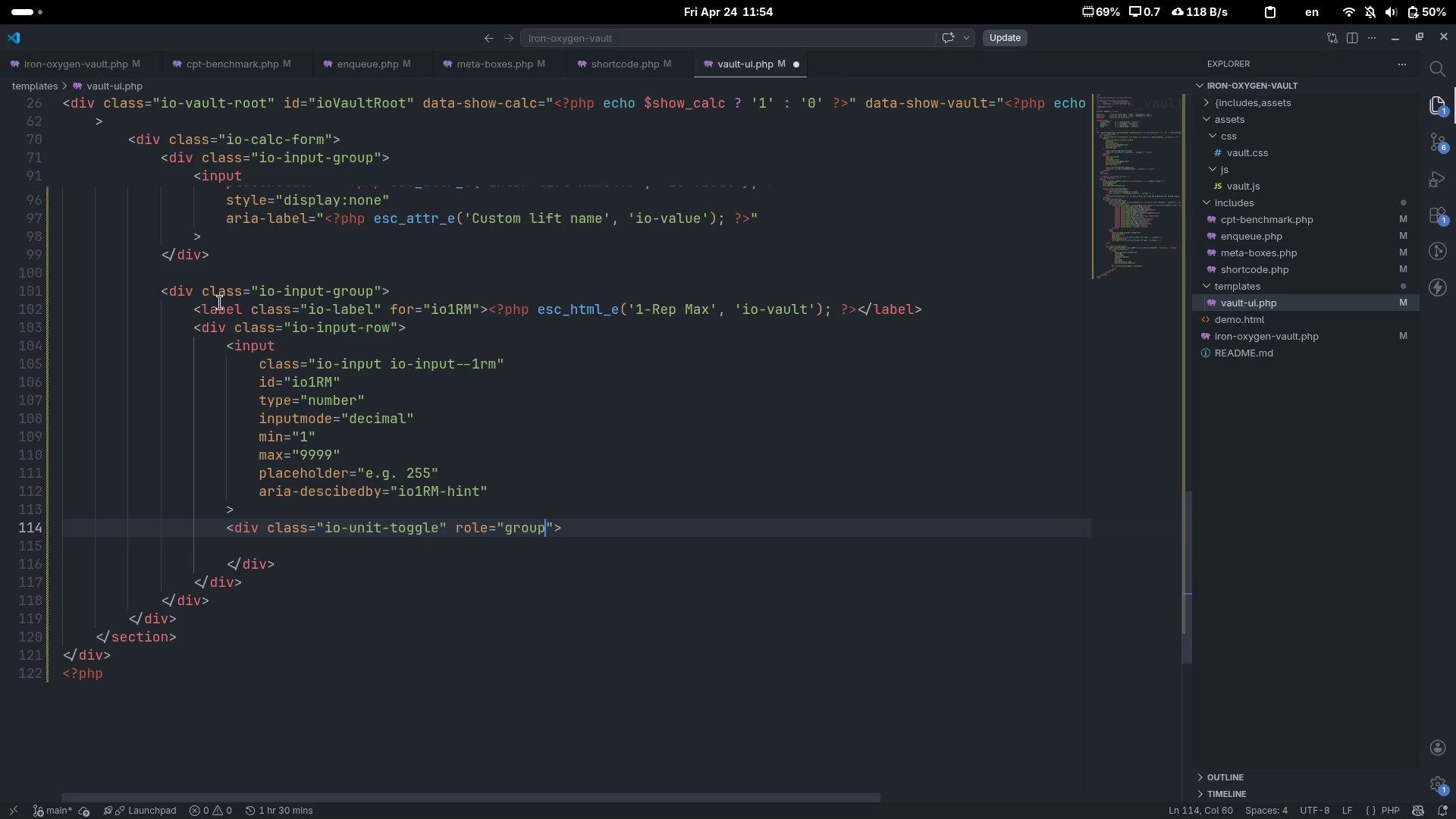 
key(ArrowRight)
 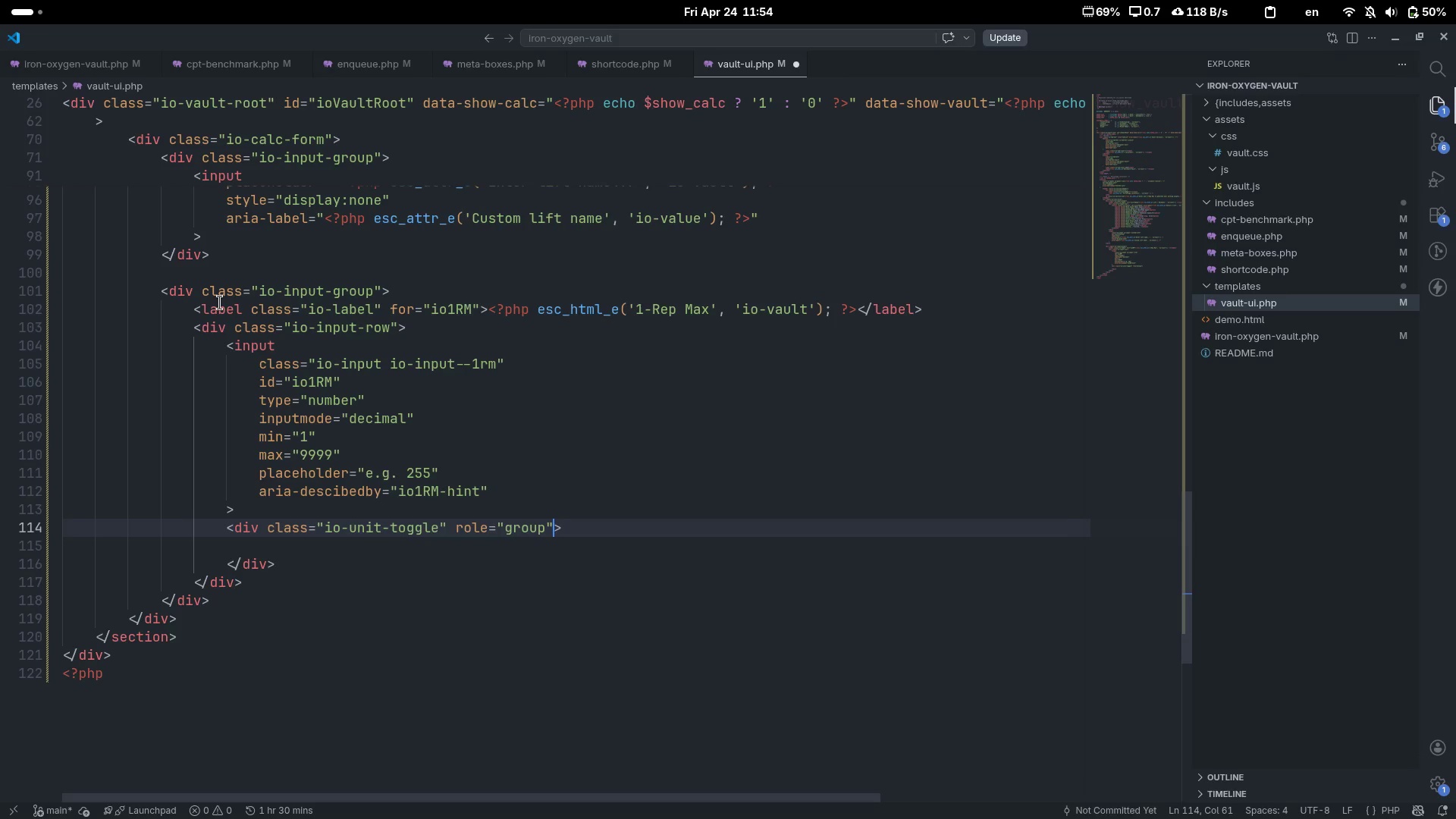 
type( aria-label="")
 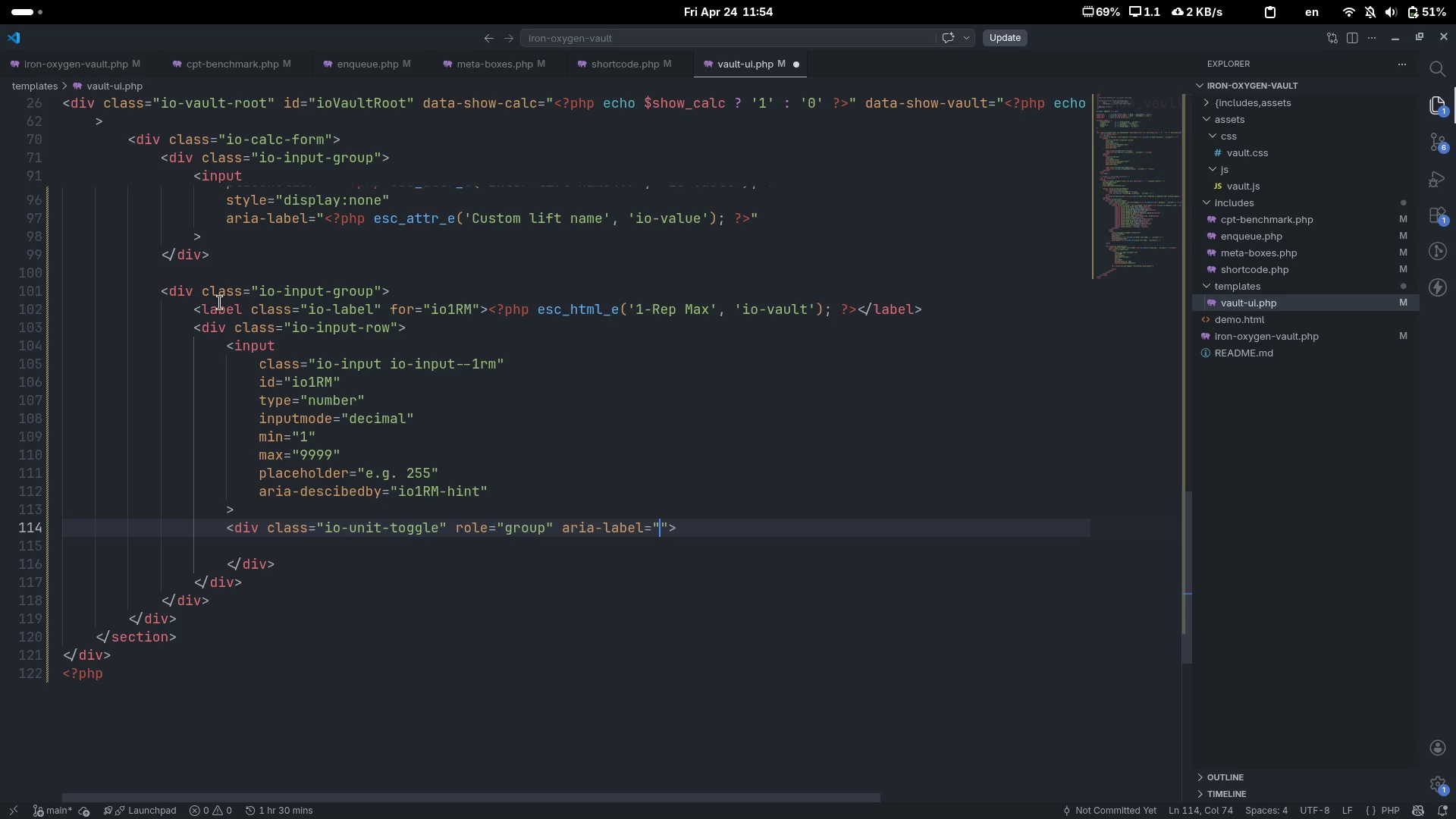 
 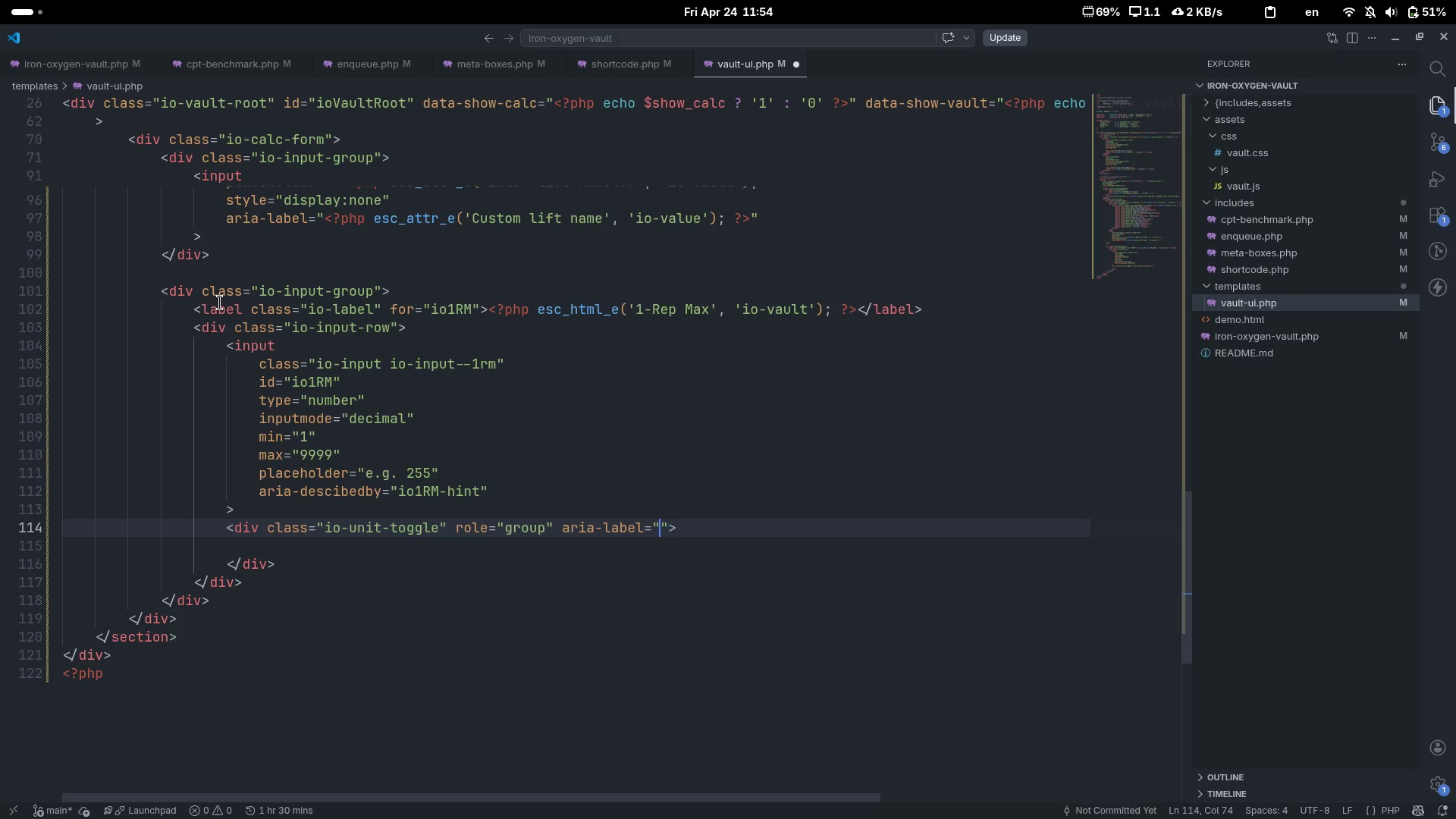 
key(ArrowLeft)
 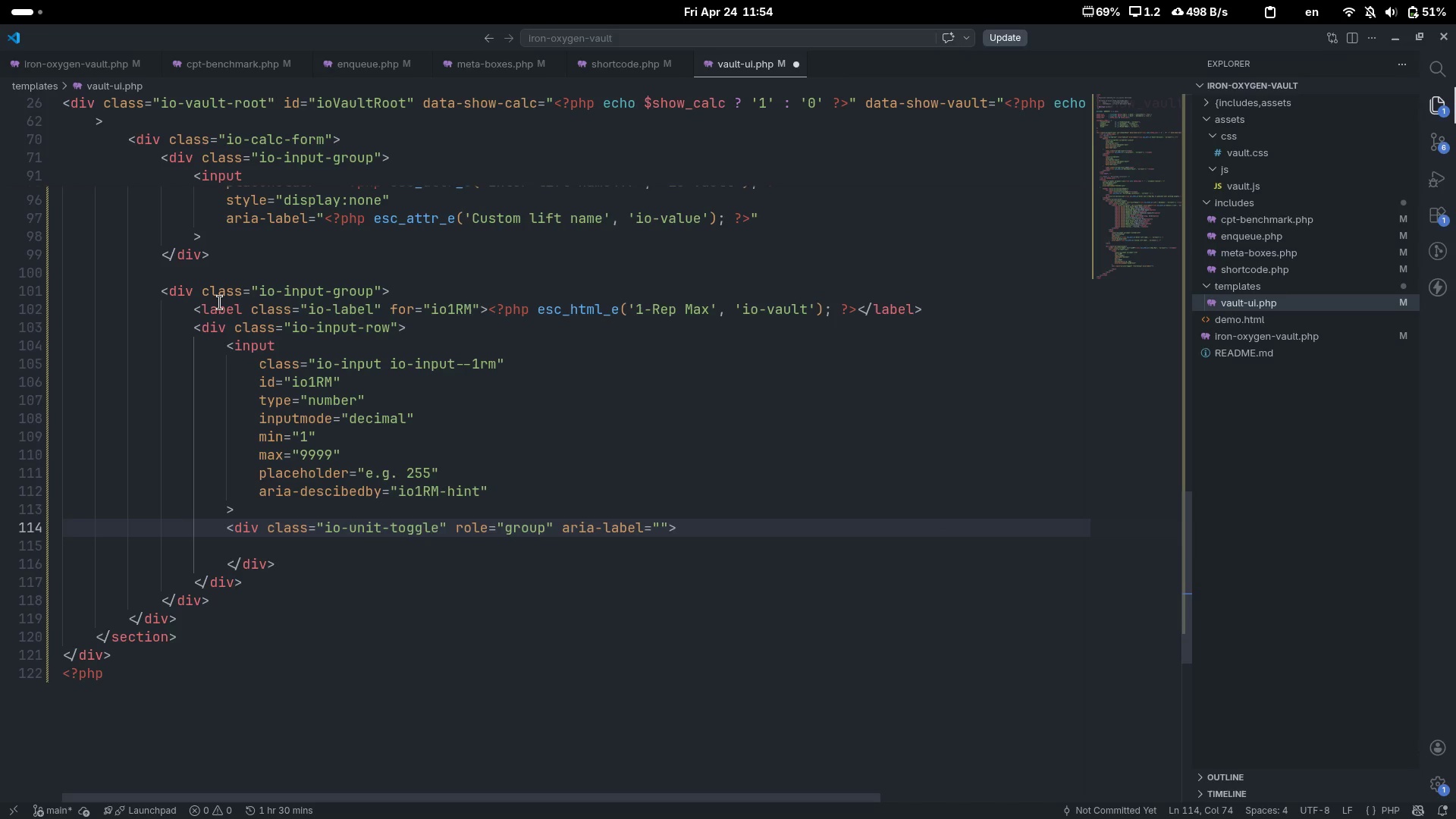 
key(Shift+Comma)
 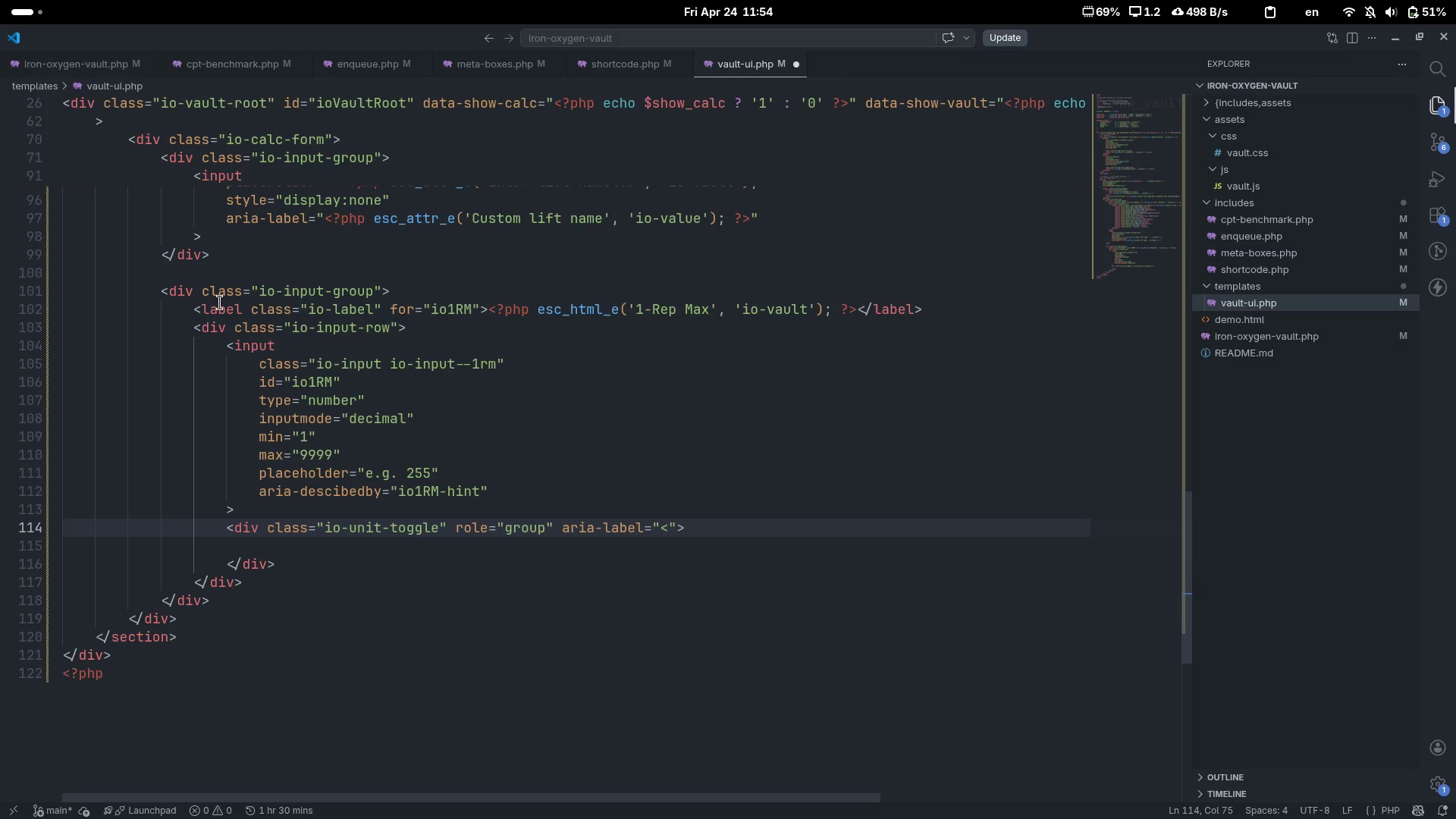 
key(Shift+ShiftLeft)
 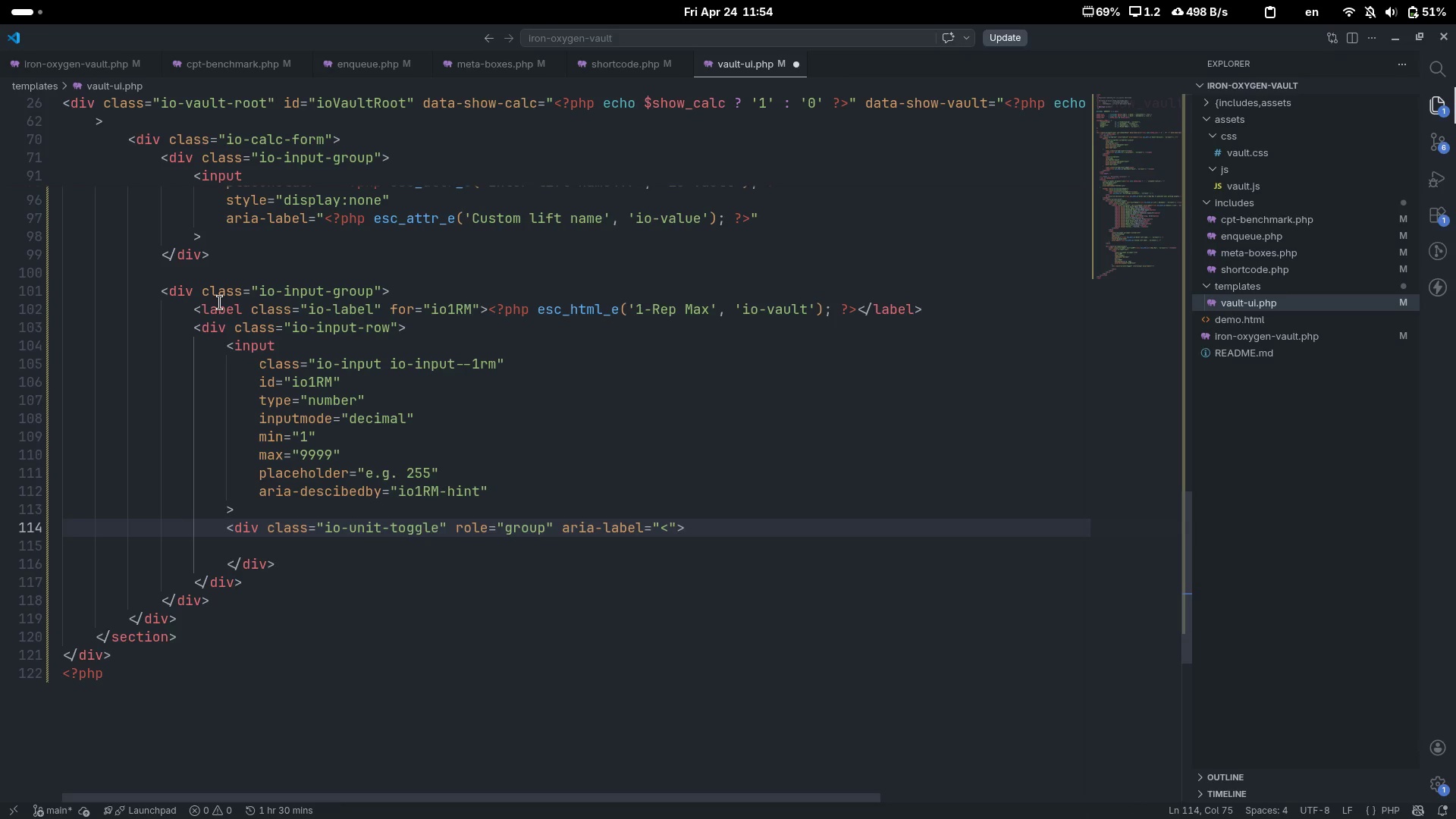 
key(Shift+Slash)
 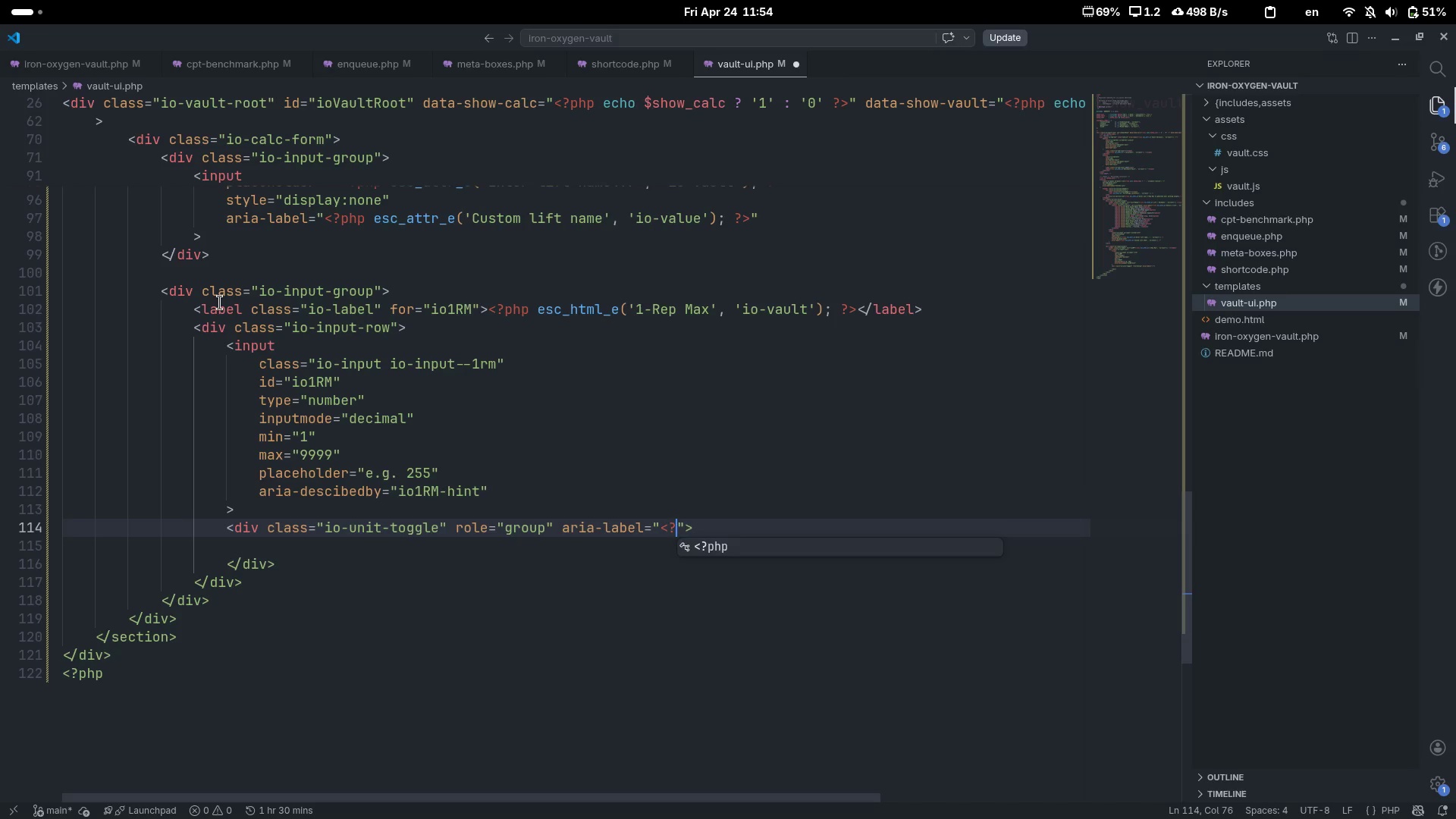 
key(Tab)
 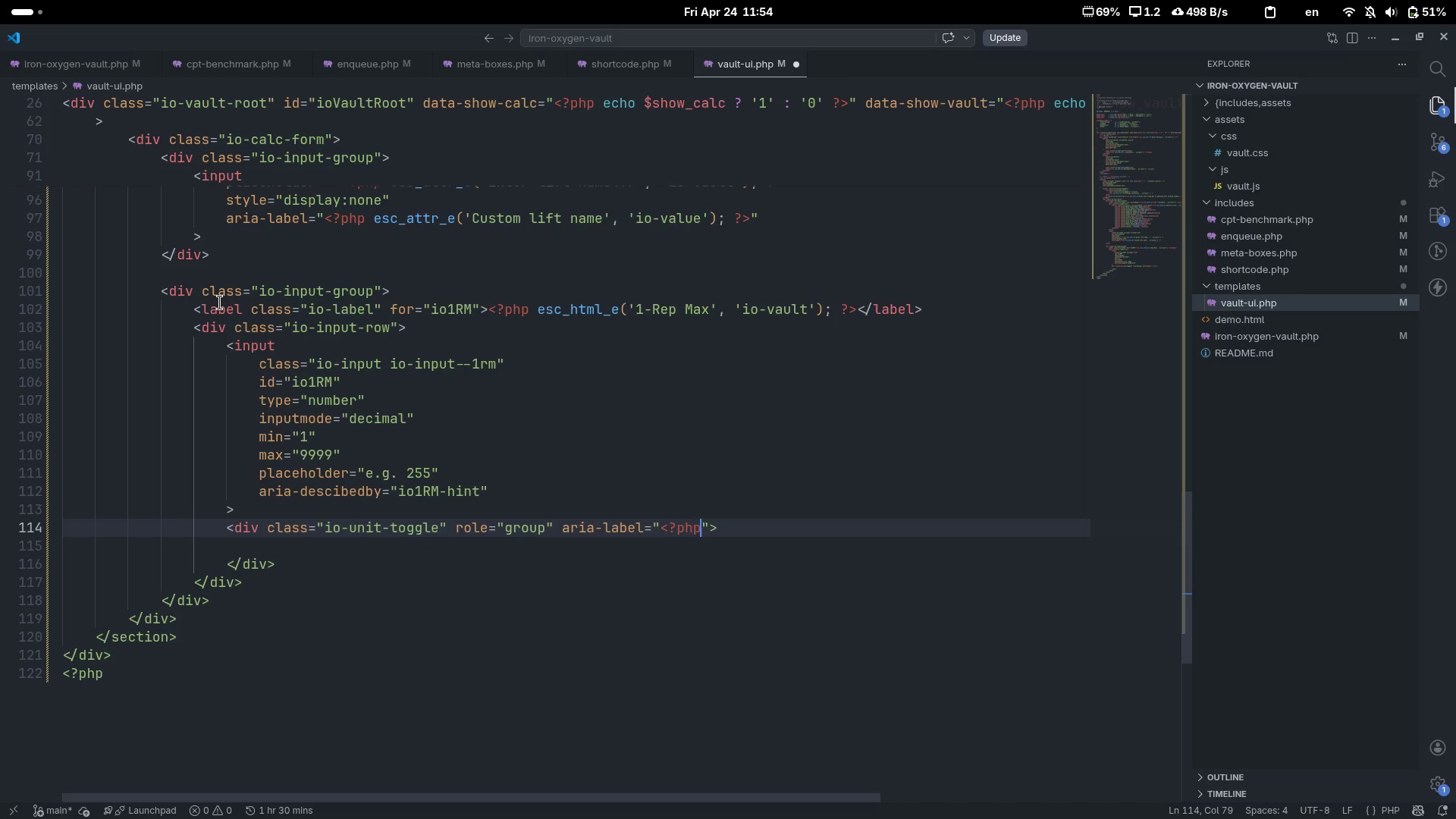 
key(Space)
 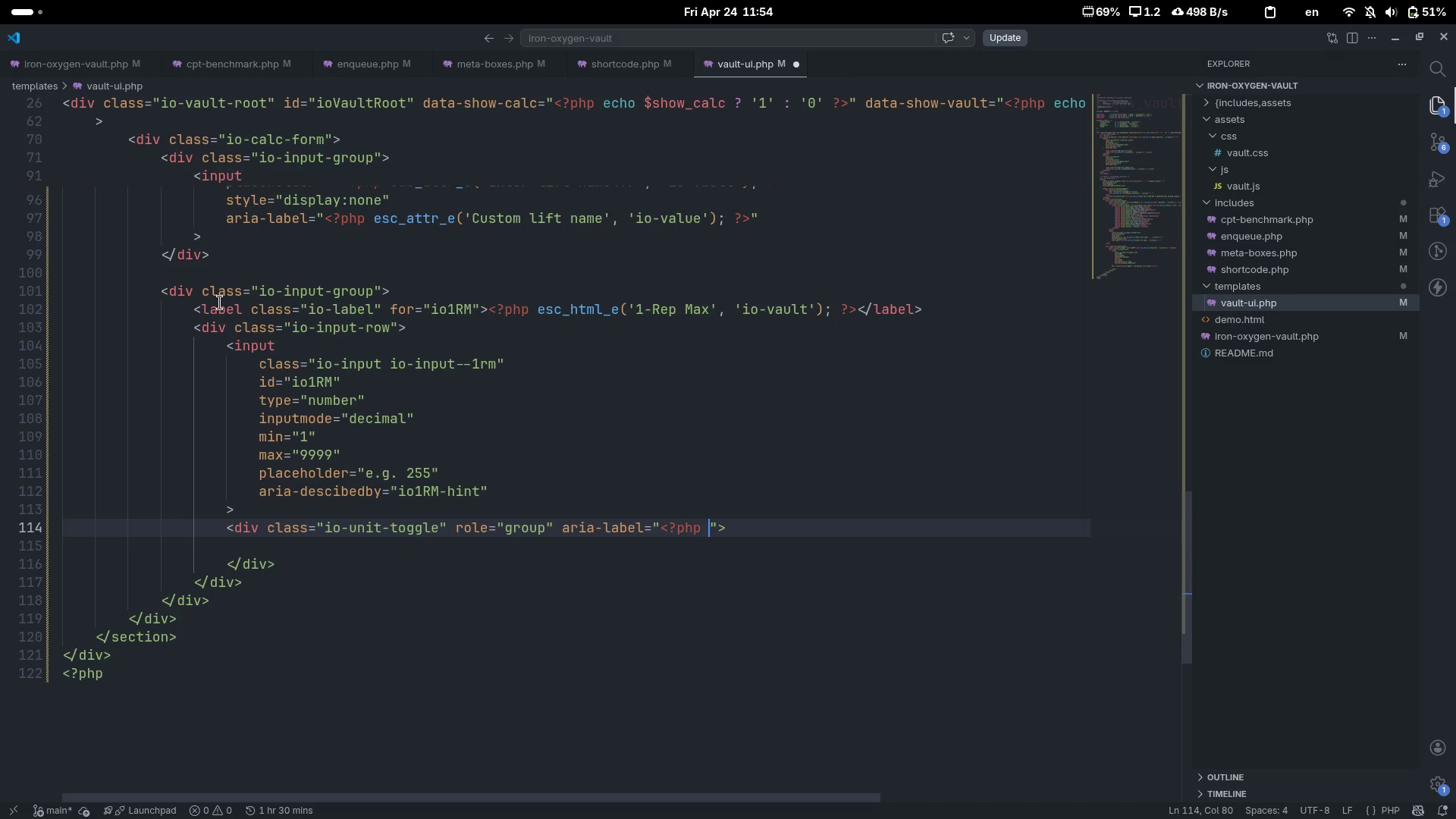 
key(Shift+Slash)
 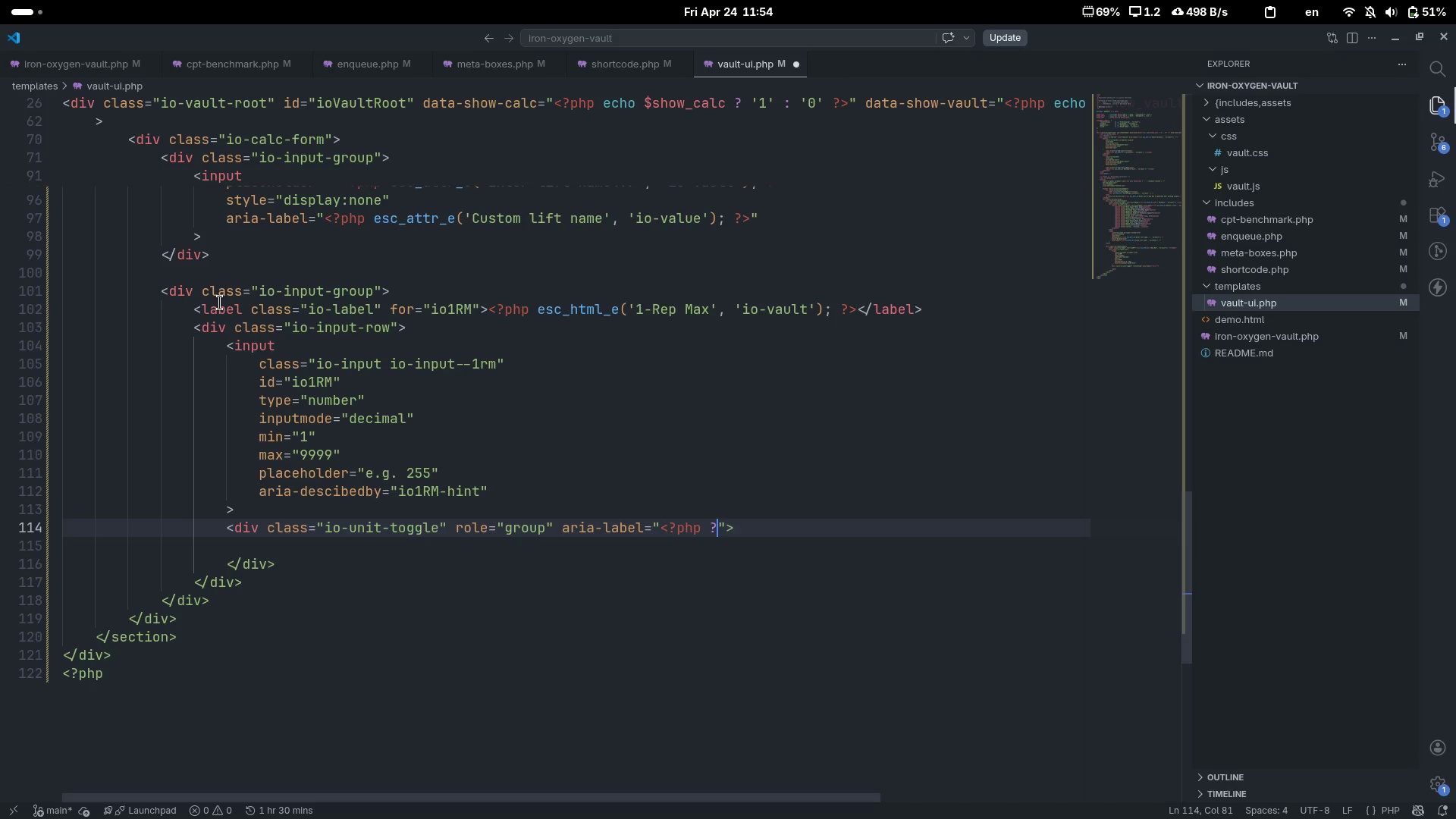 
key(Shift+Period)
 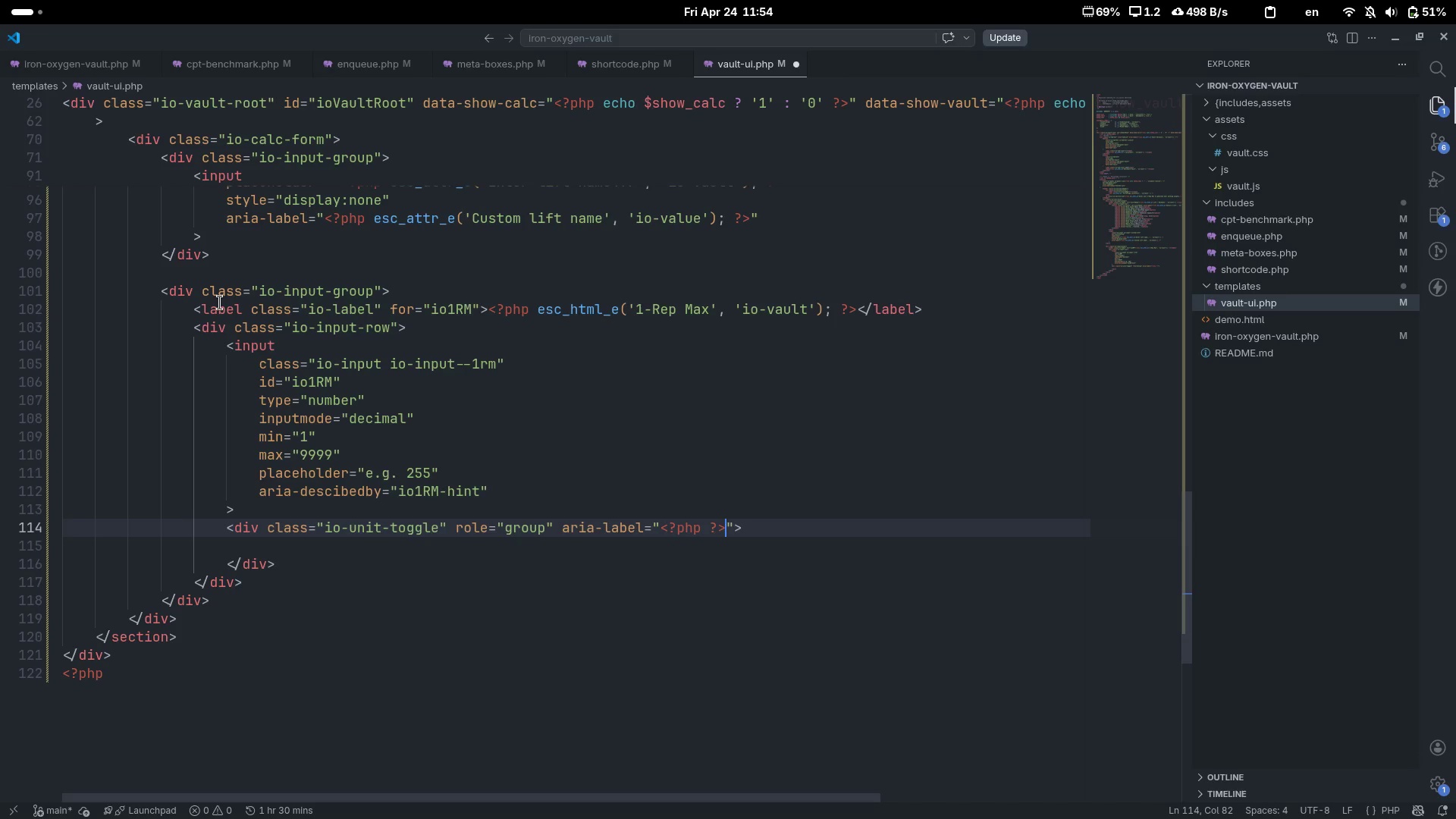 
key(ArrowLeft)
 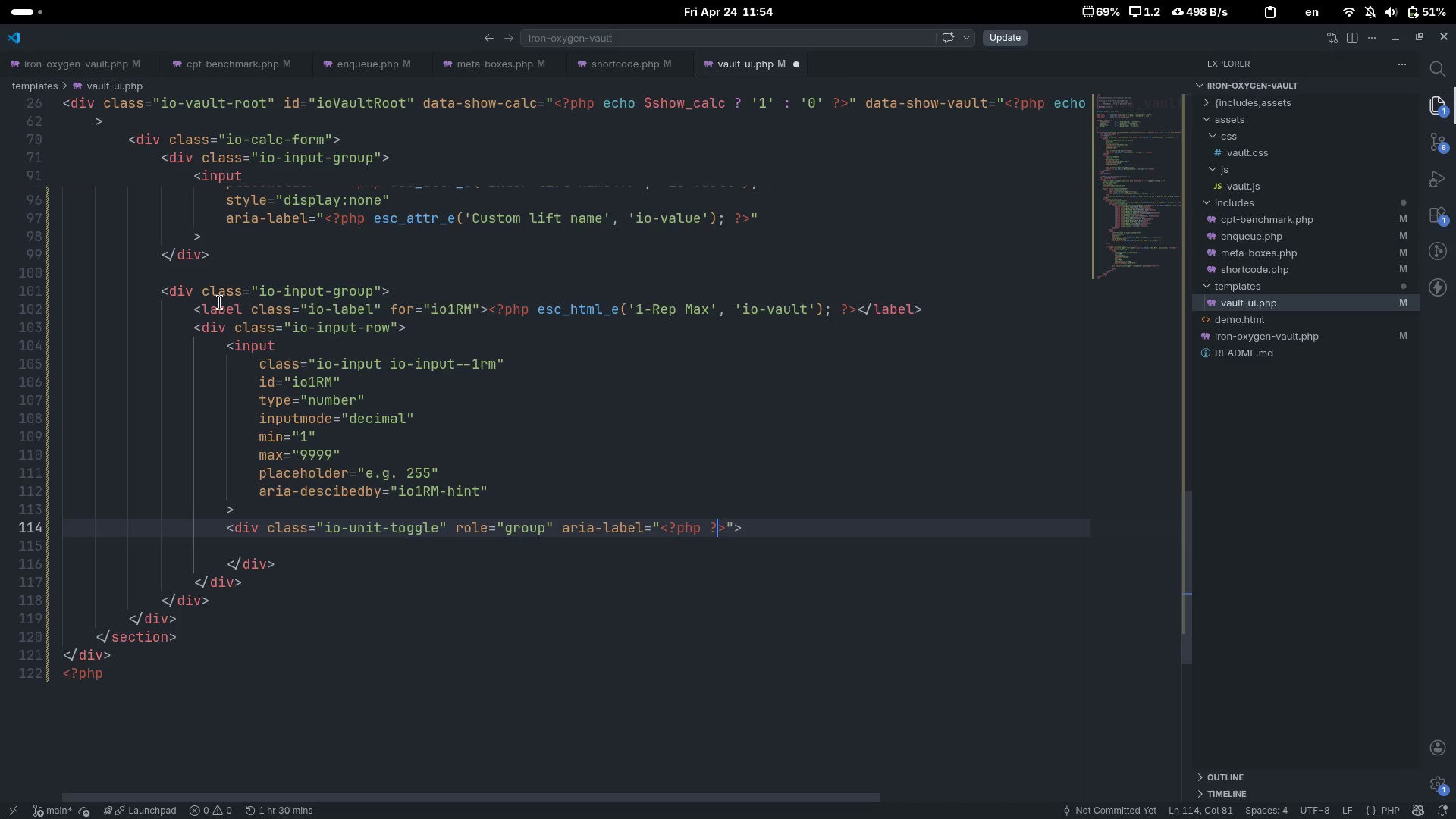 
key(ArrowLeft)
 